 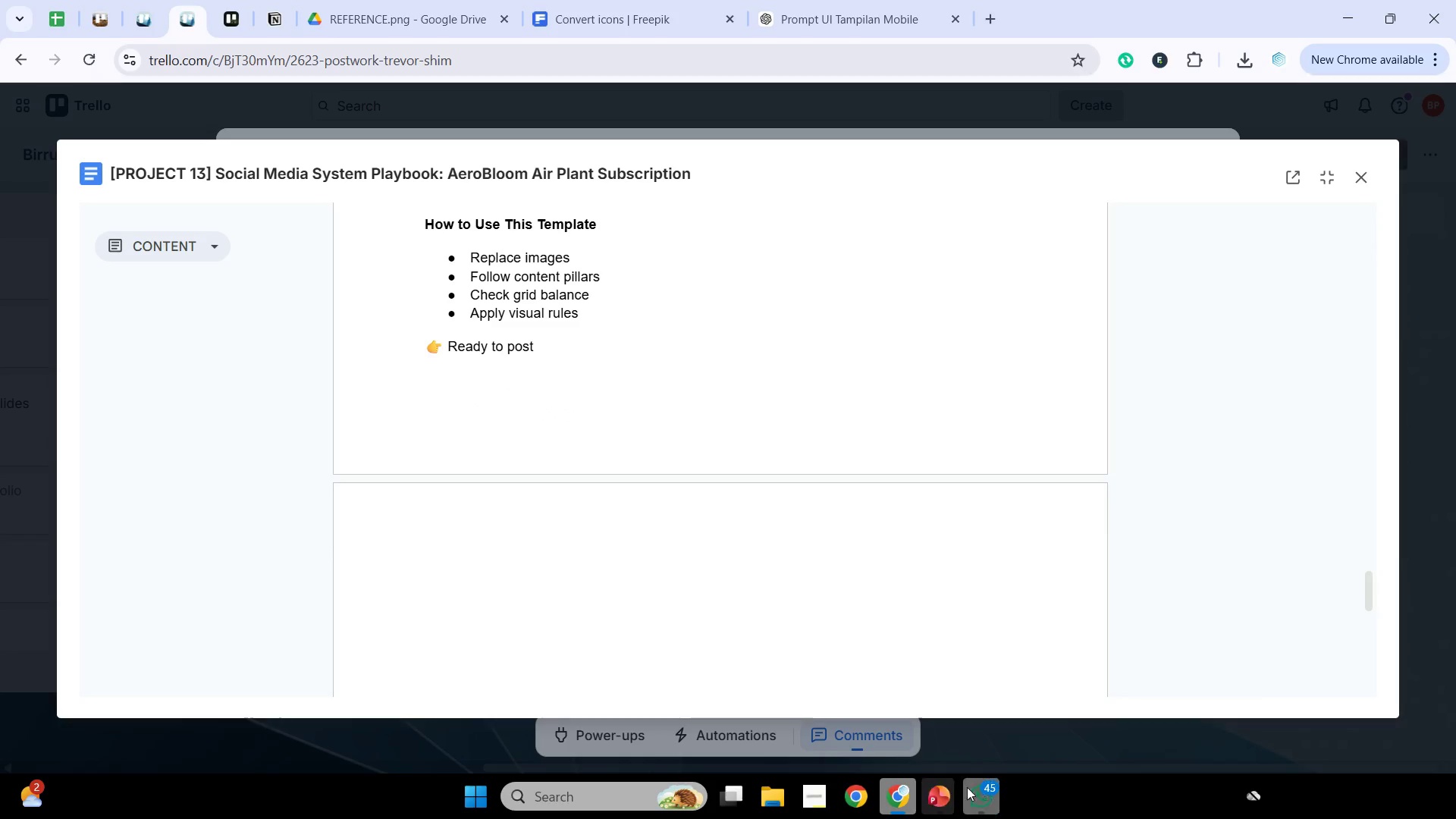 
scroll: coordinate [800, 503], scroll_direction: up, amount: 3.0
 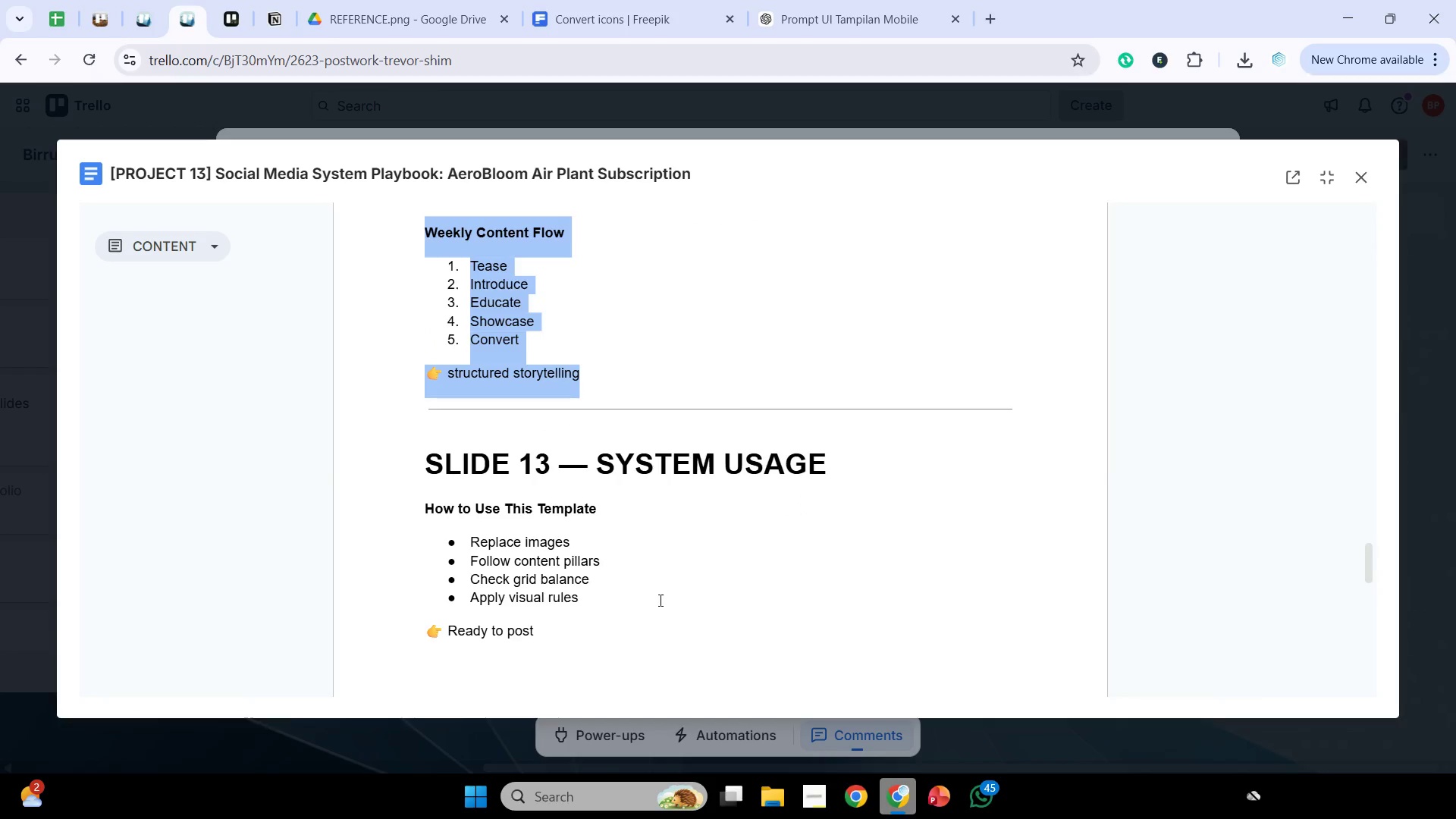 
left_click_drag(start_coordinate=[578, 638], to_coordinate=[335, 472])
 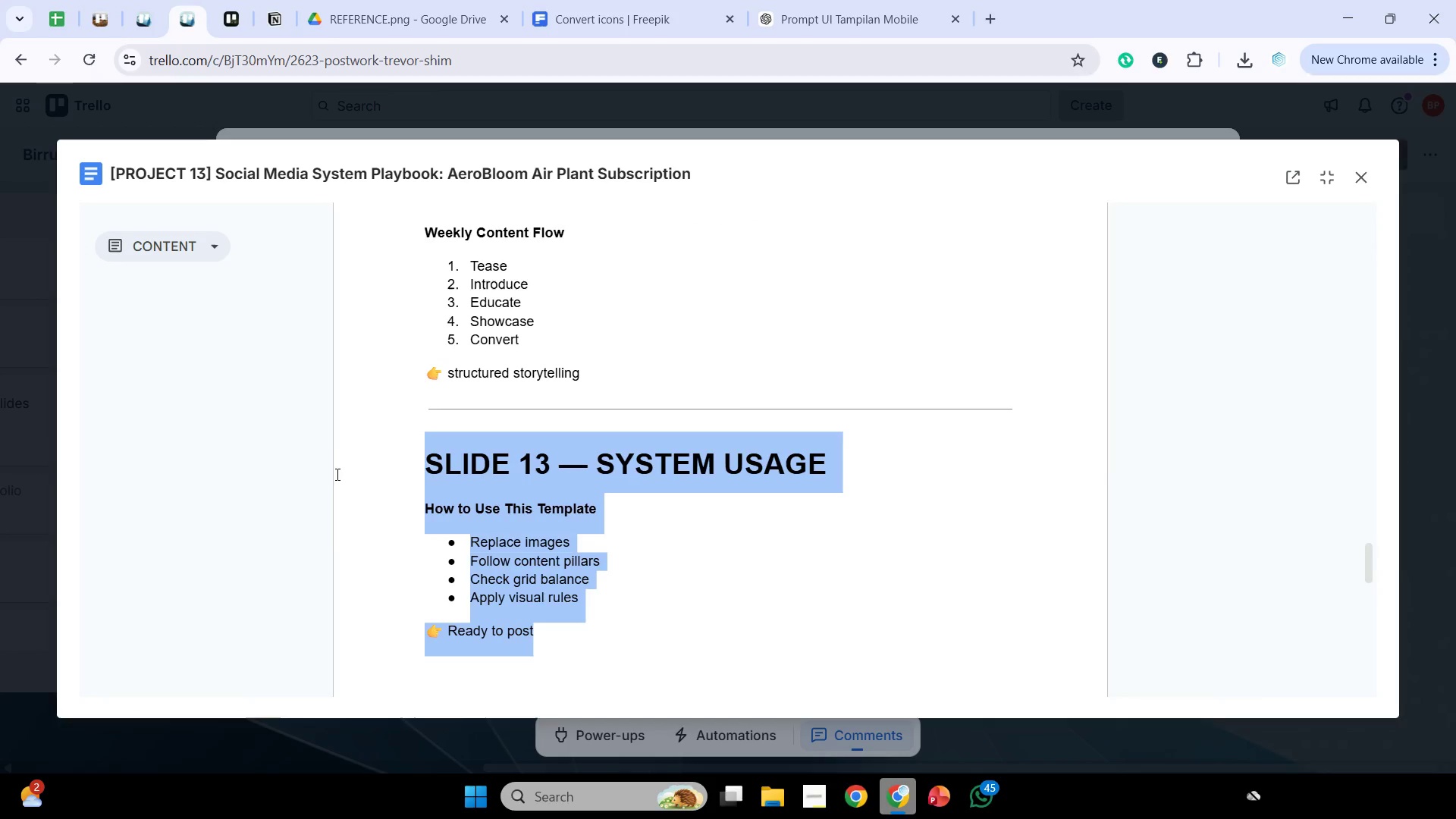 
key(Control+C)
 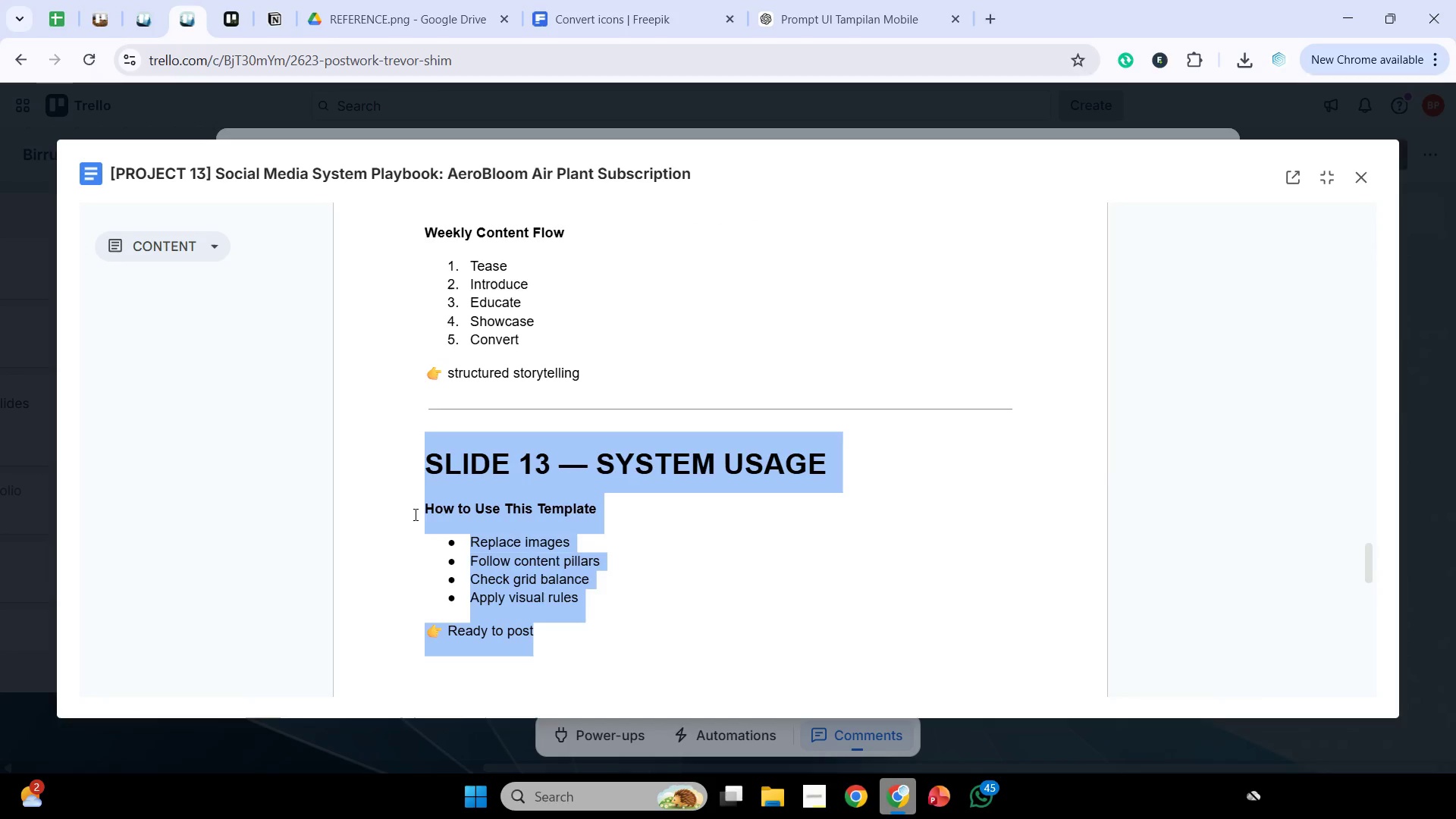 
key(Control+C)
 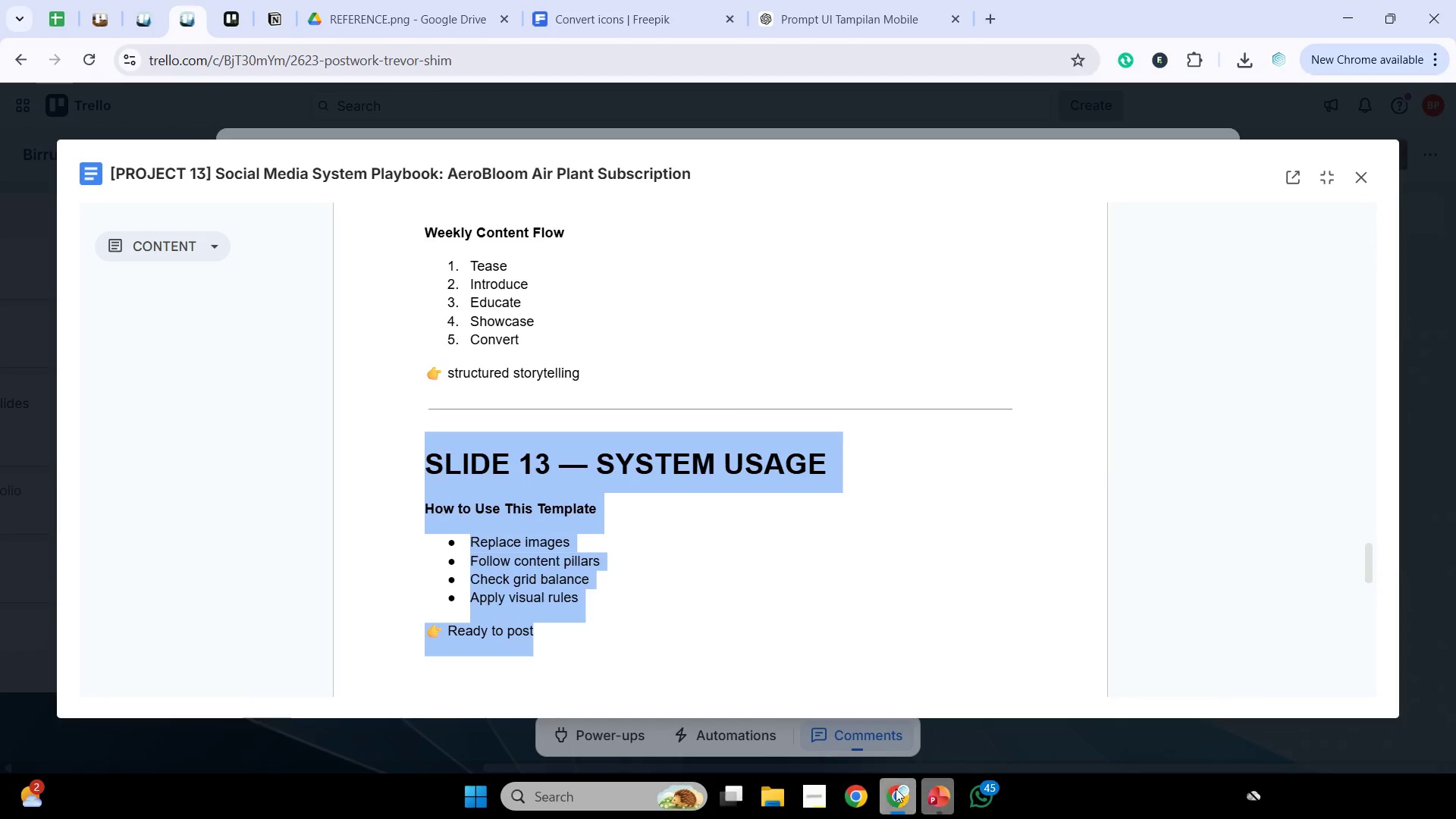 
left_click([892, 789])
 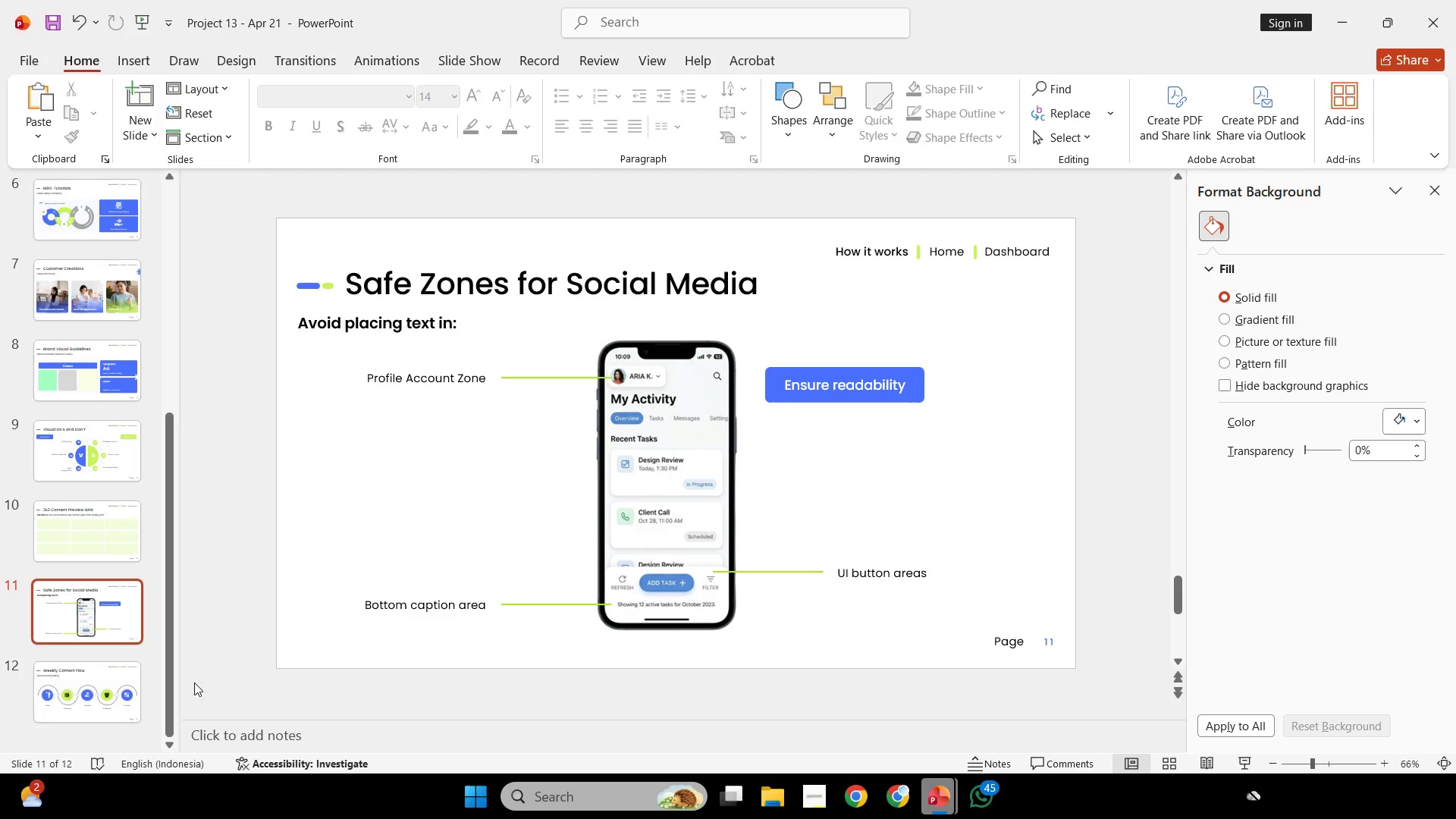 
left_click([49, 699])
 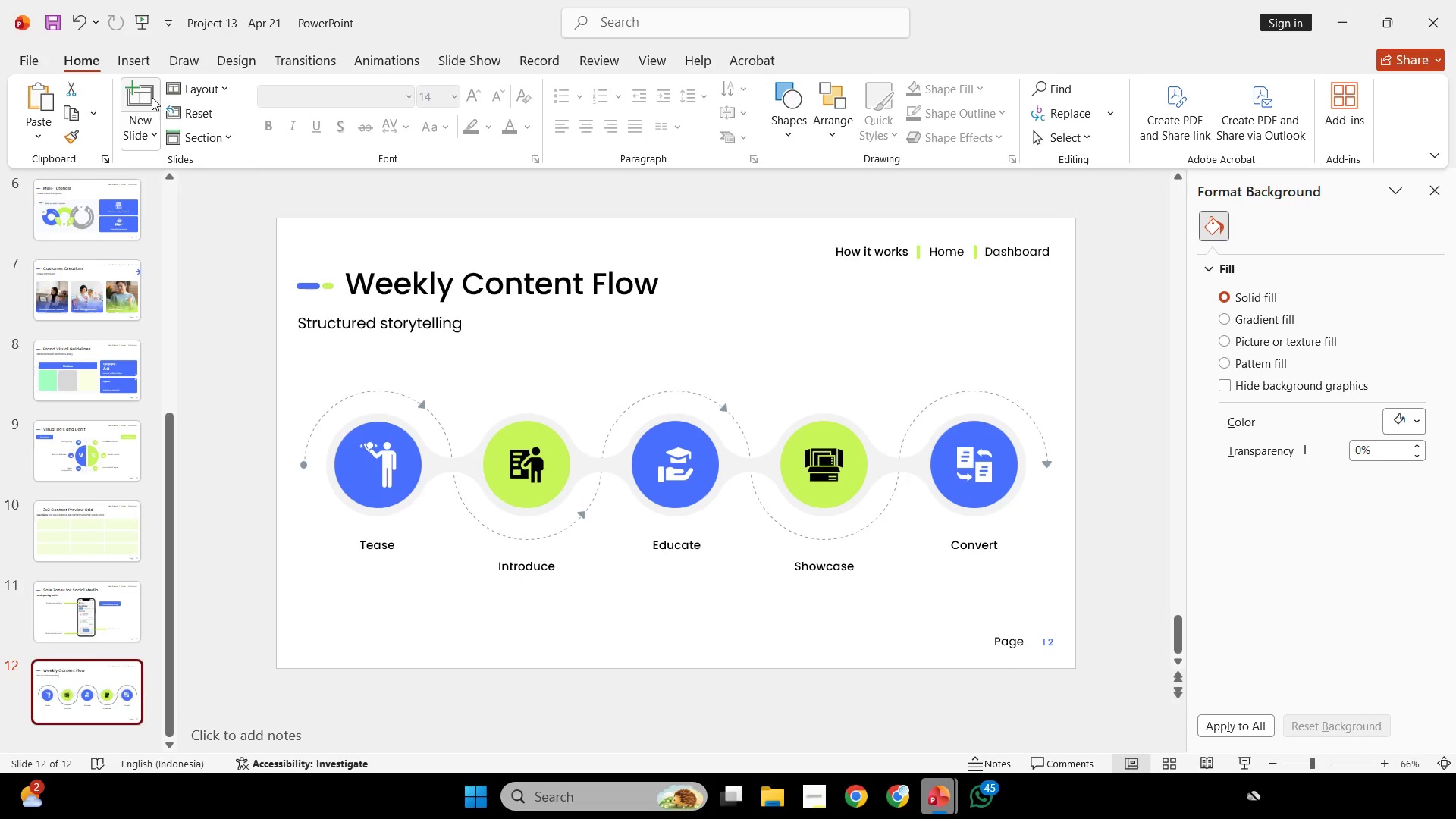 
left_click([147, 145])
 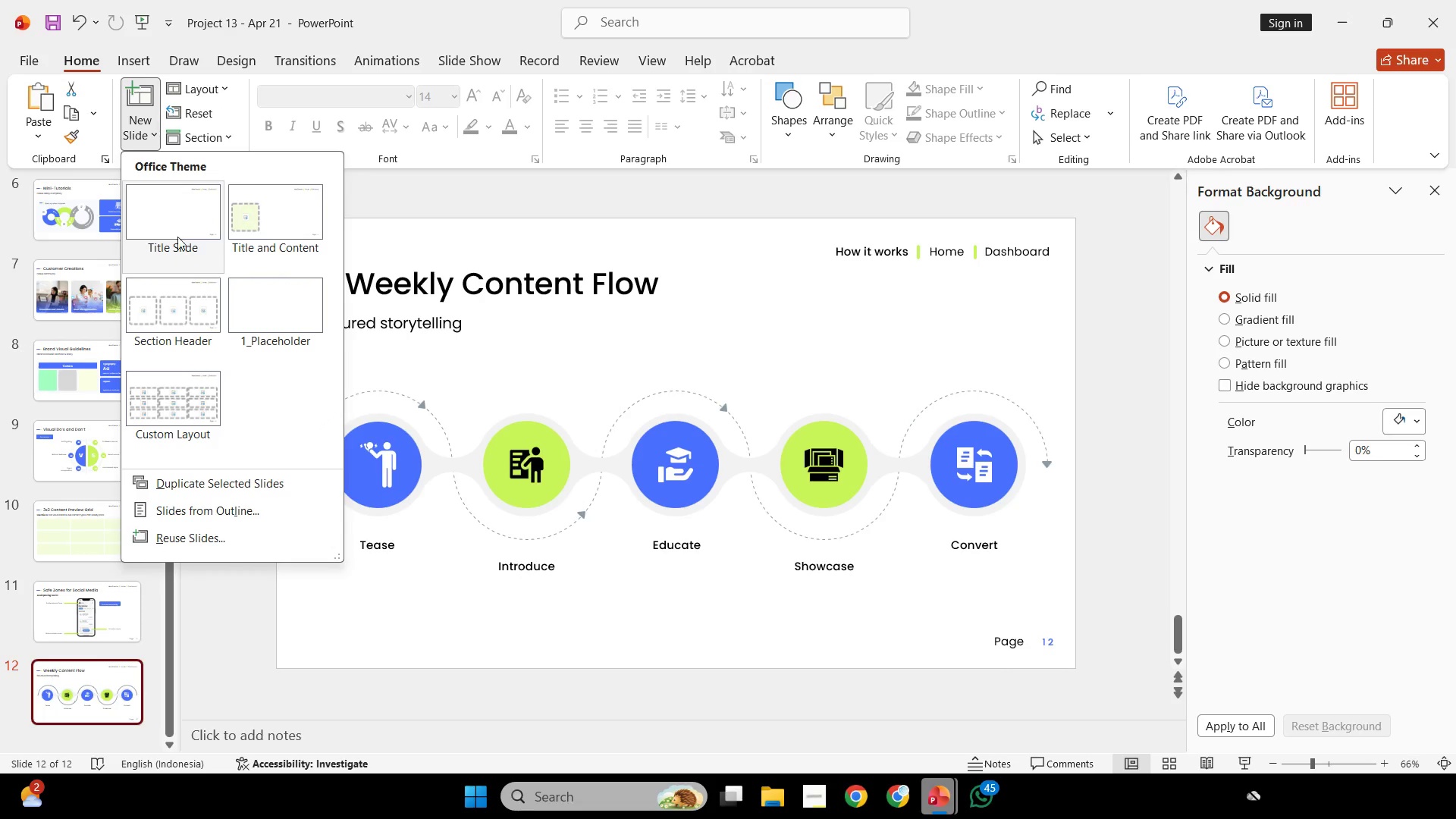 
left_click([177, 228])
 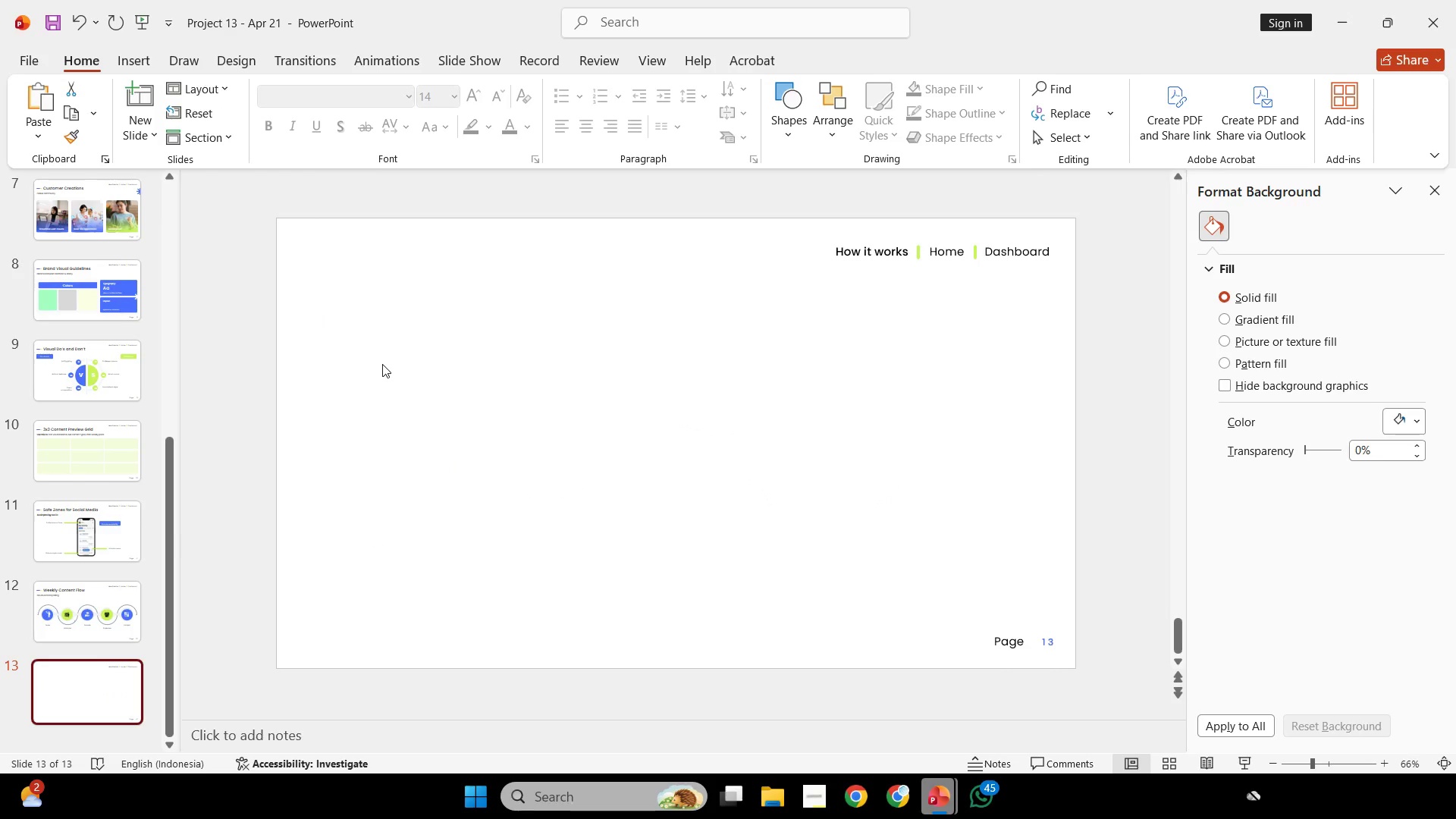 
key(Control+V)
 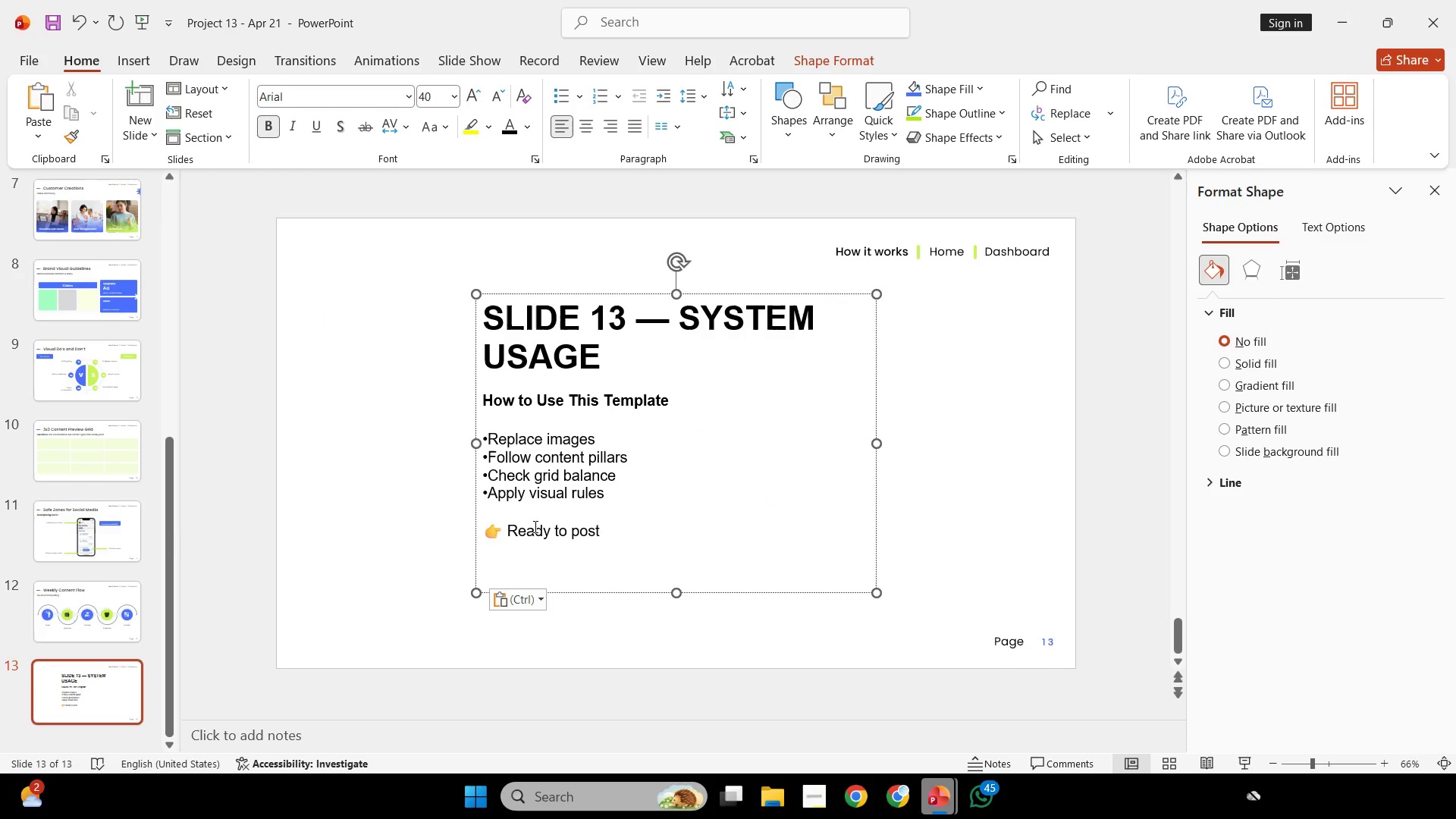 
left_click([515, 583])
 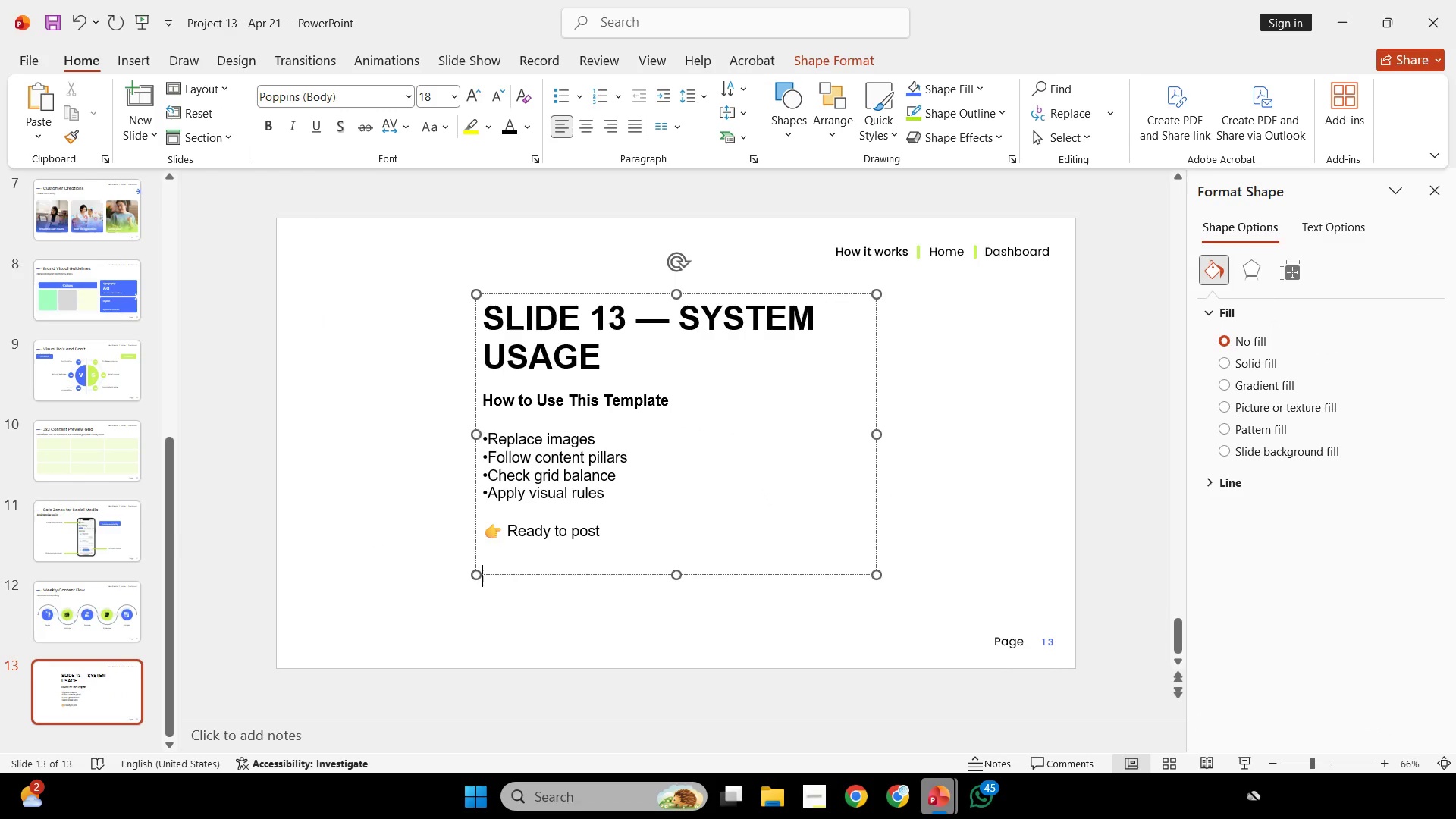 
key(Backspace)
 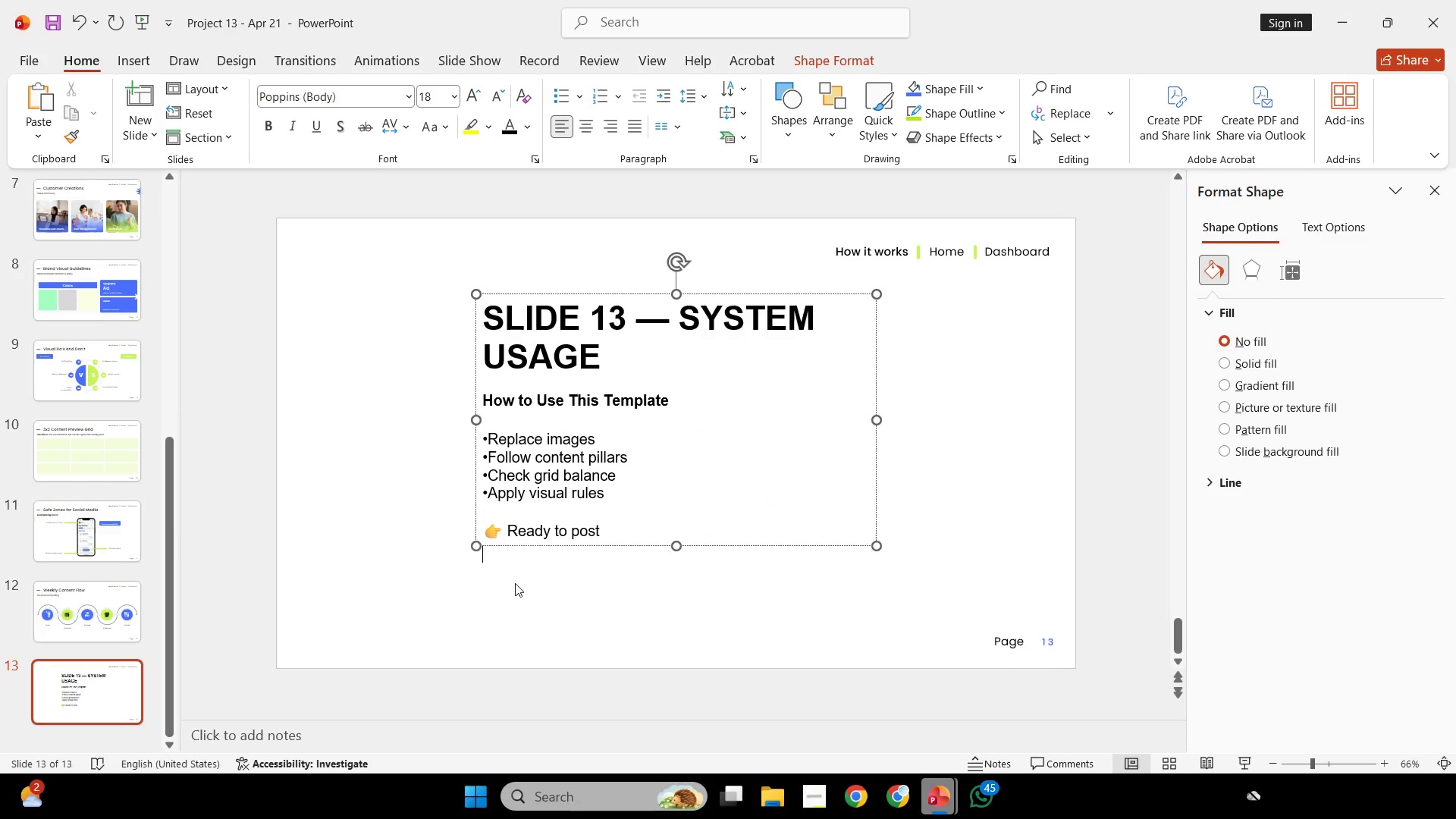 
key(Backspace)
 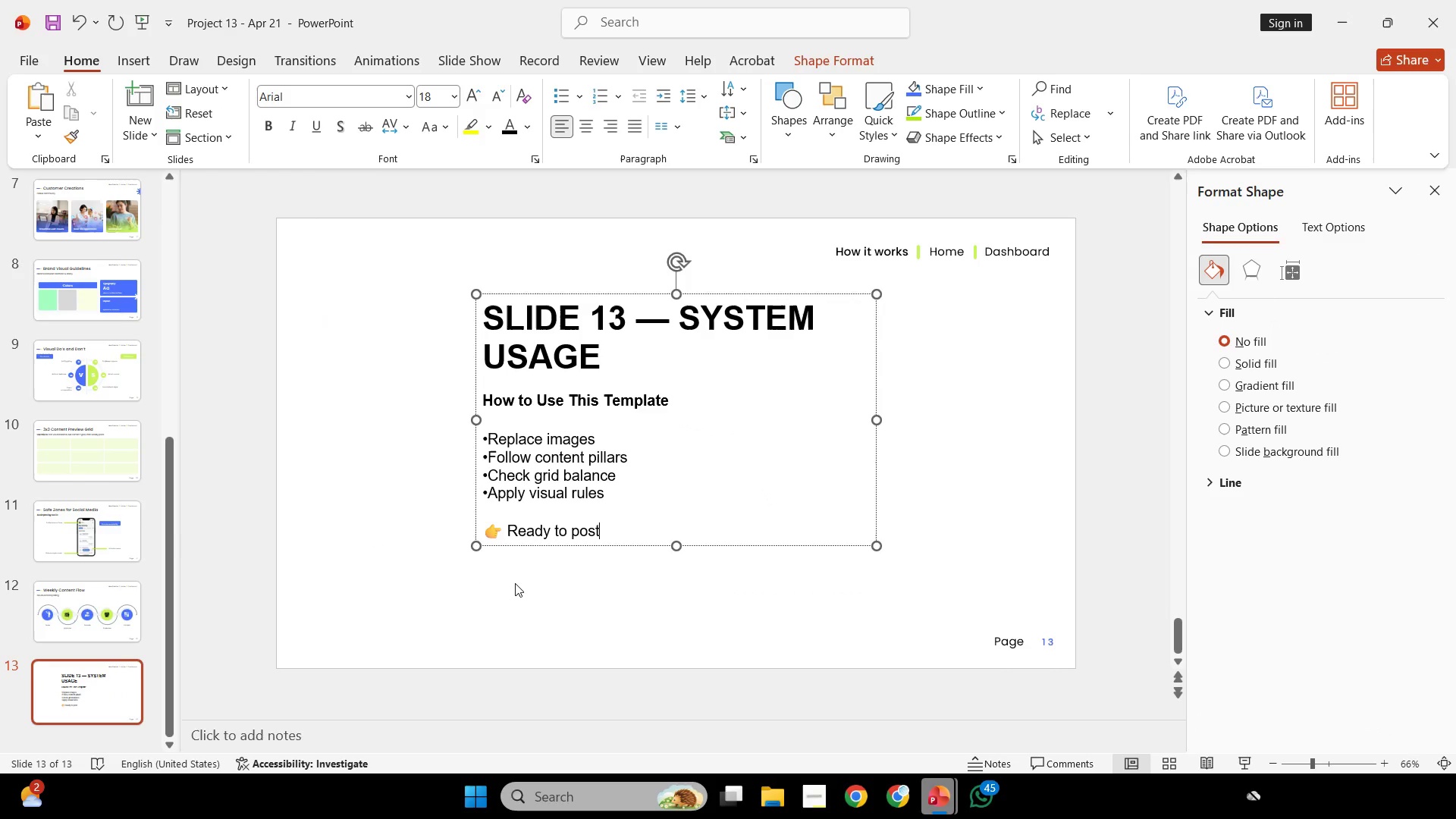 
left_click([515, 583])
 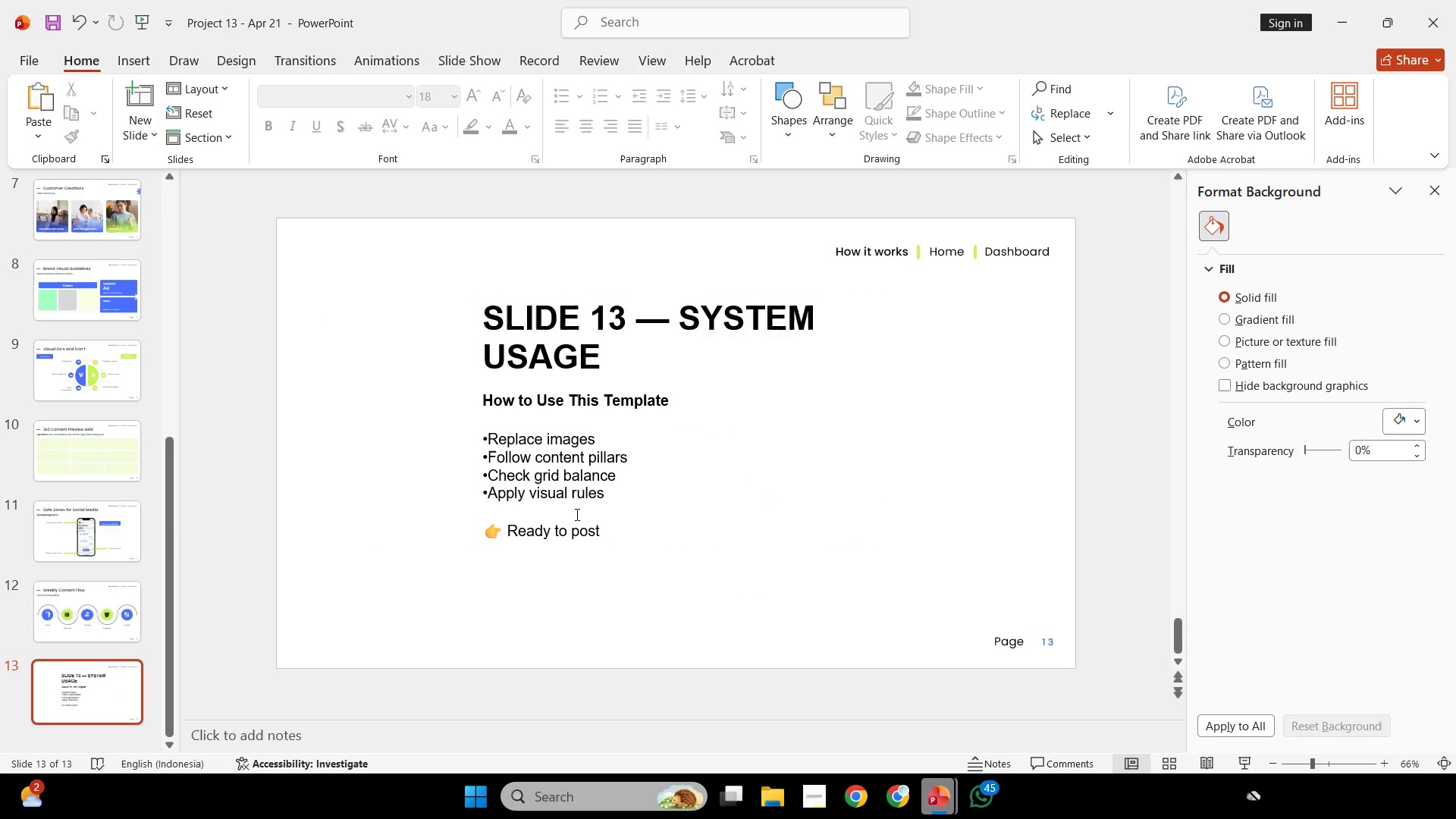 
left_click([576, 514])
 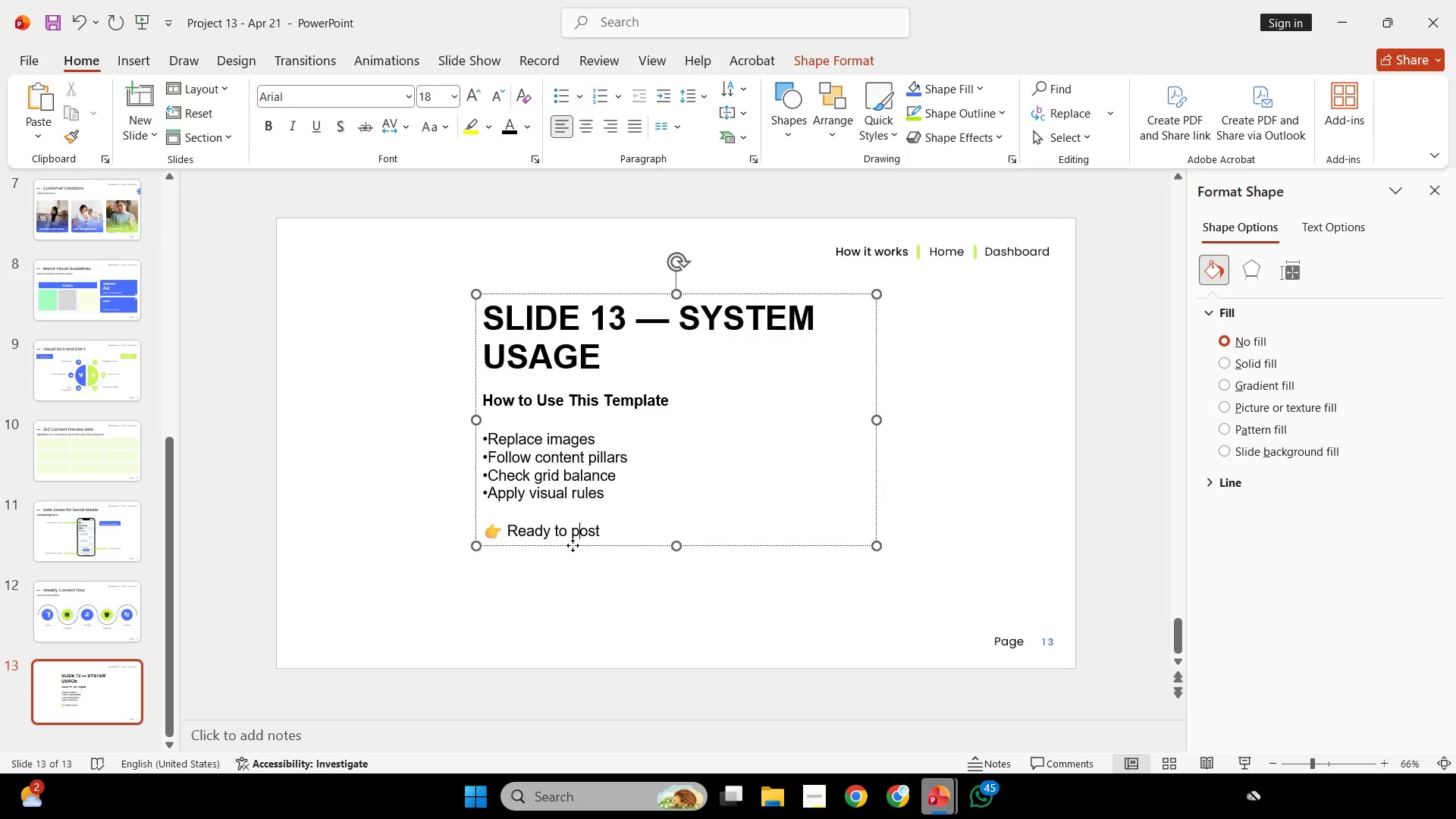 
hold_key(key=ShiftLeft, duration=0.56)
left_click_drag(start_coordinate=[573, 545], to_coordinate=[560, 670])
 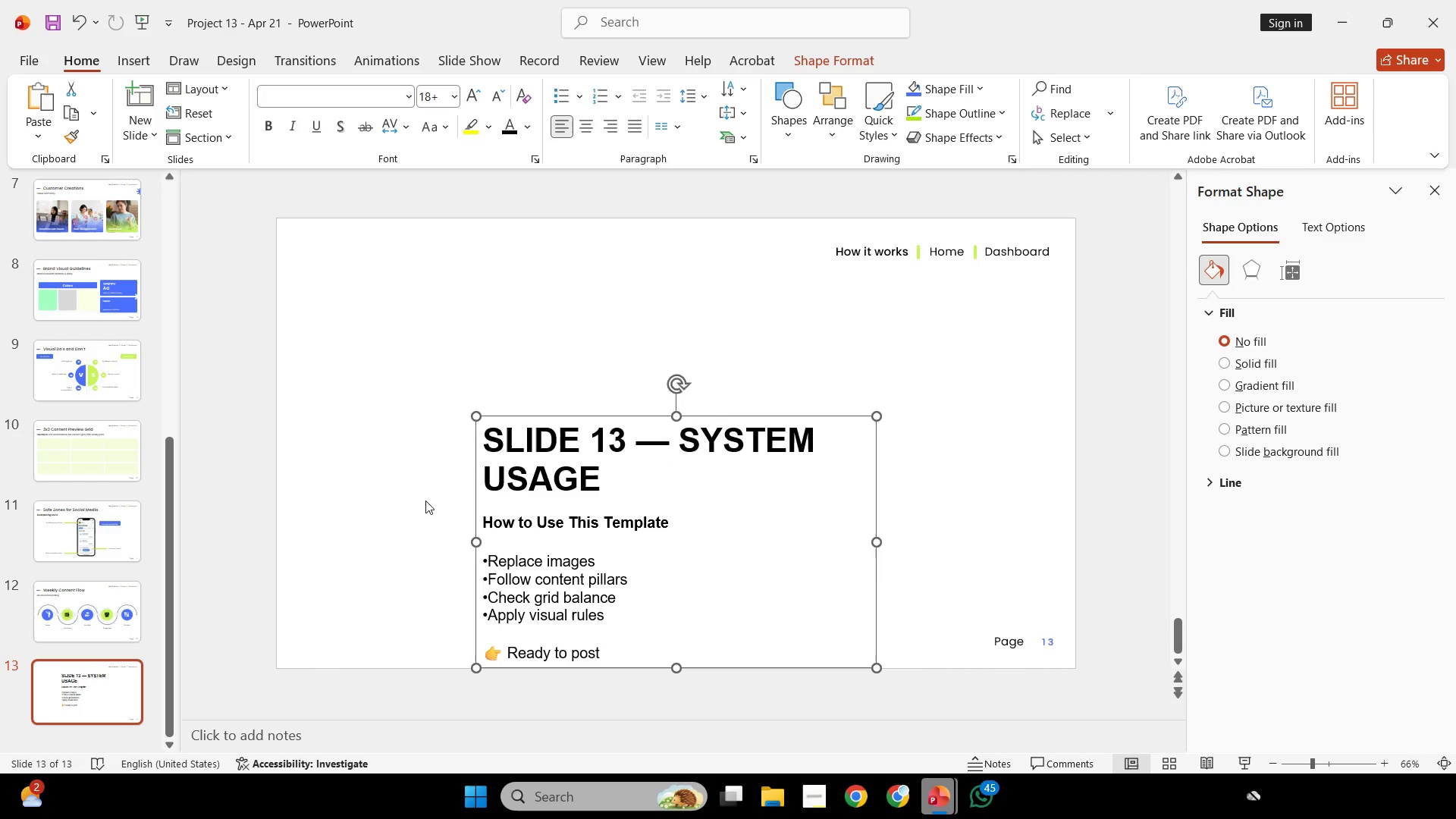 
left_click([425, 500])
 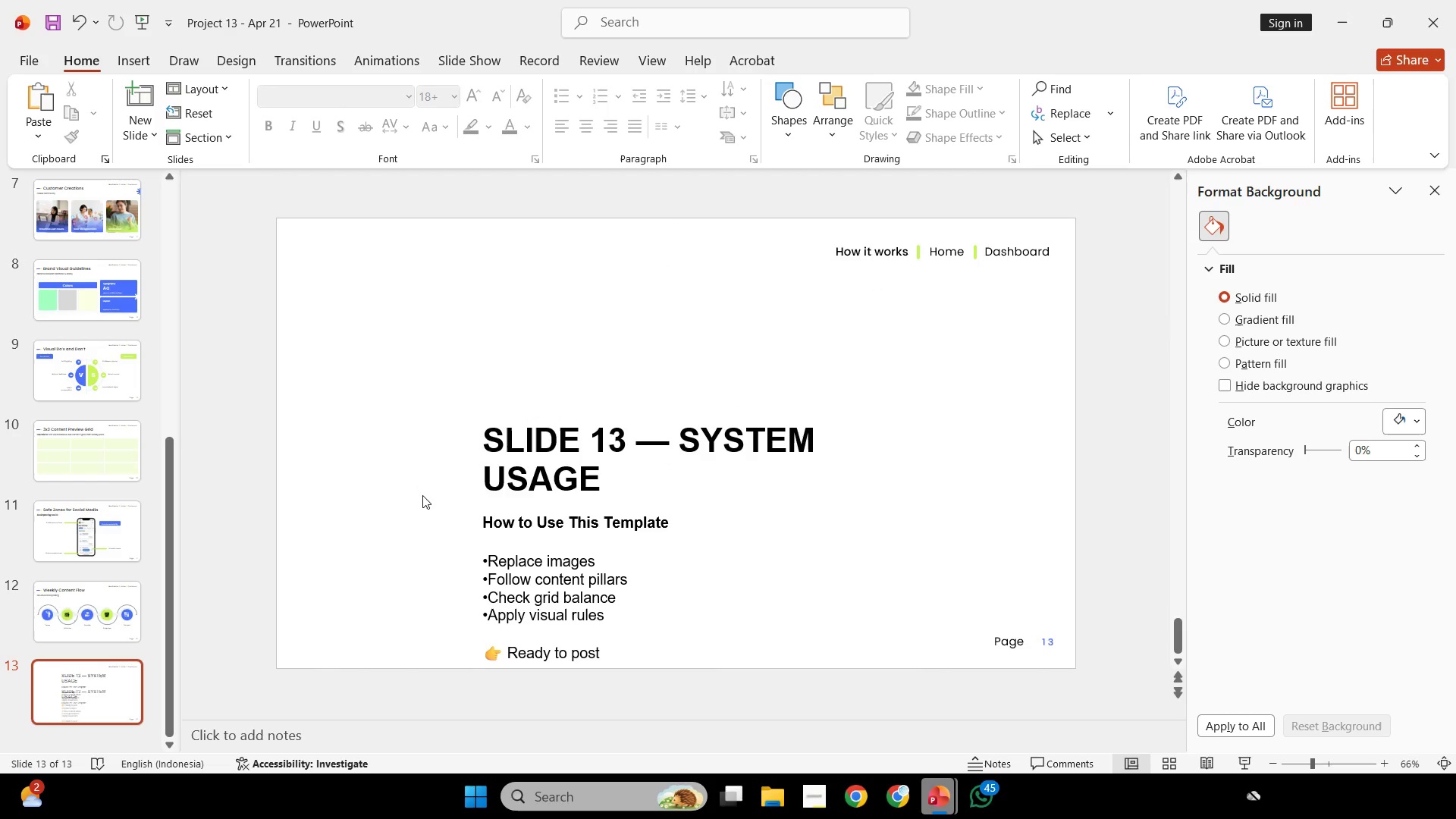 
scroll: coordinate [422, 495], scroll_direction: up, amount: 1.0
 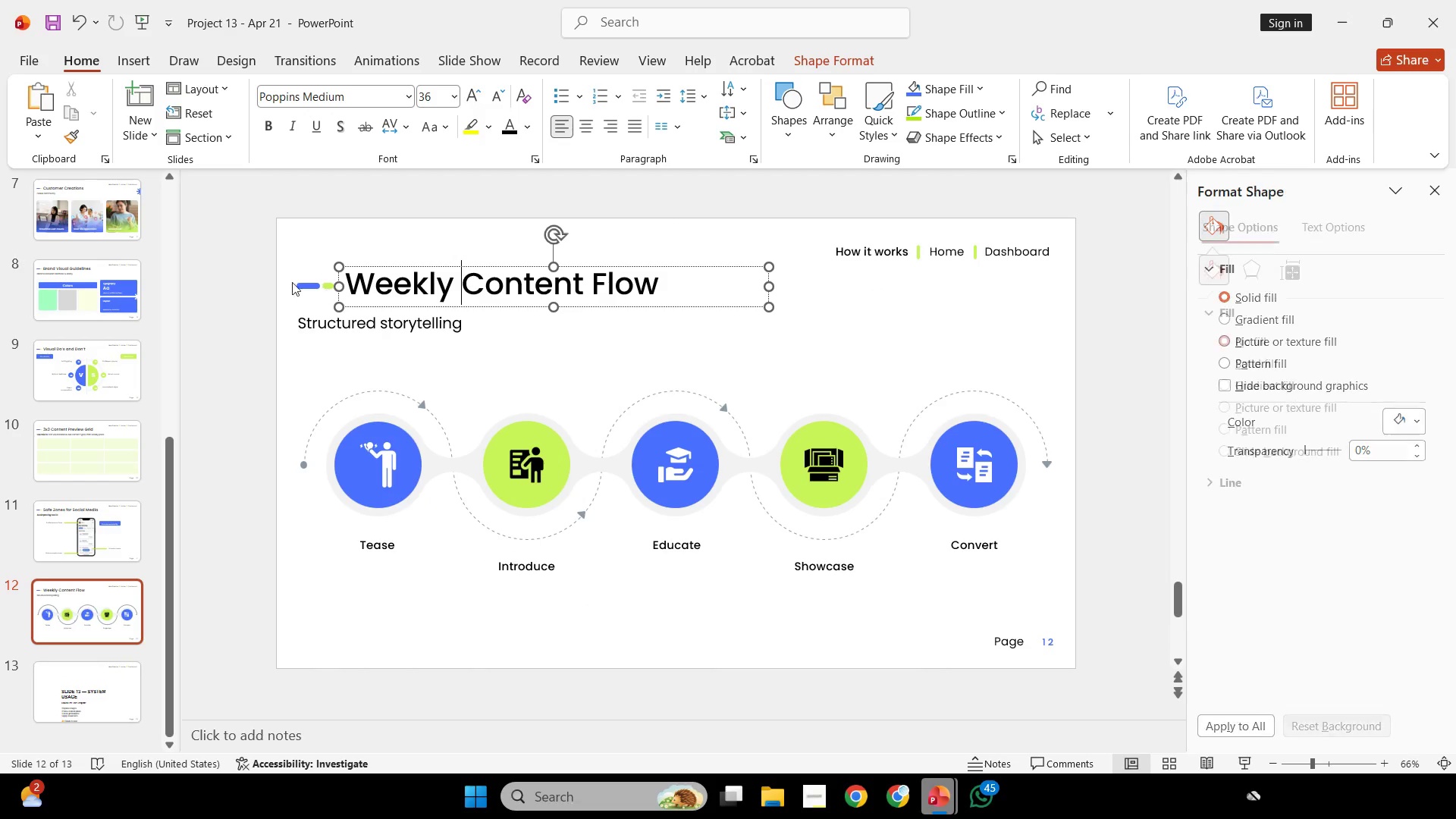 
double_click([269, 275])
 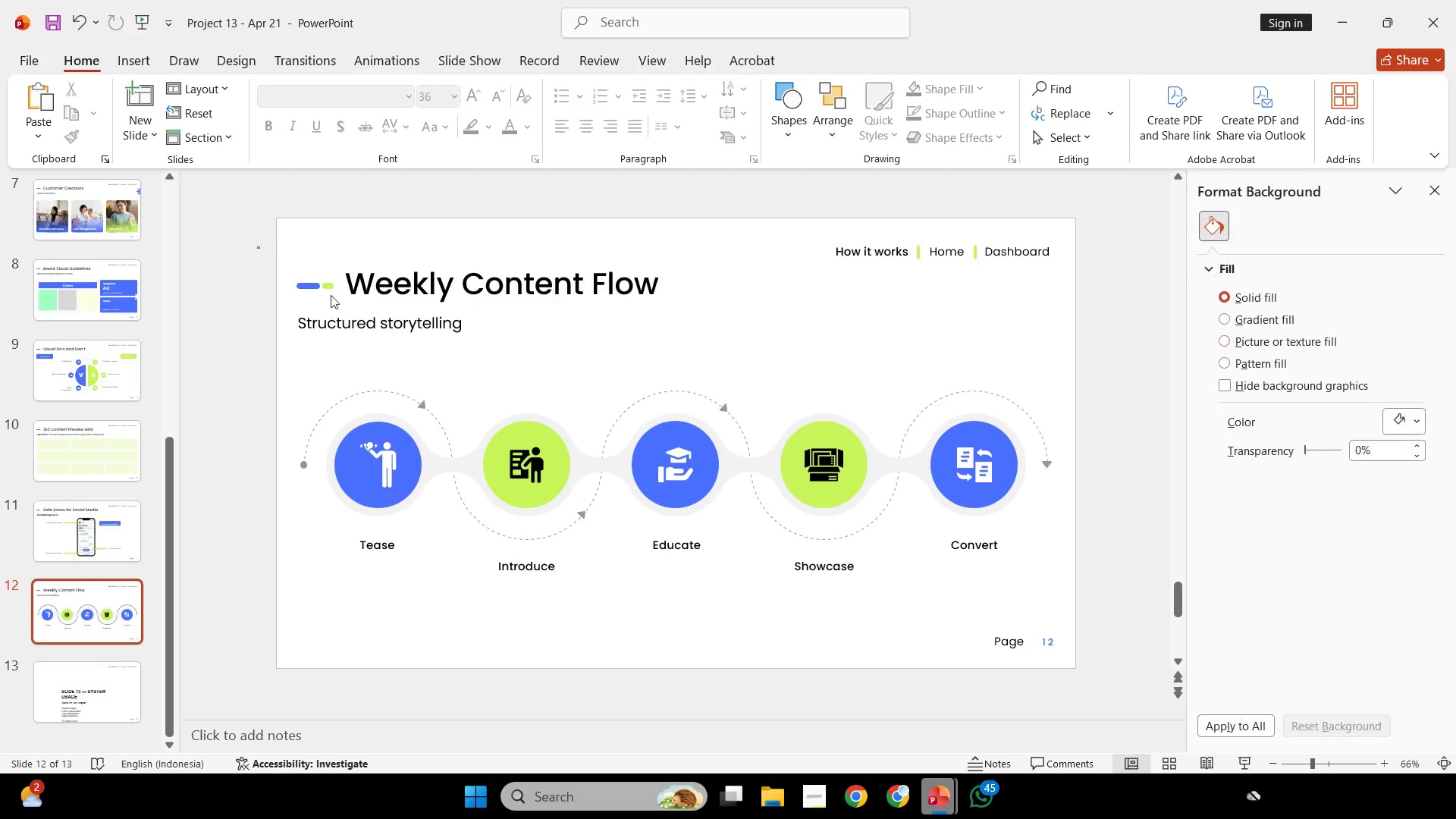 
left_click_drag(start_coordinate=[258, 247], to_coordinate=[956, 387])
 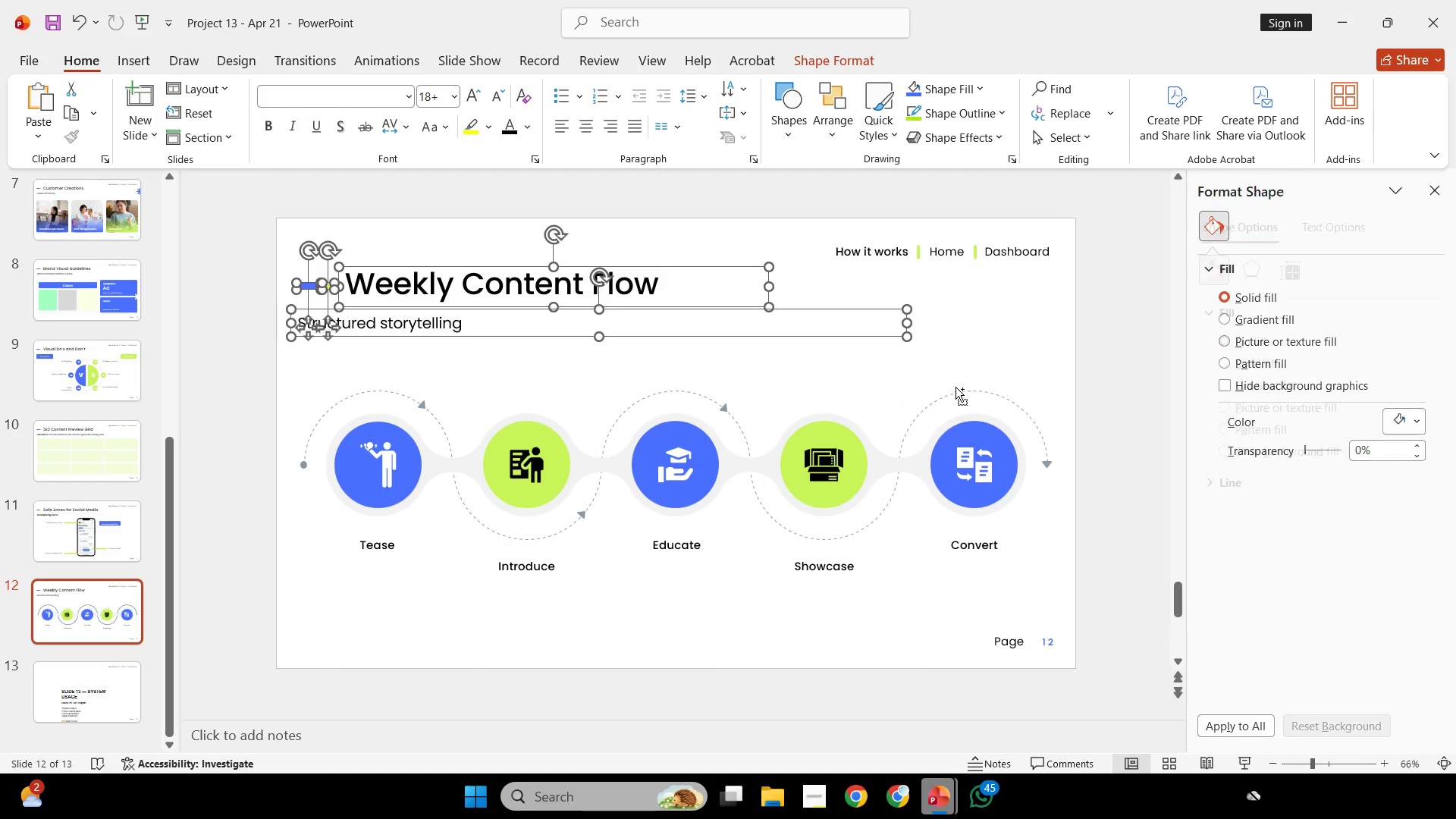 
key(Control+C)
 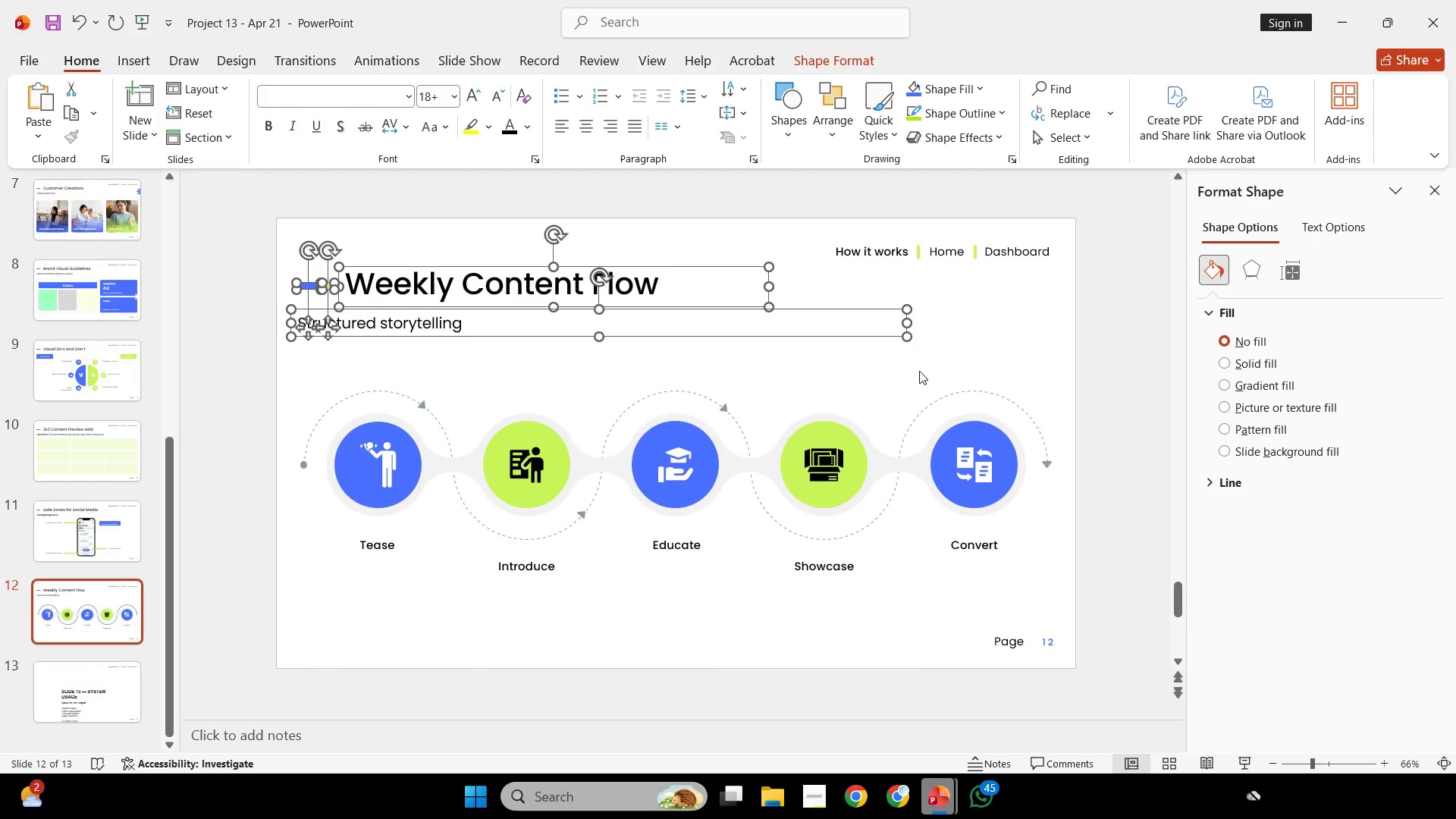 
key(Control+C)
 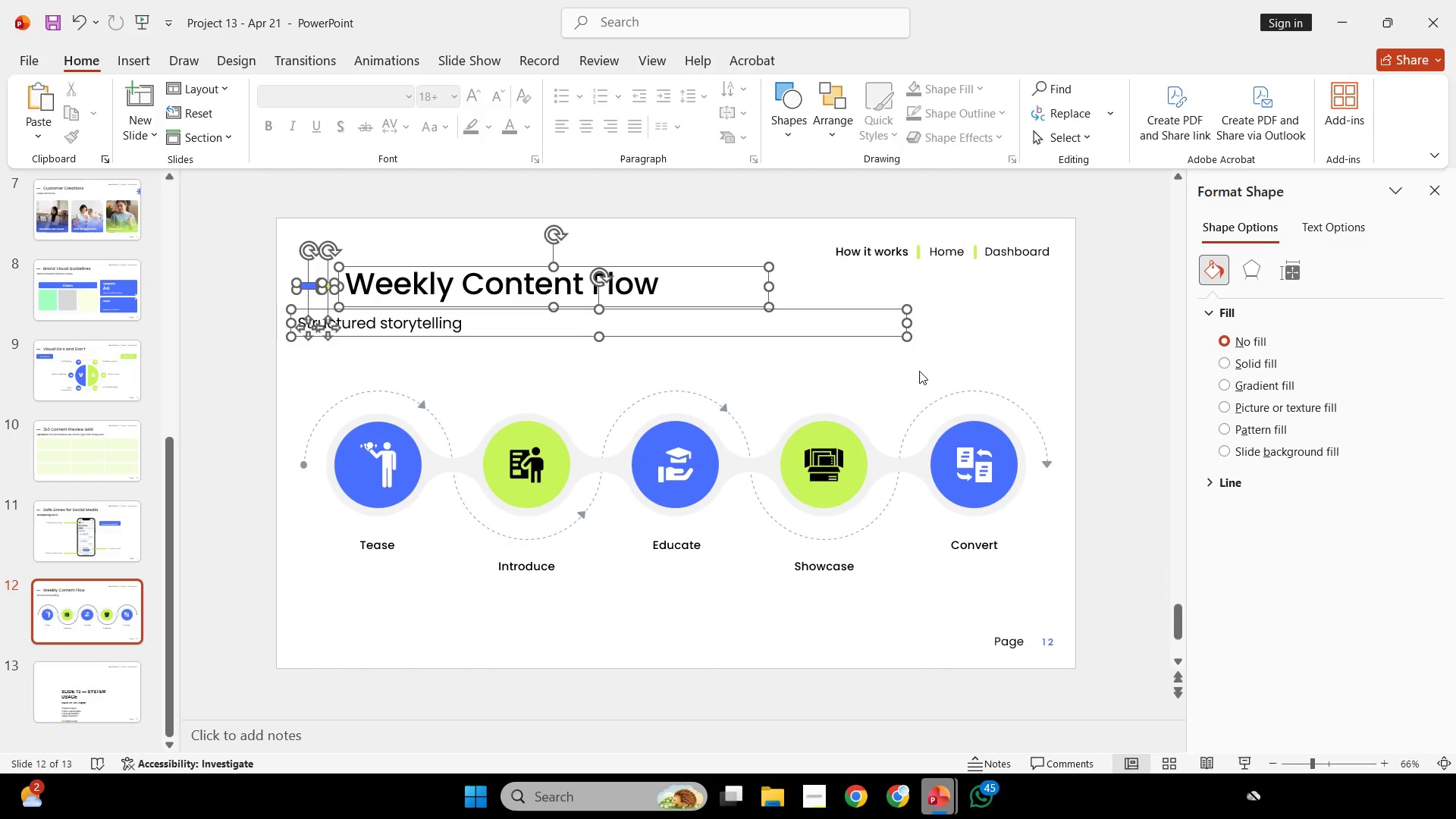 
scroll: coordinate [919, 371], scroll_direction: down, amount: 1.0
 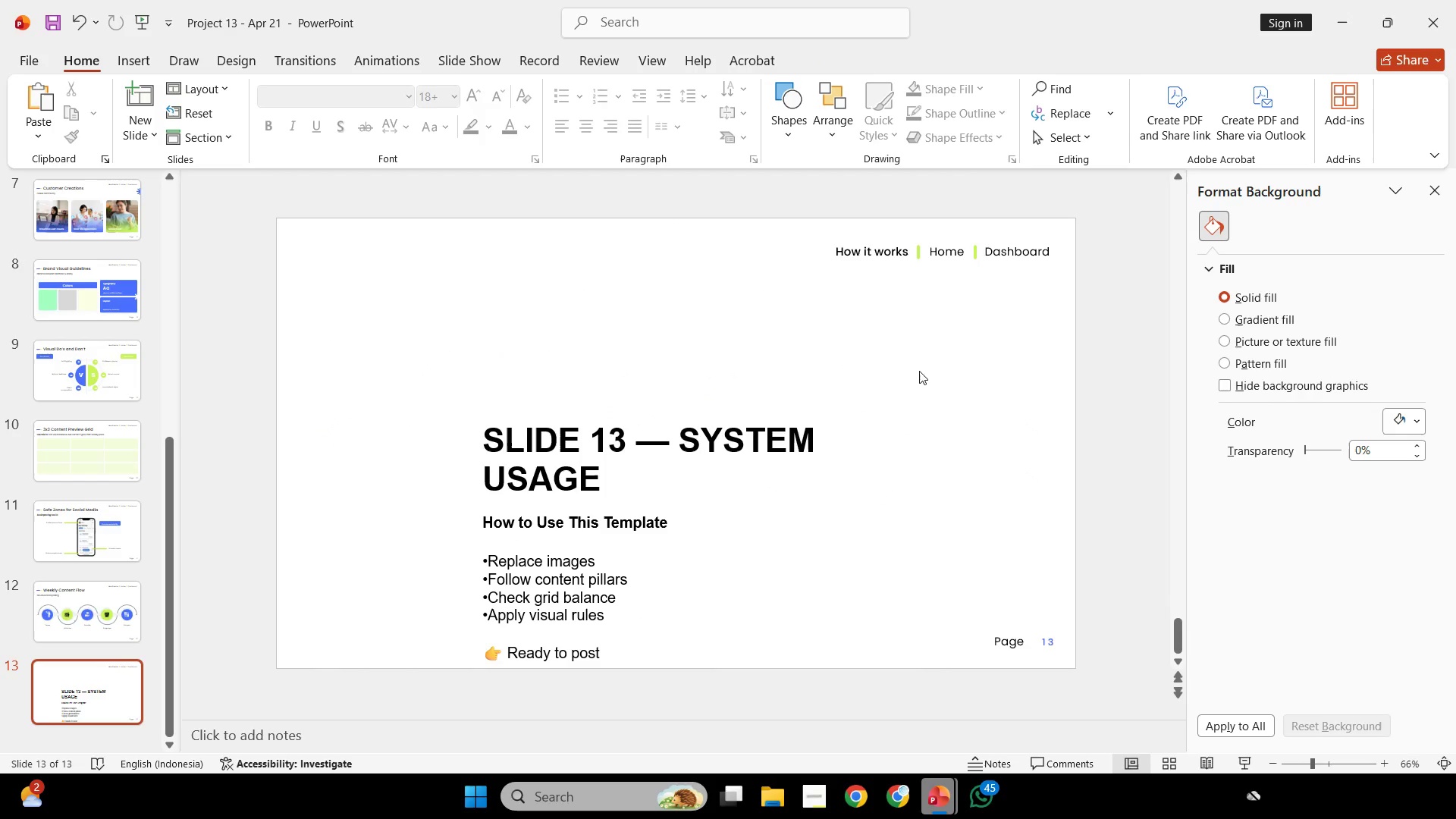 
key(Control+V)
 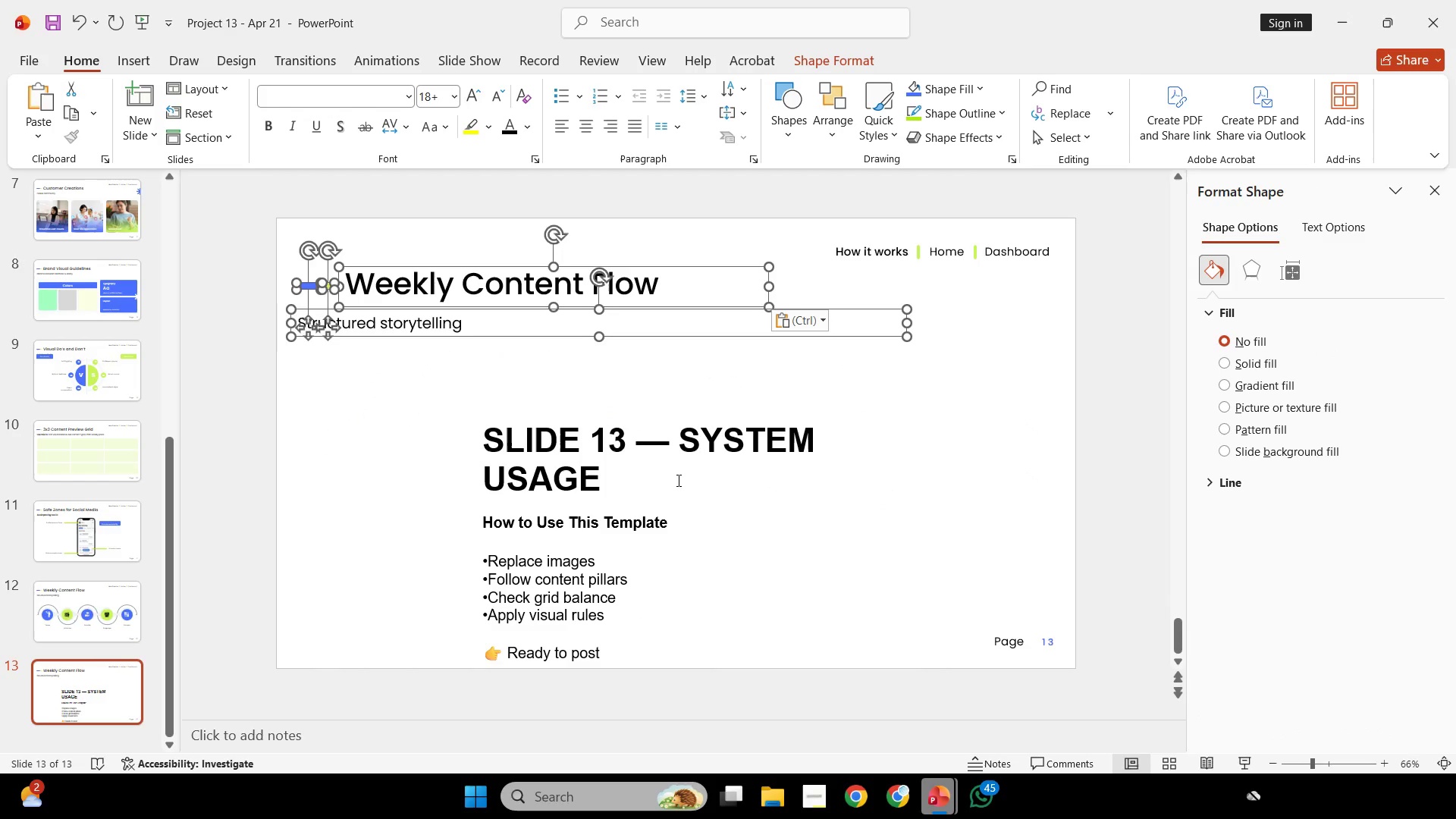 
left_click_drag(start_coordinate=[656, 477], to_coordinate=[767, 459])
 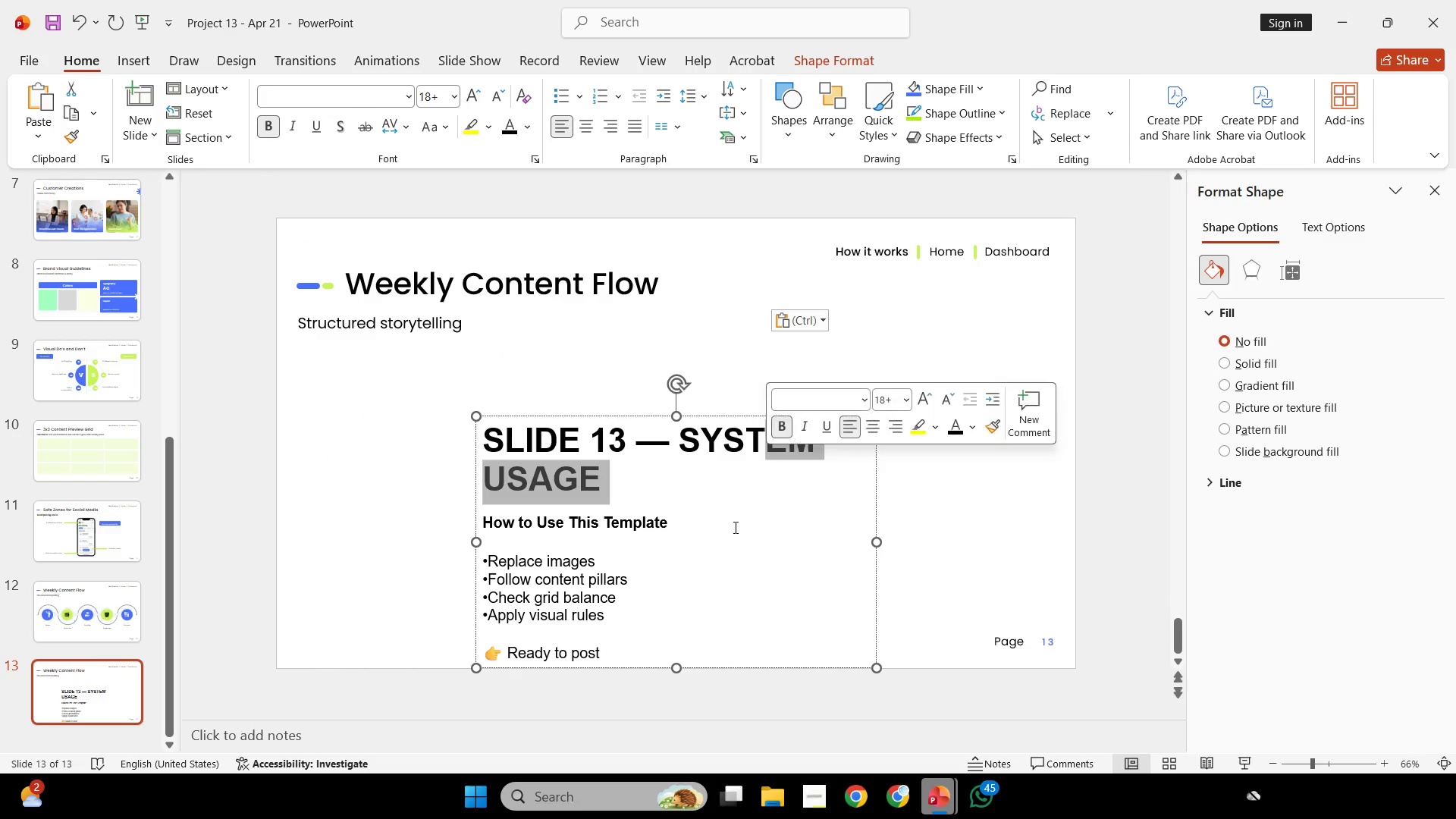 
left_click_drag(start_coordinate=[734, 526], to_coordinate=[345, 508])
 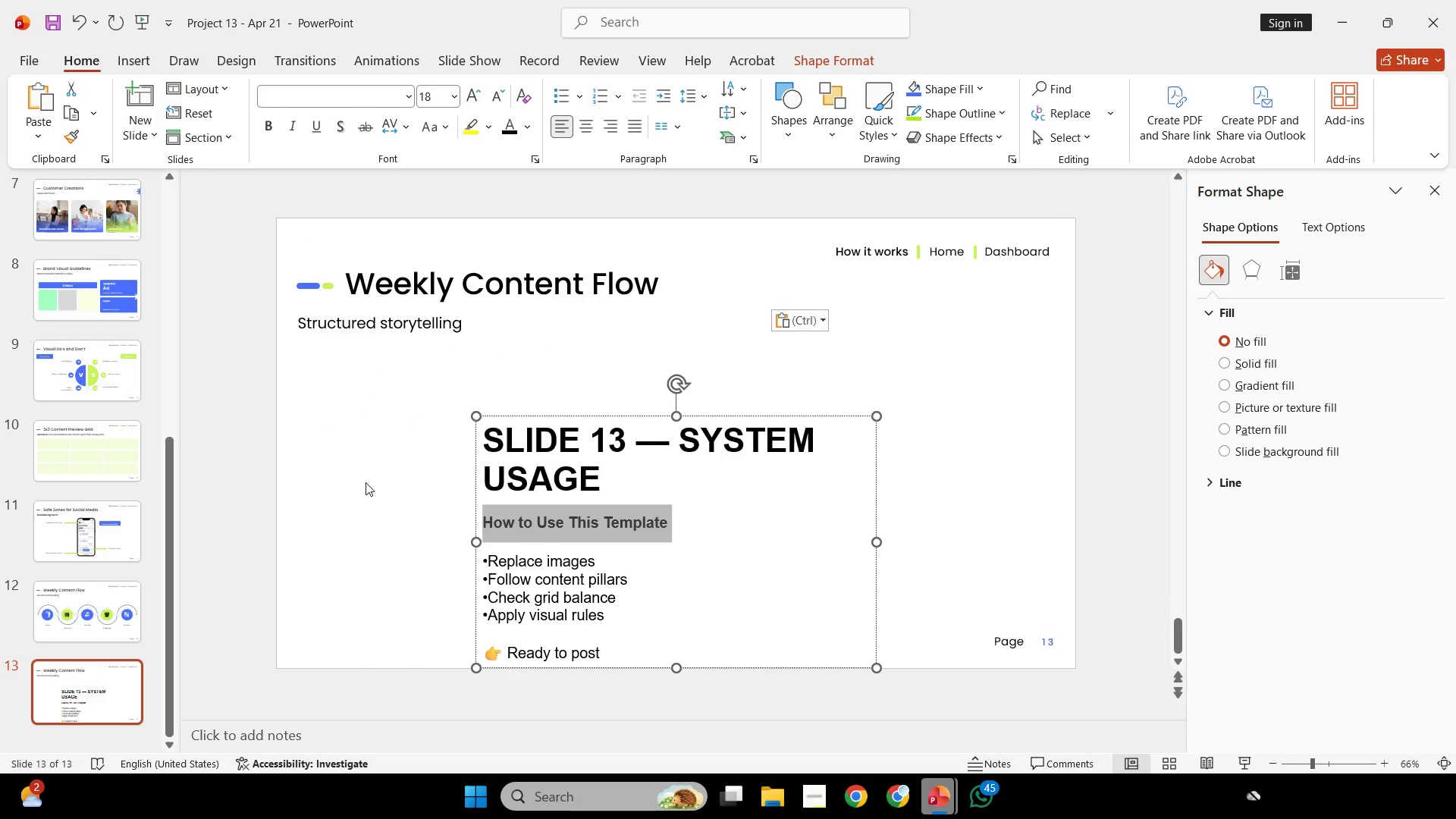 
key(Control+ControlLeft)
 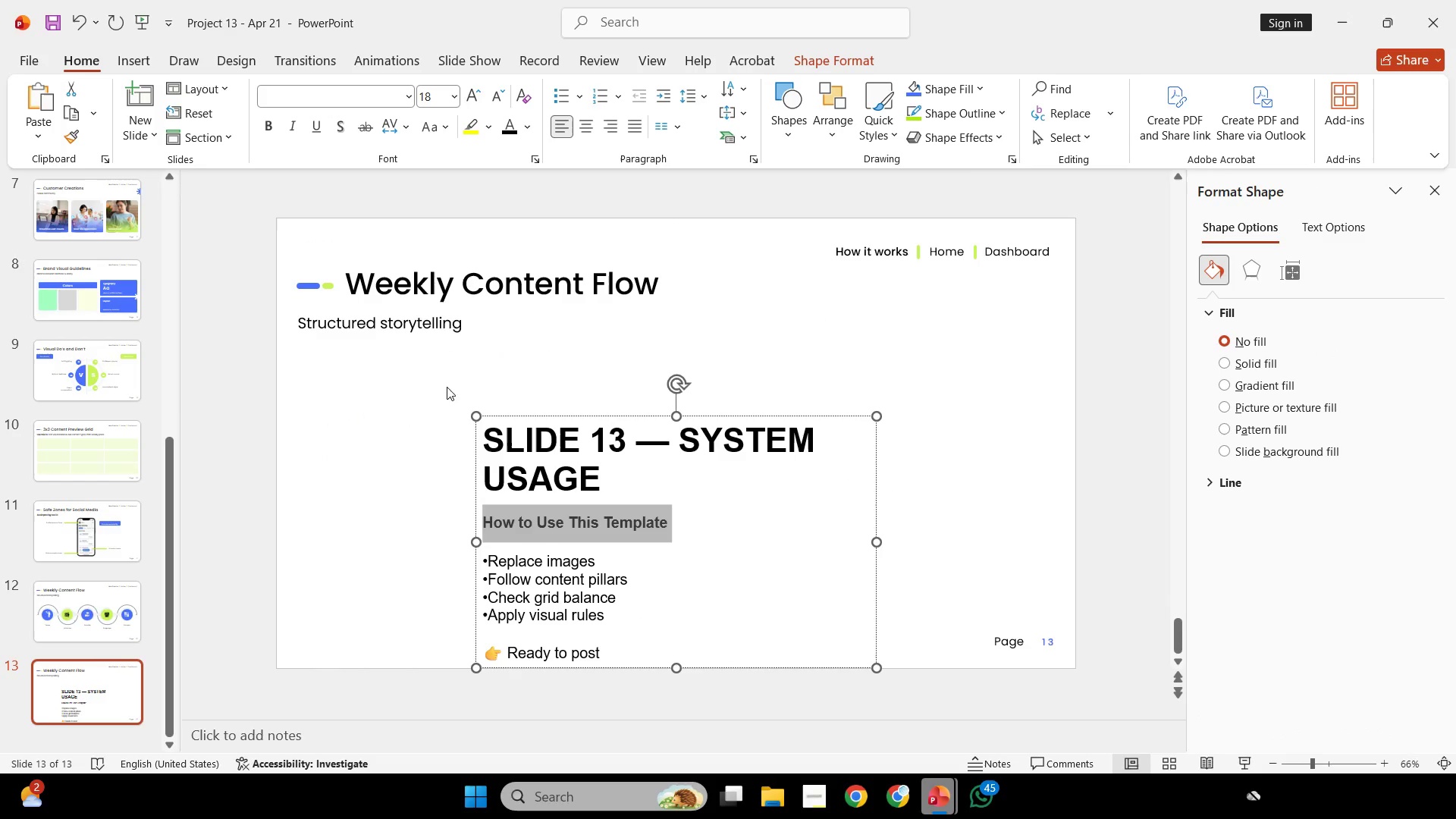 
key(Control+C)
 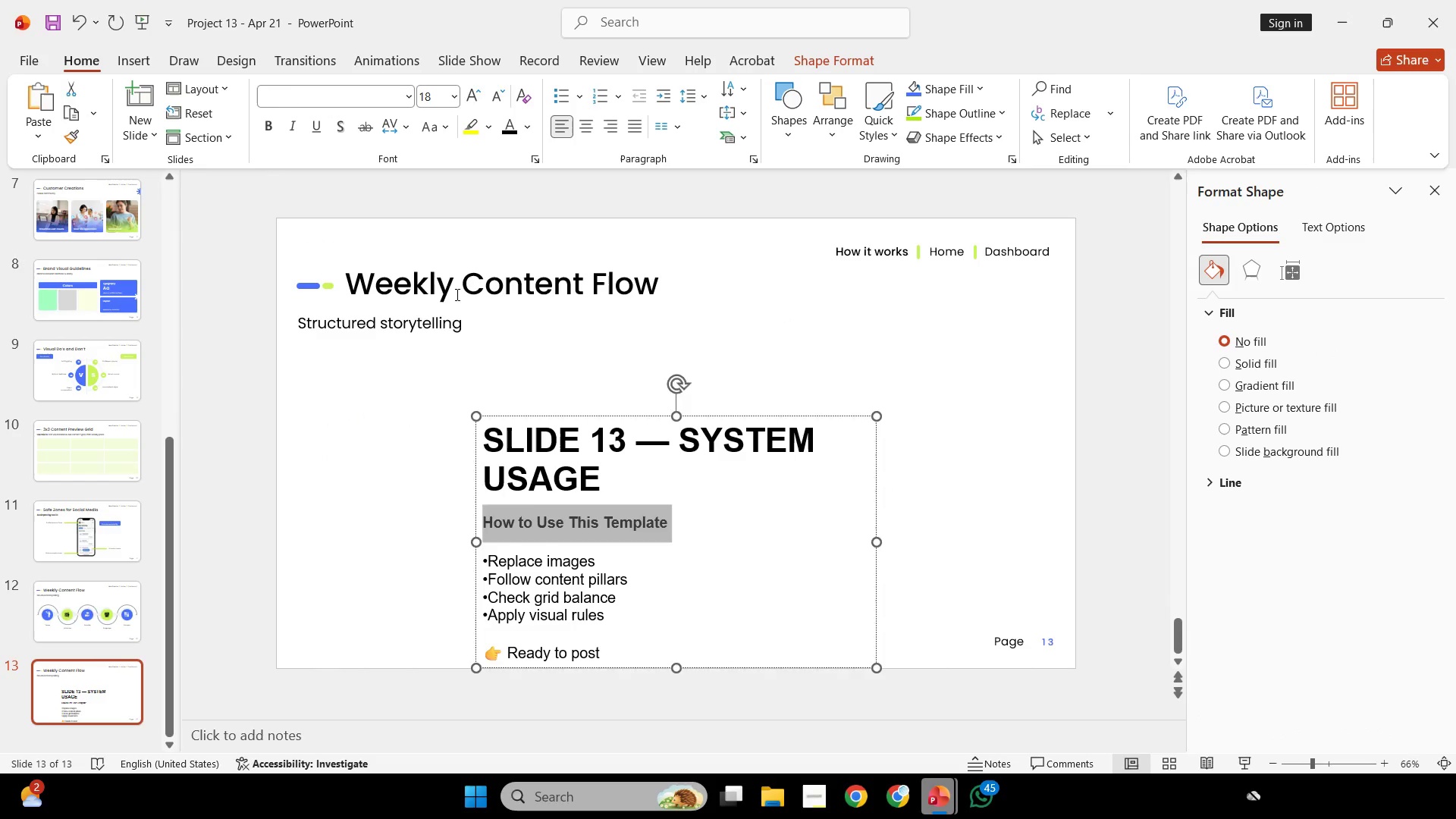 
left_click([456, 294])
 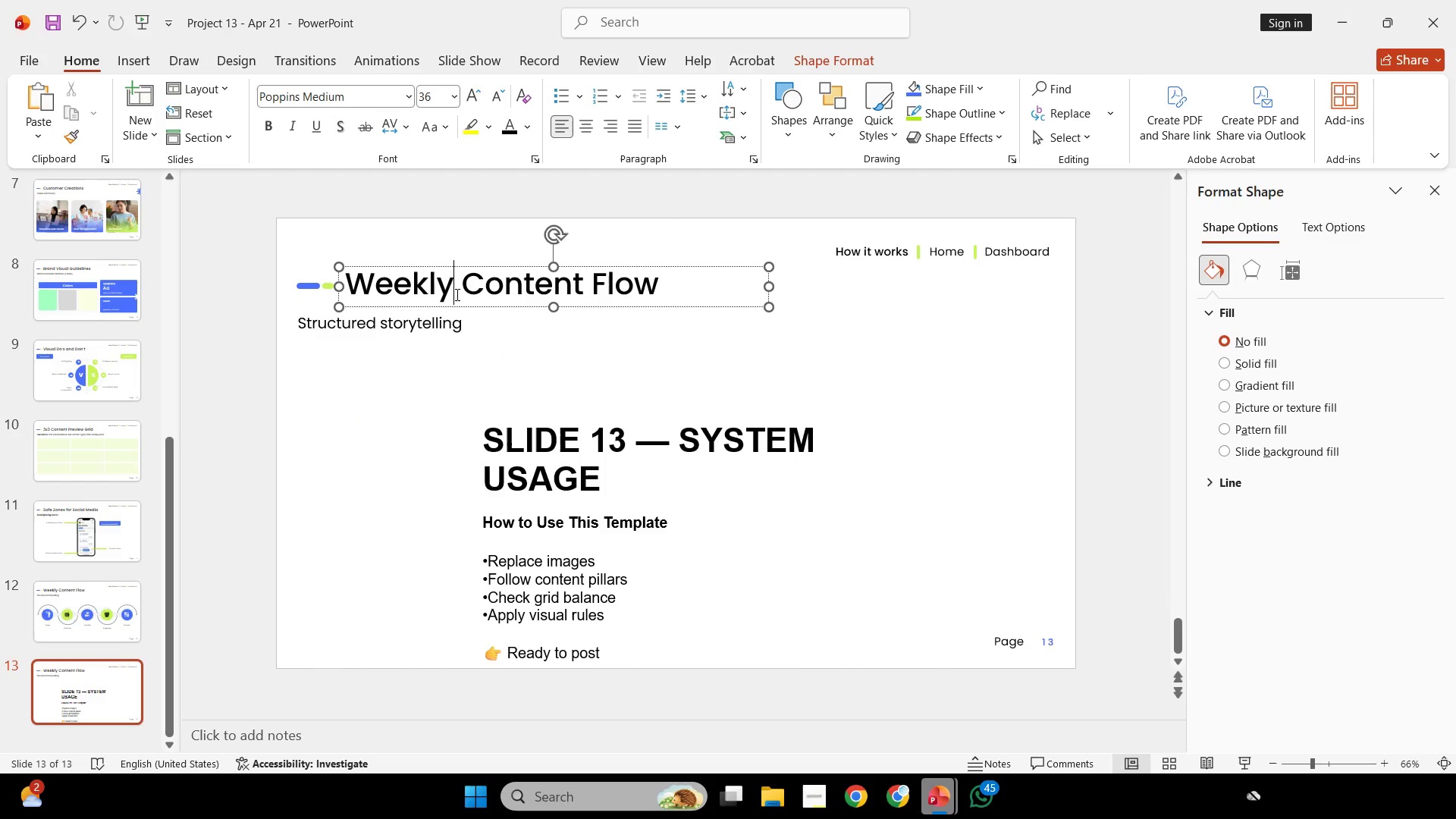 
key(Control+A)
 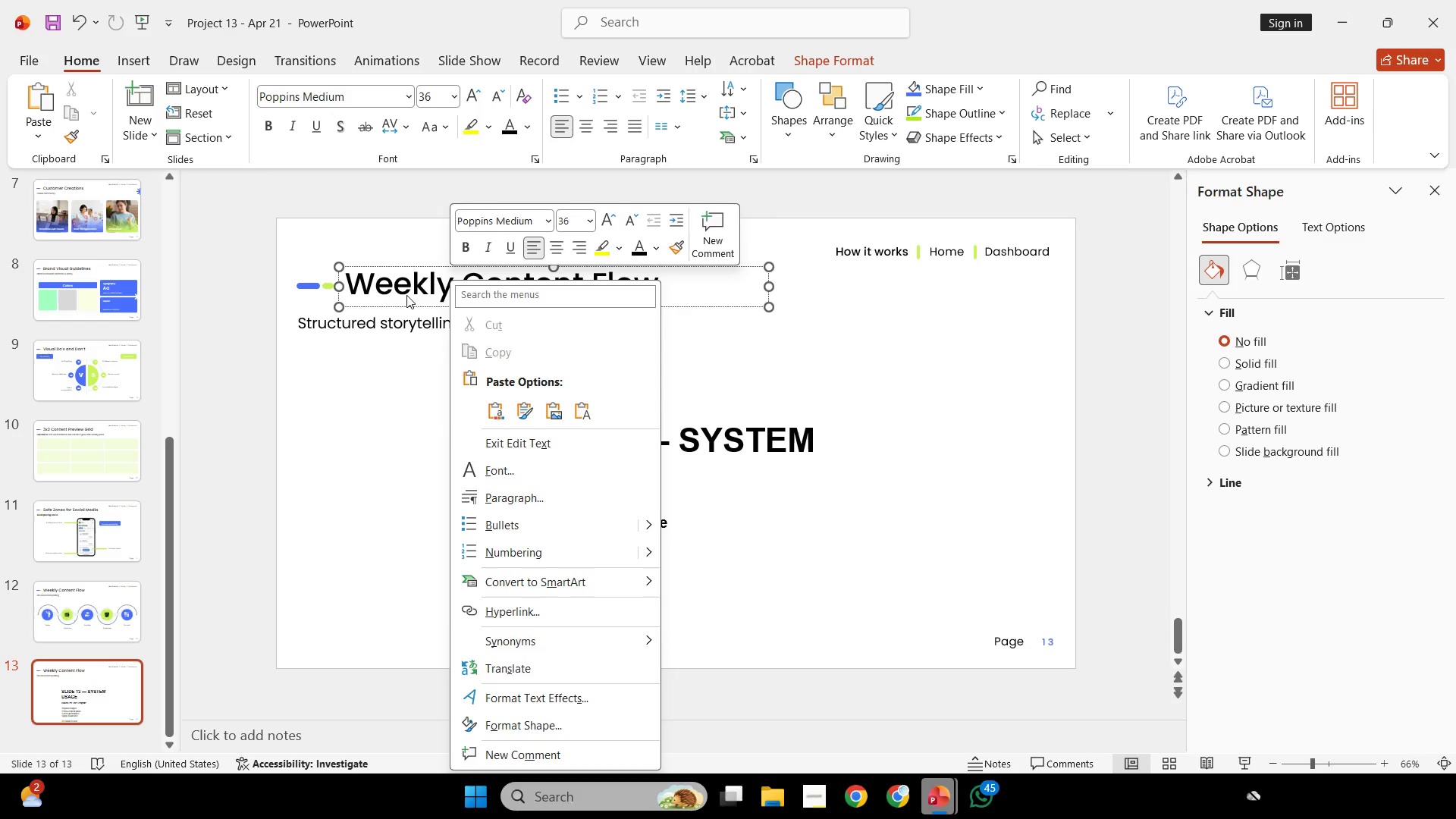 
left_click([406, 295])
 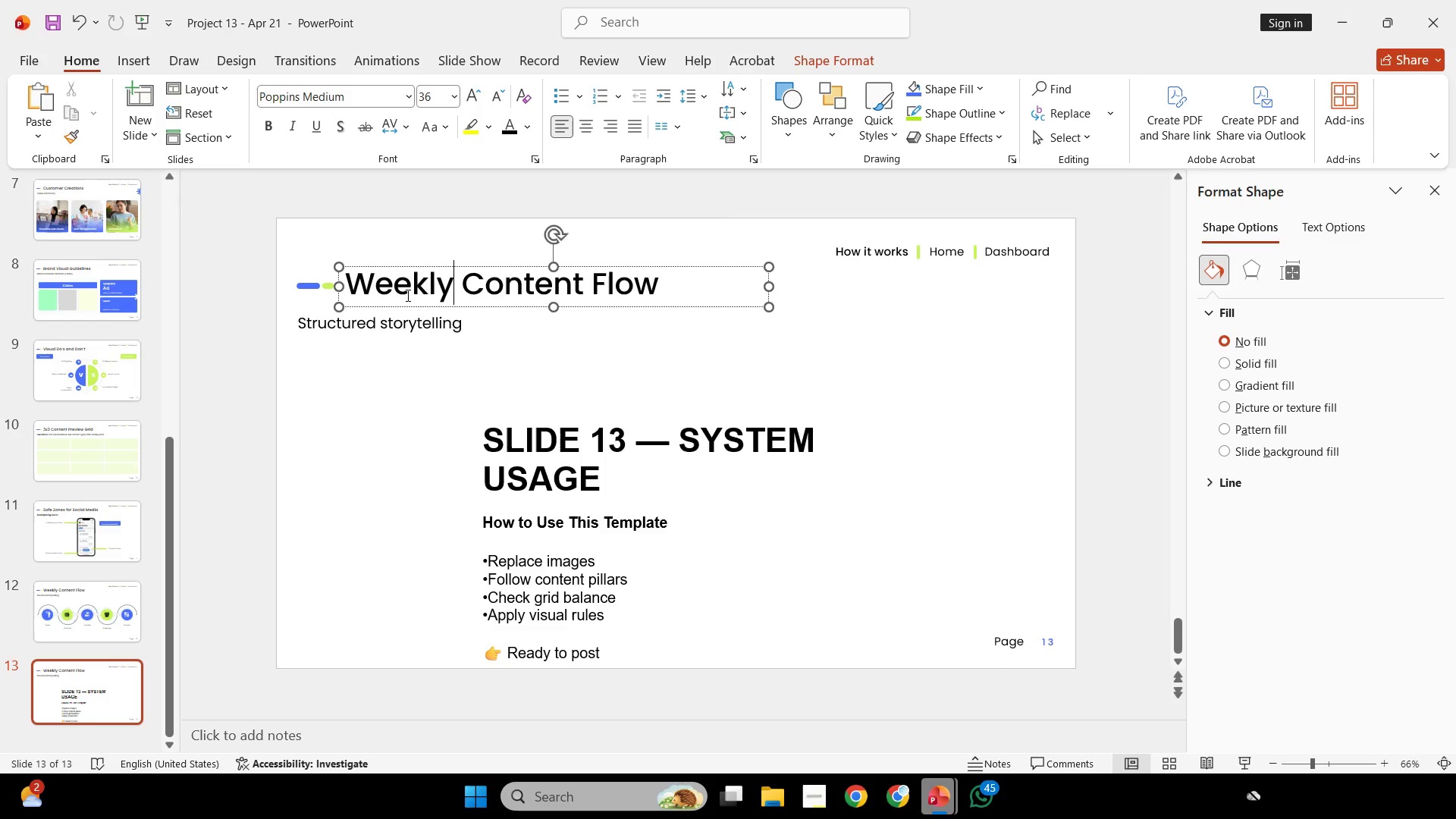 
key(Control+ControlLeft)
 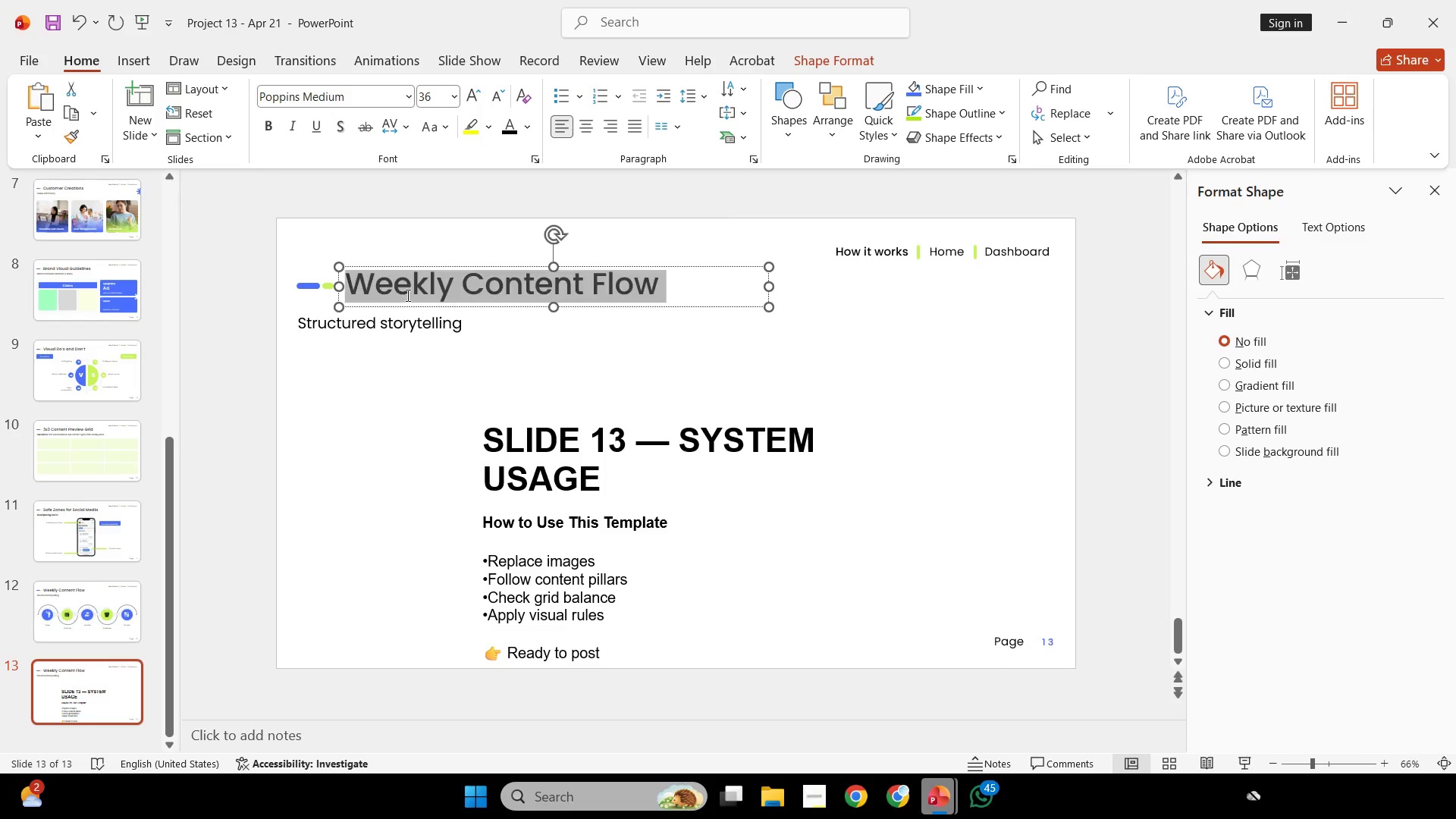 
key(Control+A)
 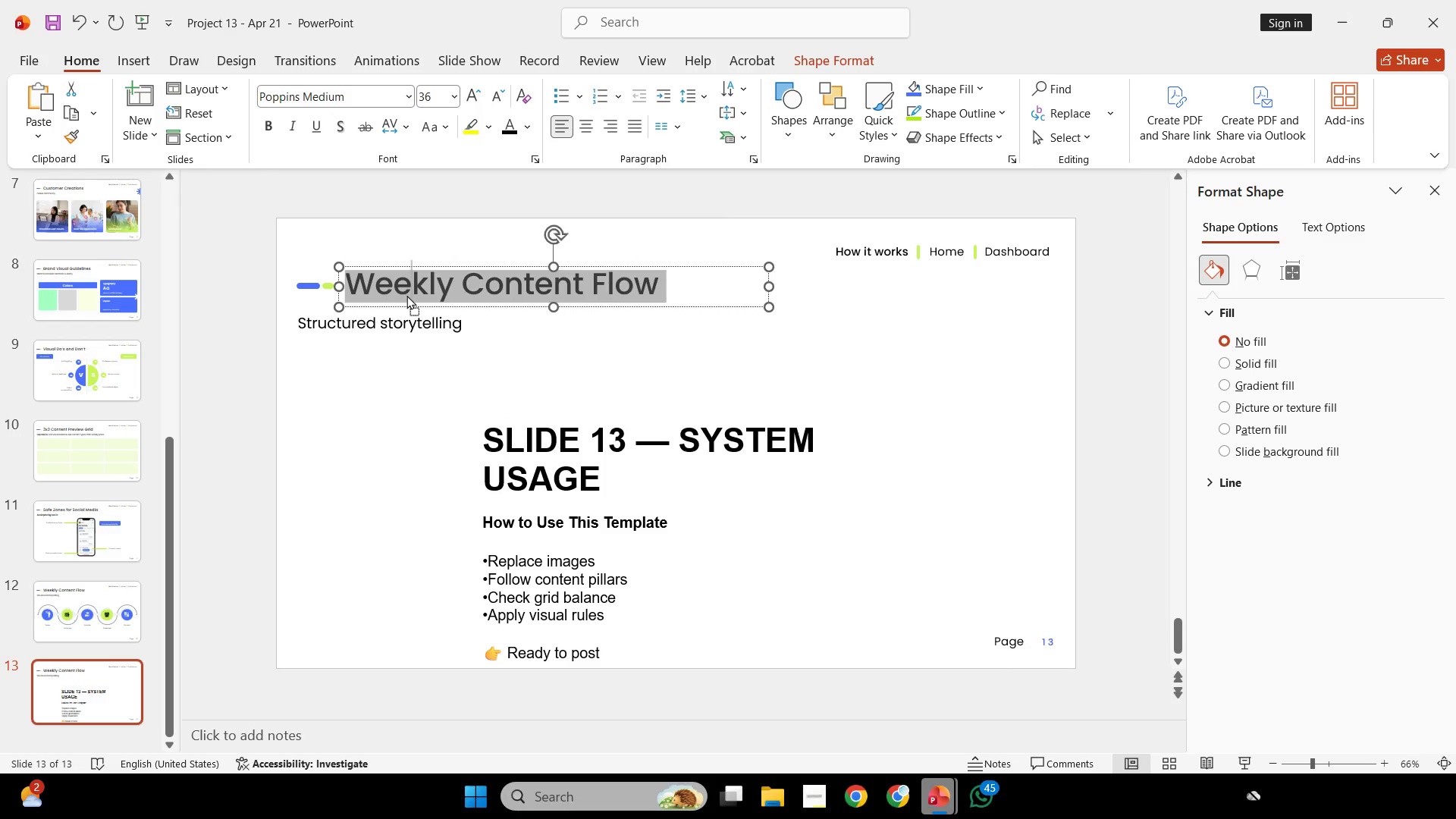 
right_click([406, 295])
 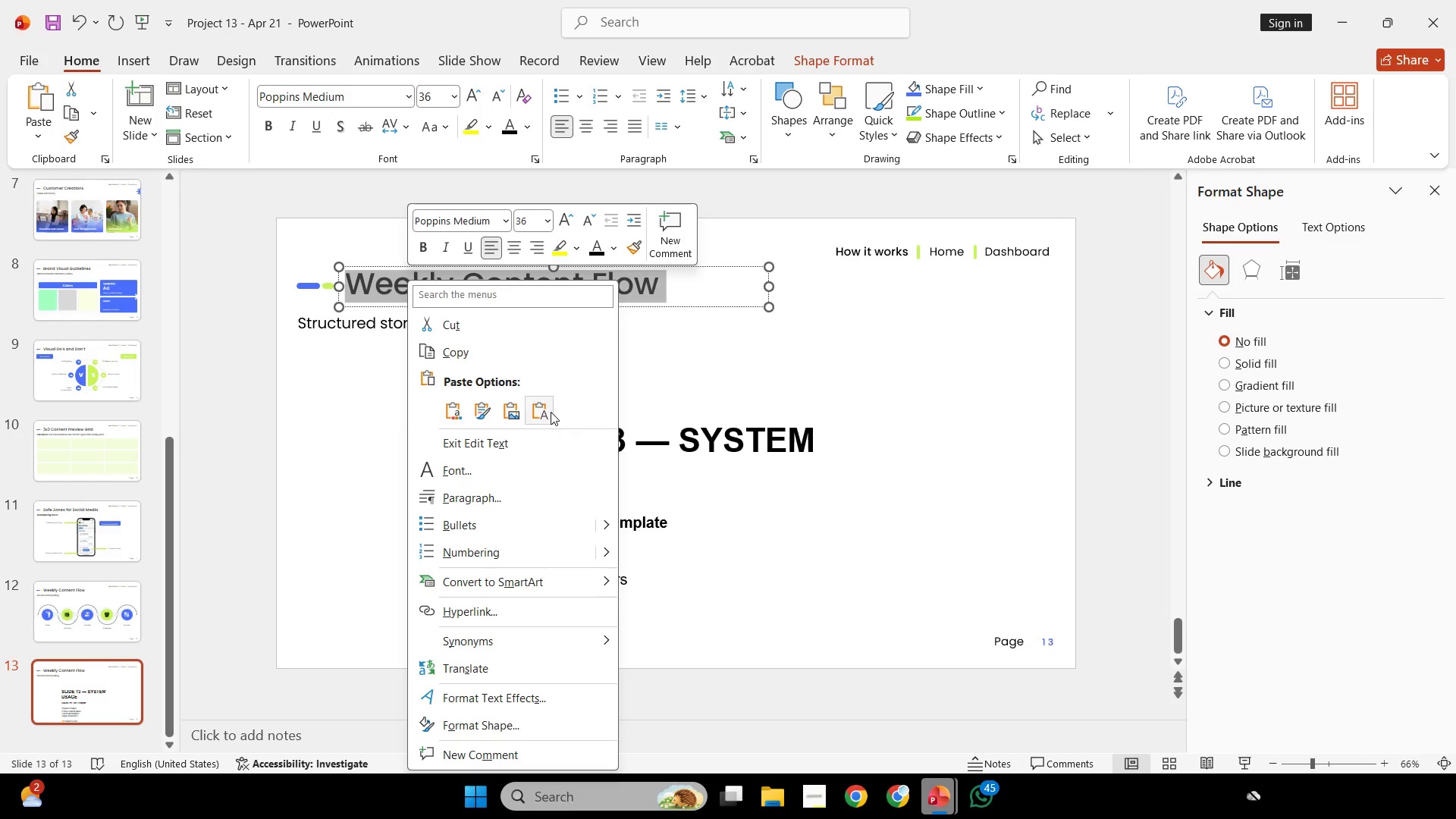 
left_click([547, 409])
 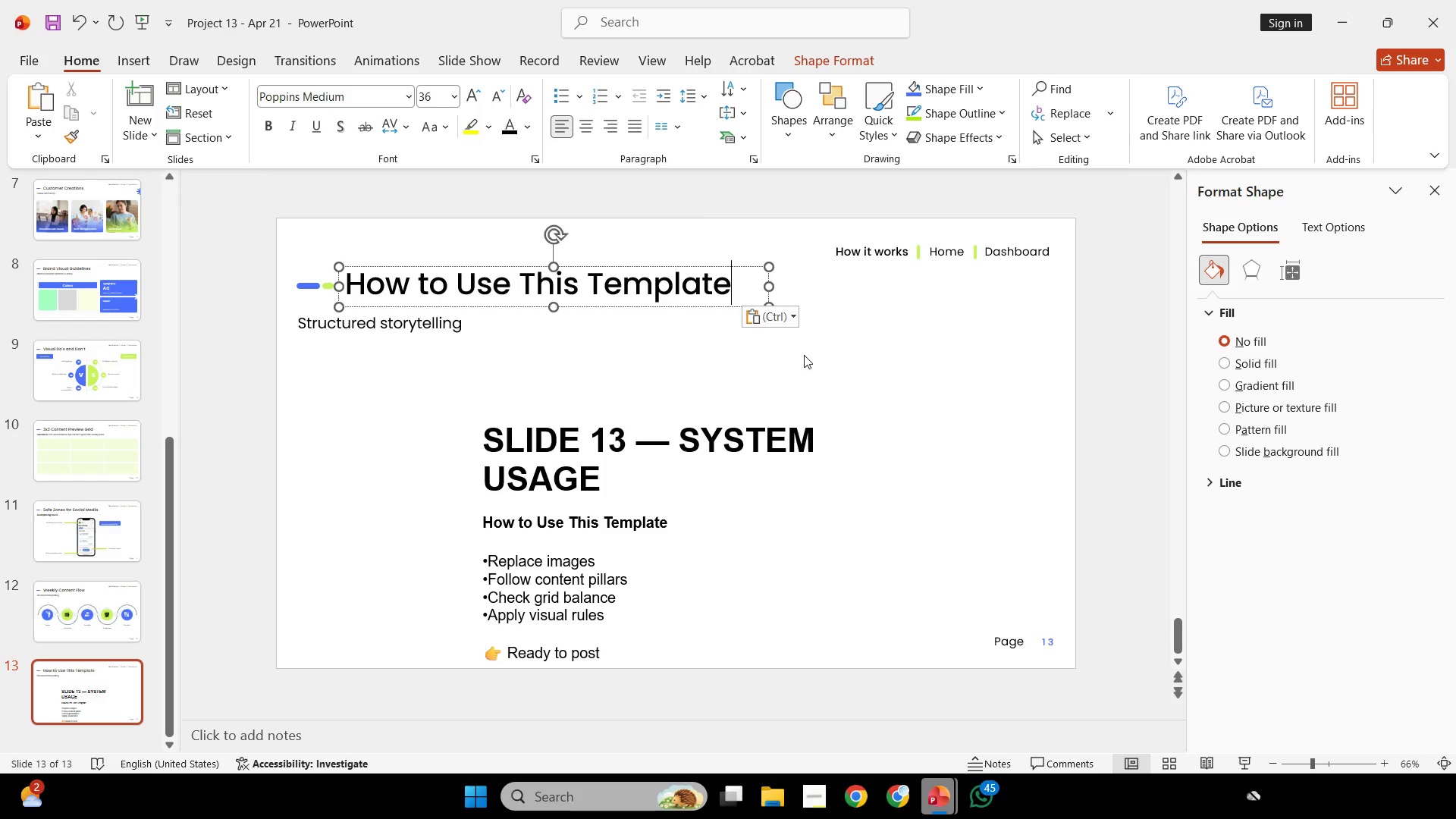 
left_click([804, 355])
 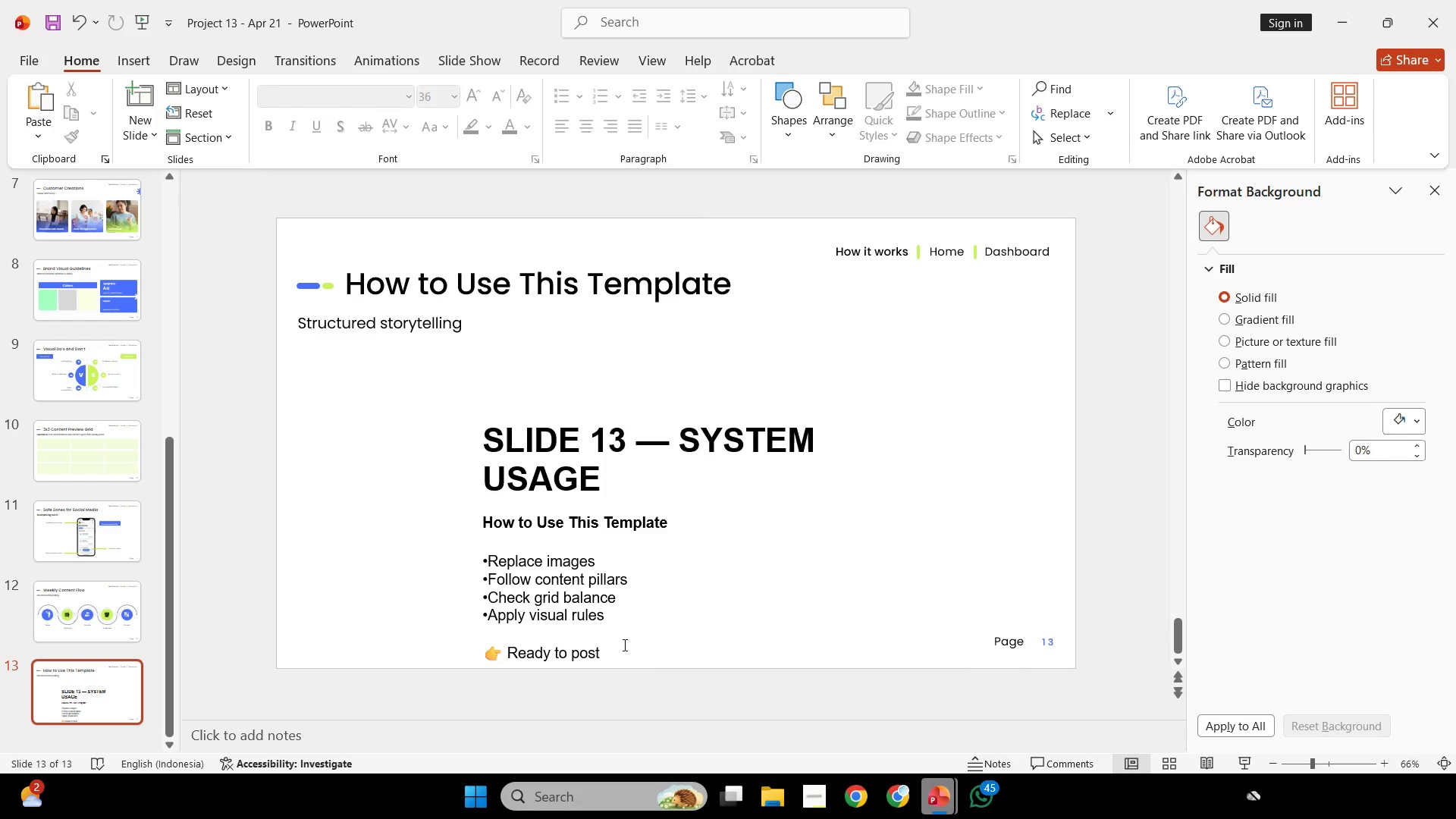 
left_click_drag(start_coordinate=[619, 651], to_coordinate=[533, 648])
 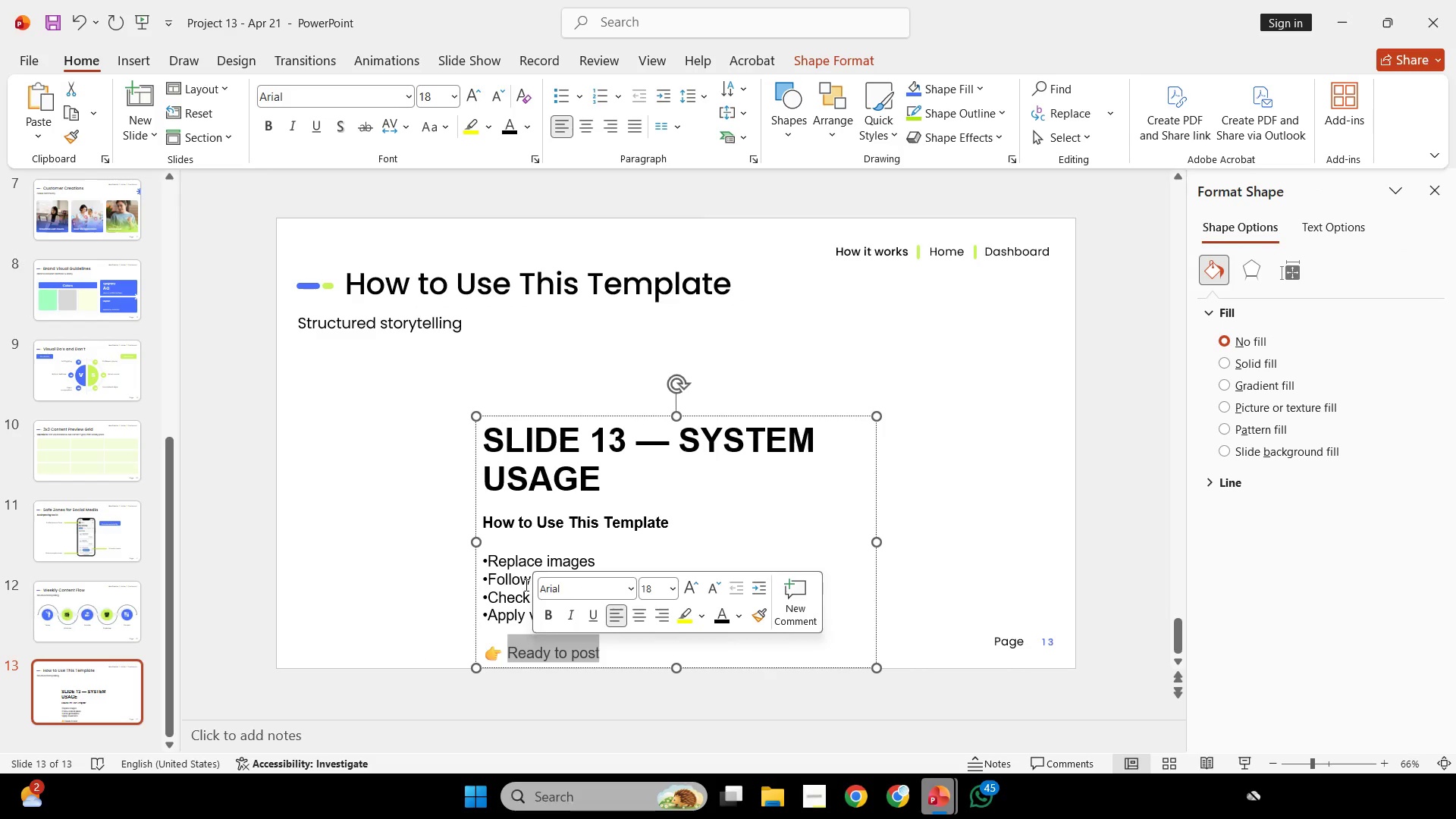 
key(Control+C)
 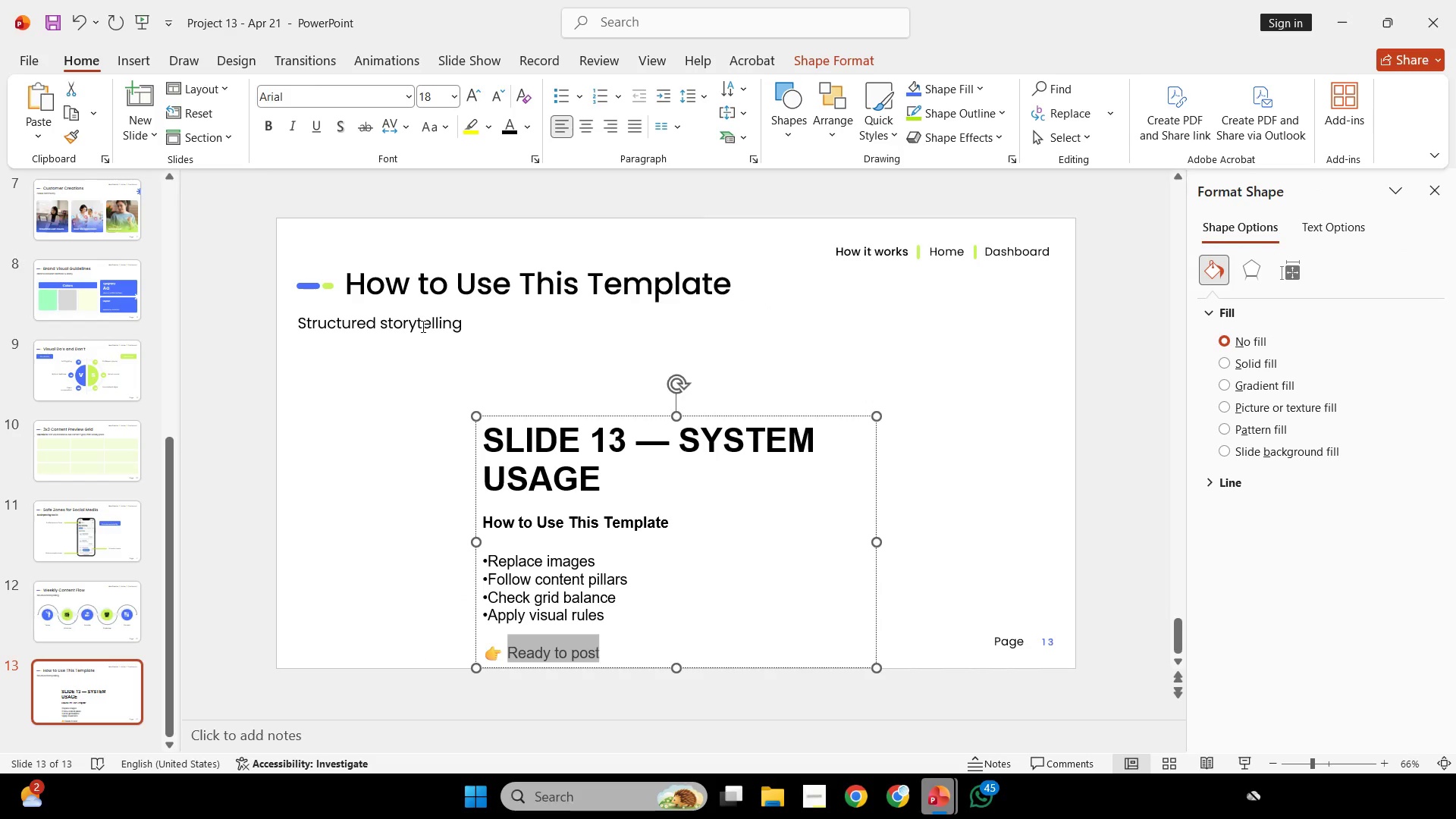 
left_click([422, 326])
 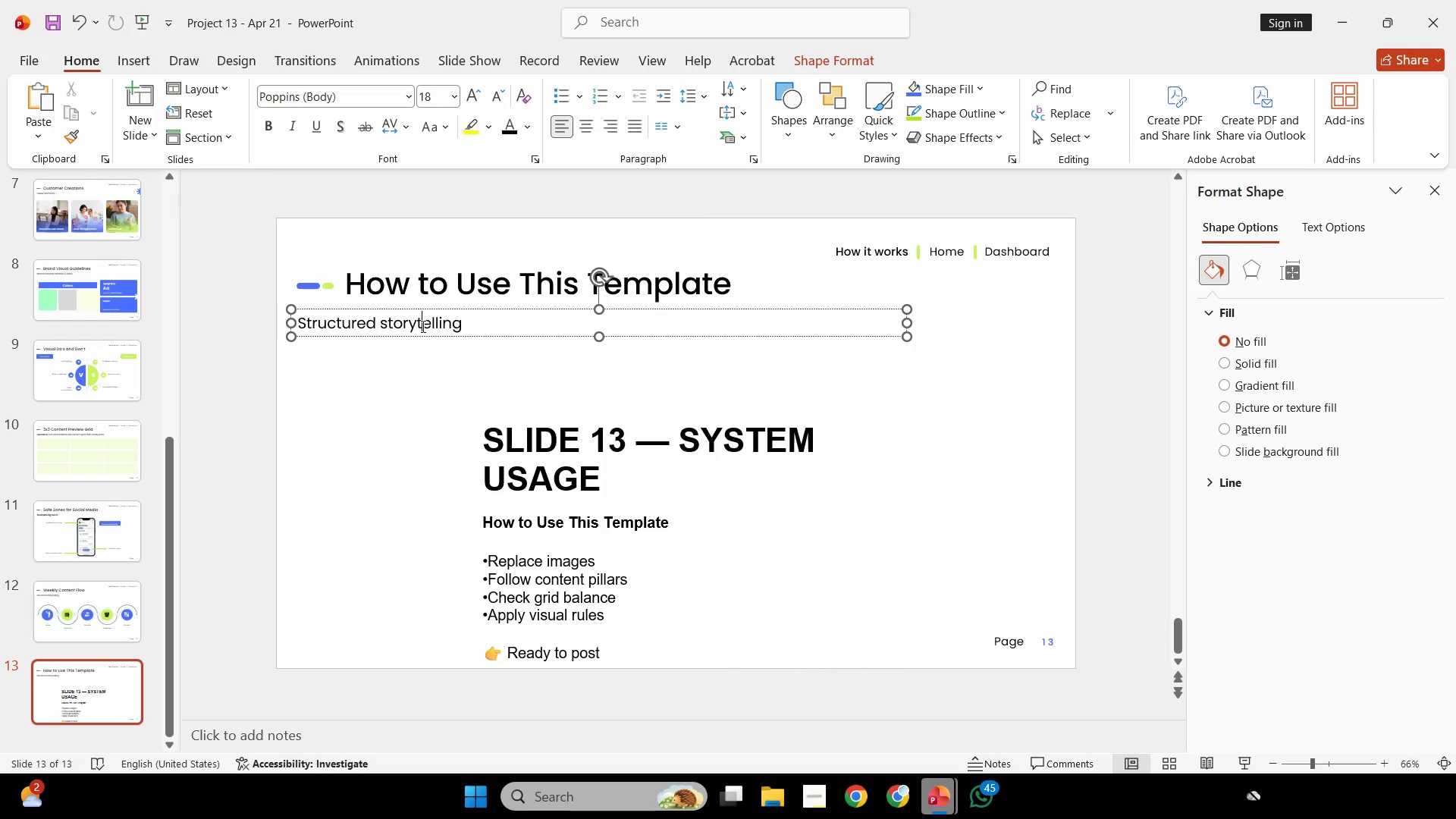 
key(Control+ControlLeft)
 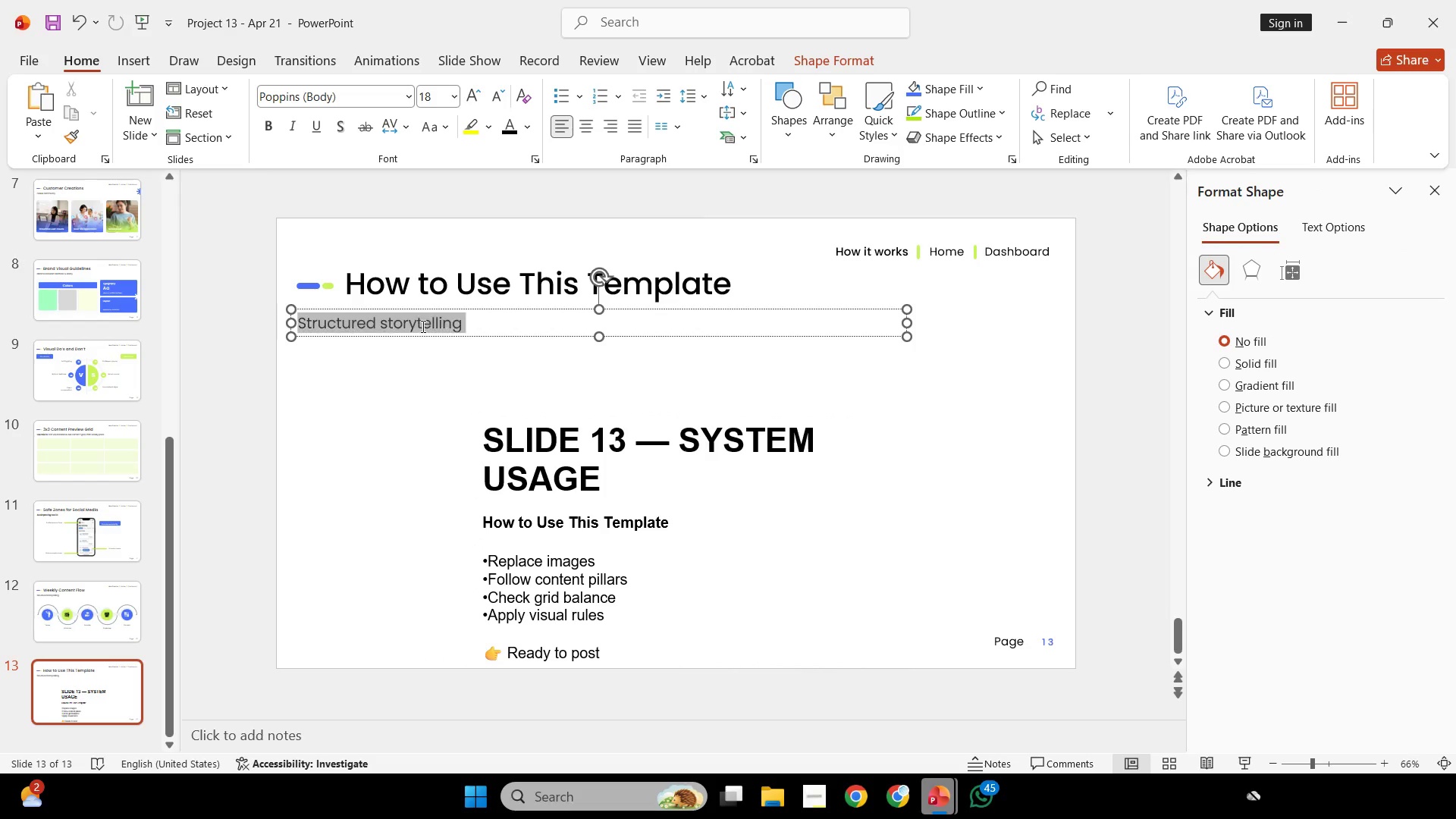 
key(Control+A)
 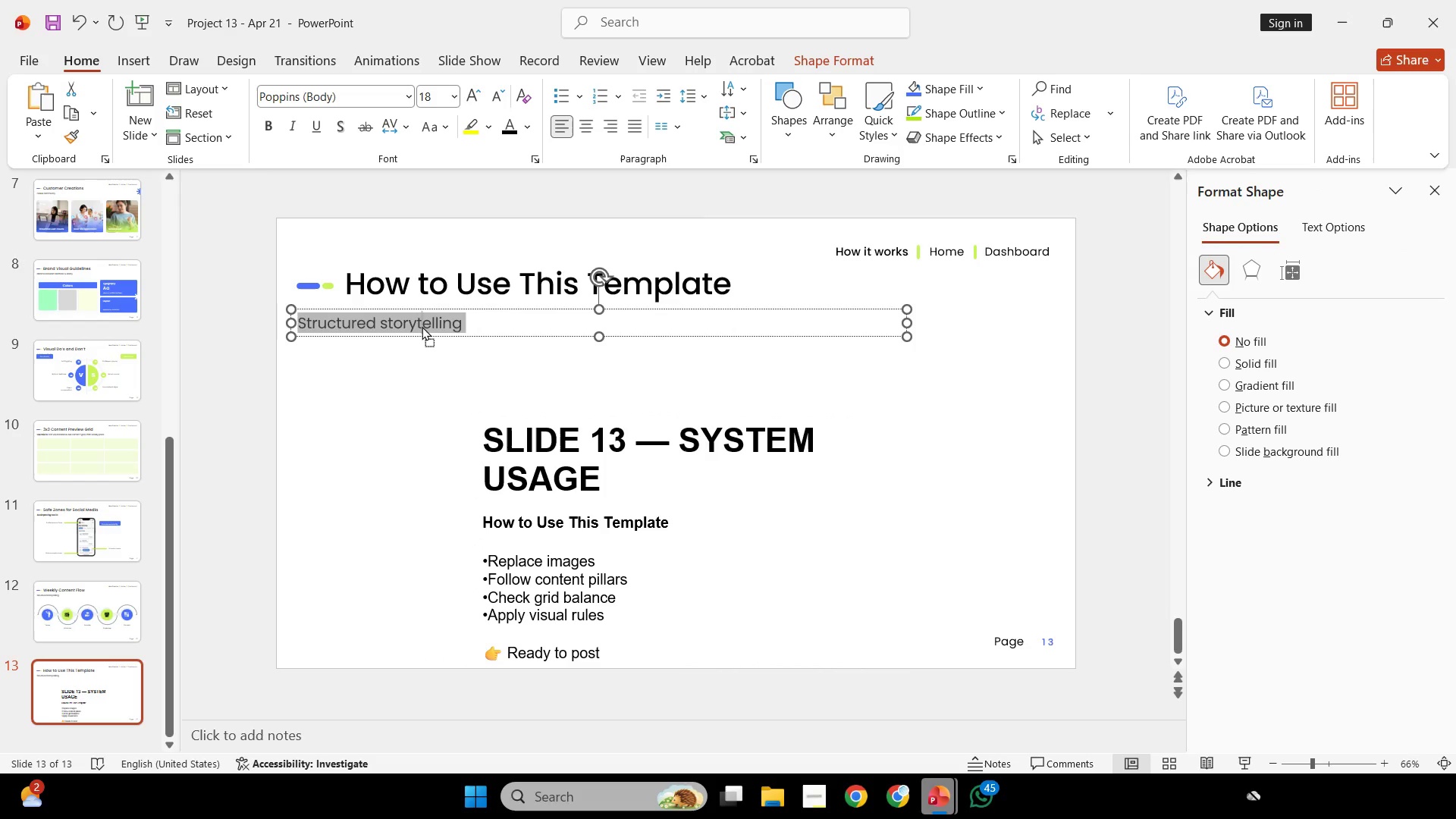 
right_click([422, 326])
 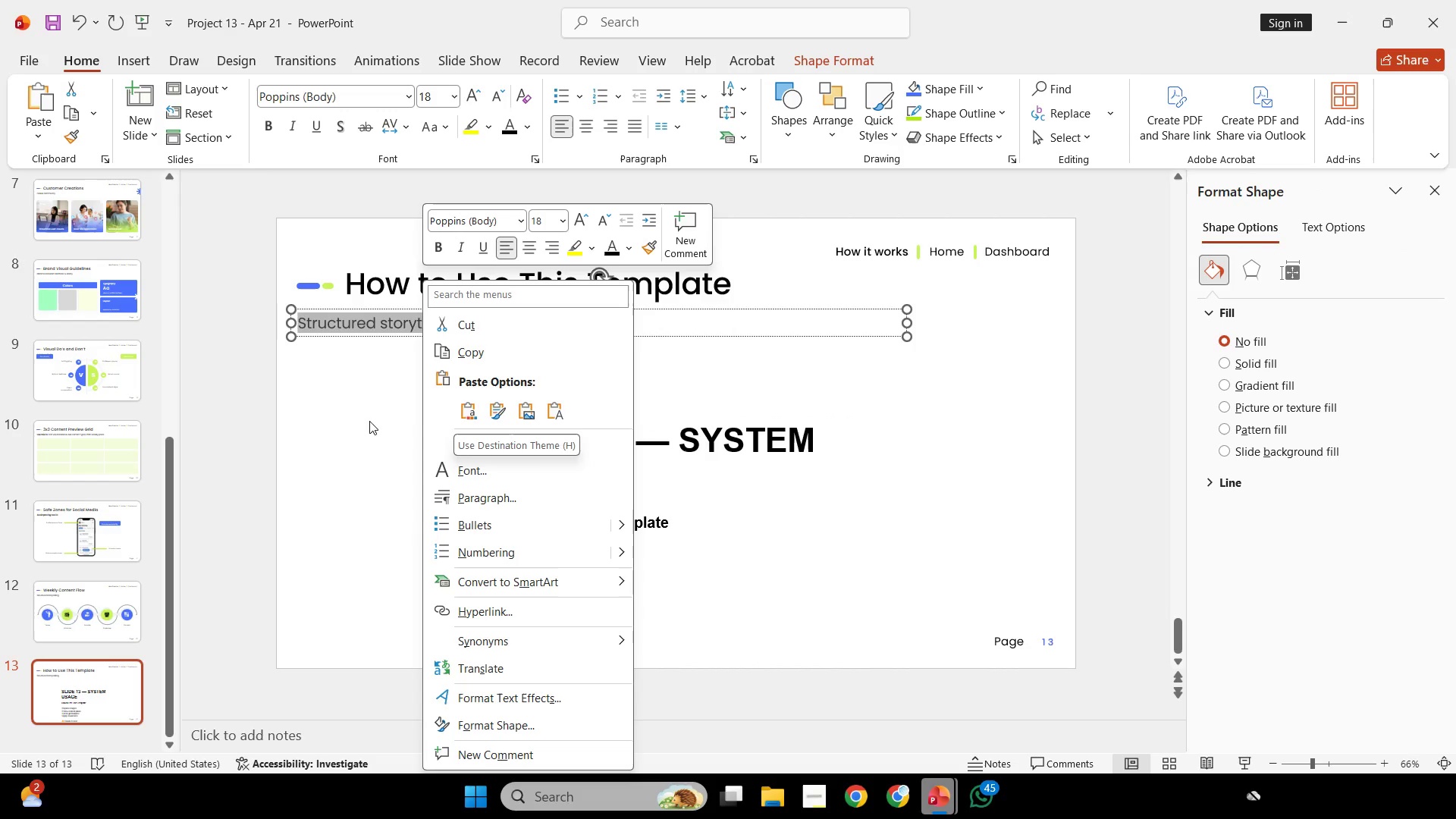 
left_click([344, 403])
 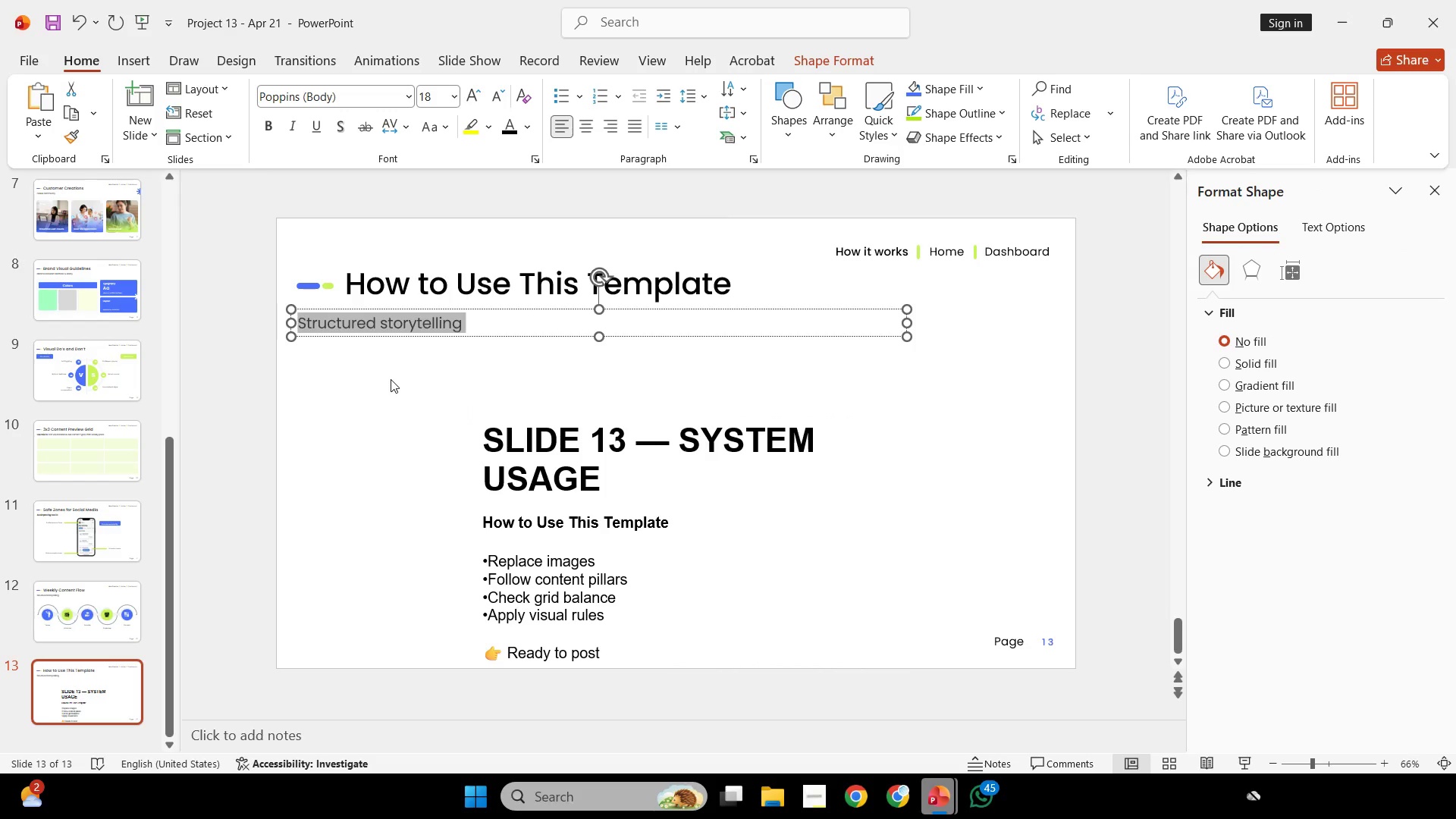 
left_click([391, 379])
 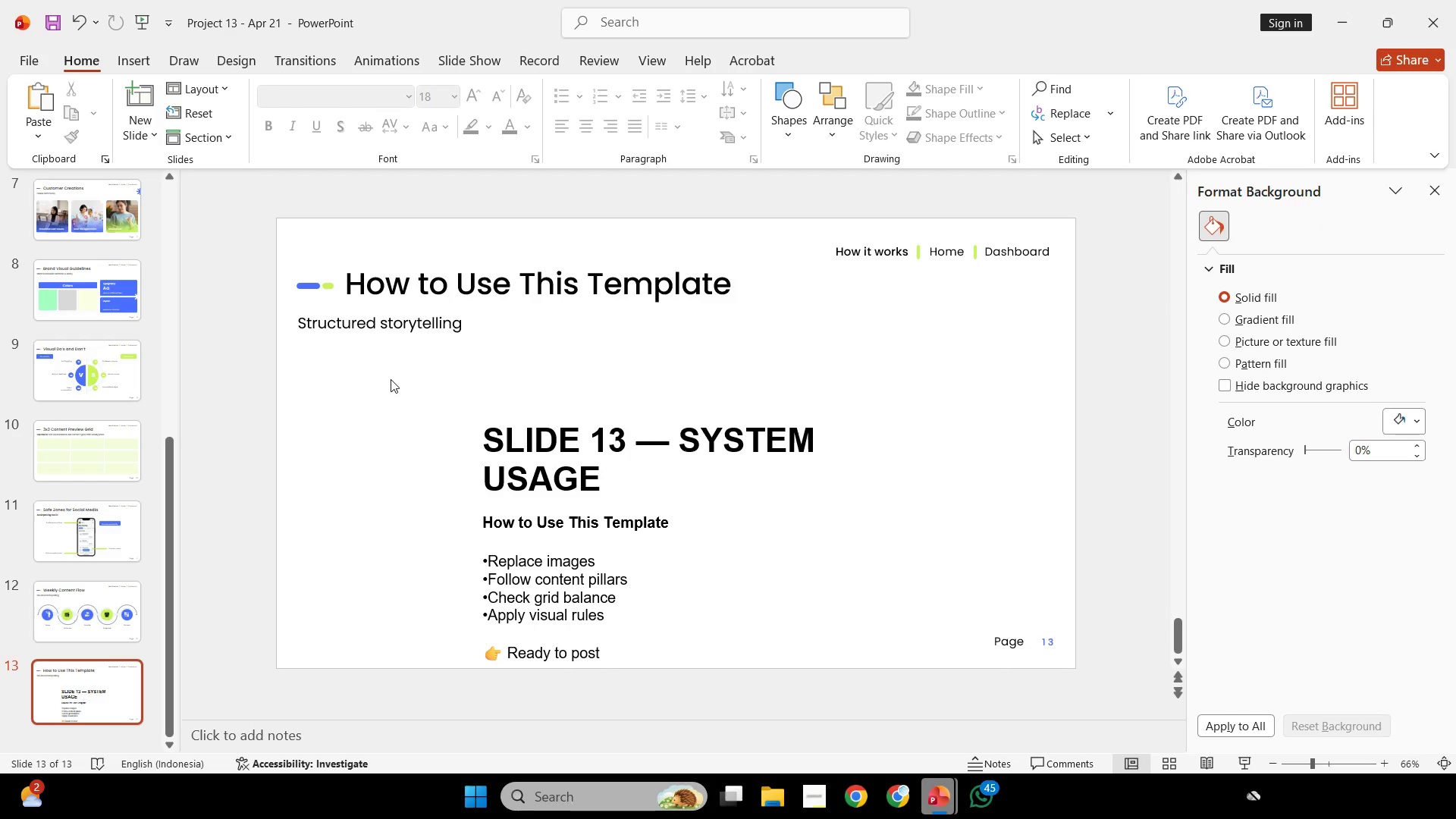 
left_click([391, 379])
 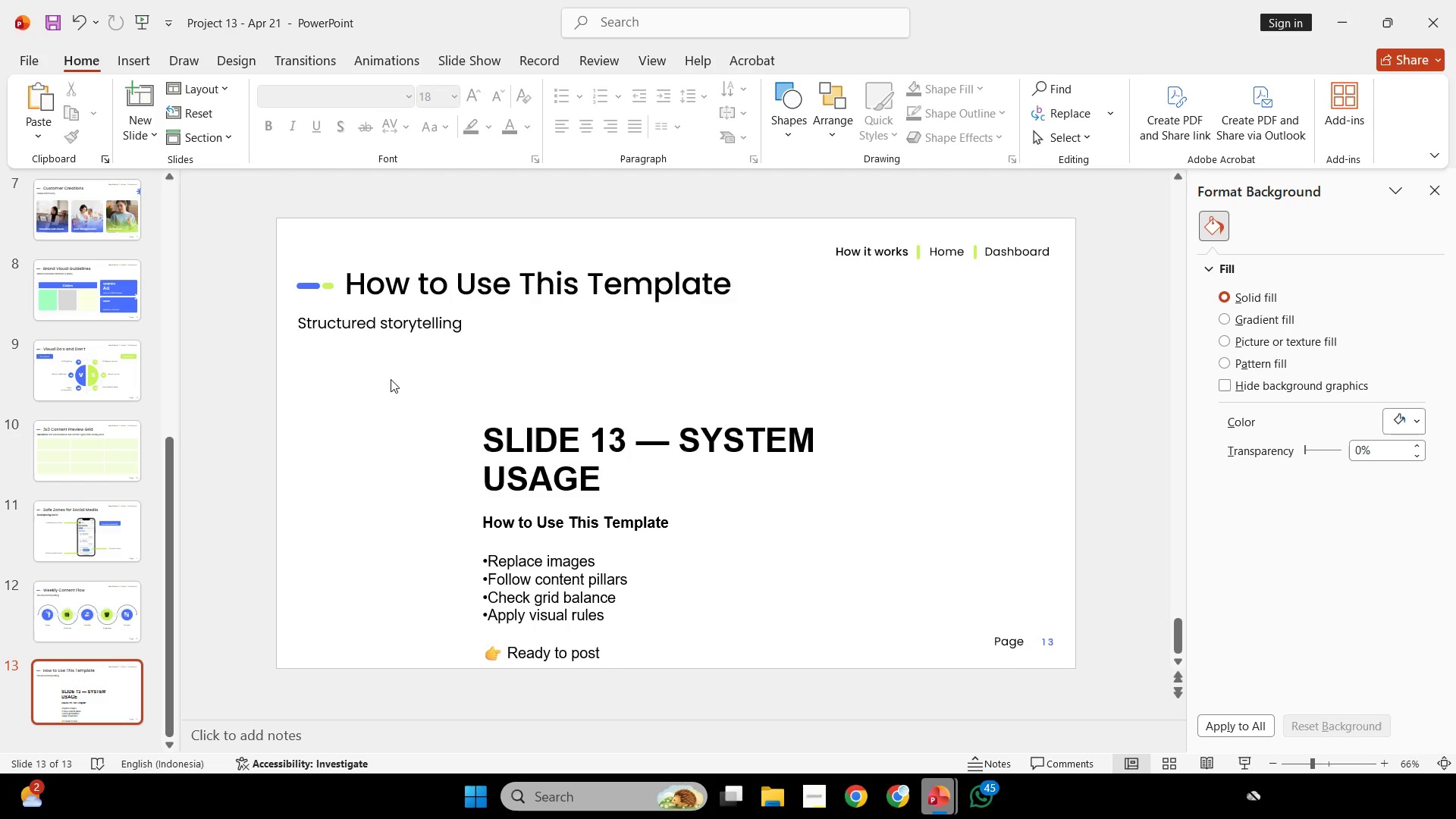 
wait(12.8)
 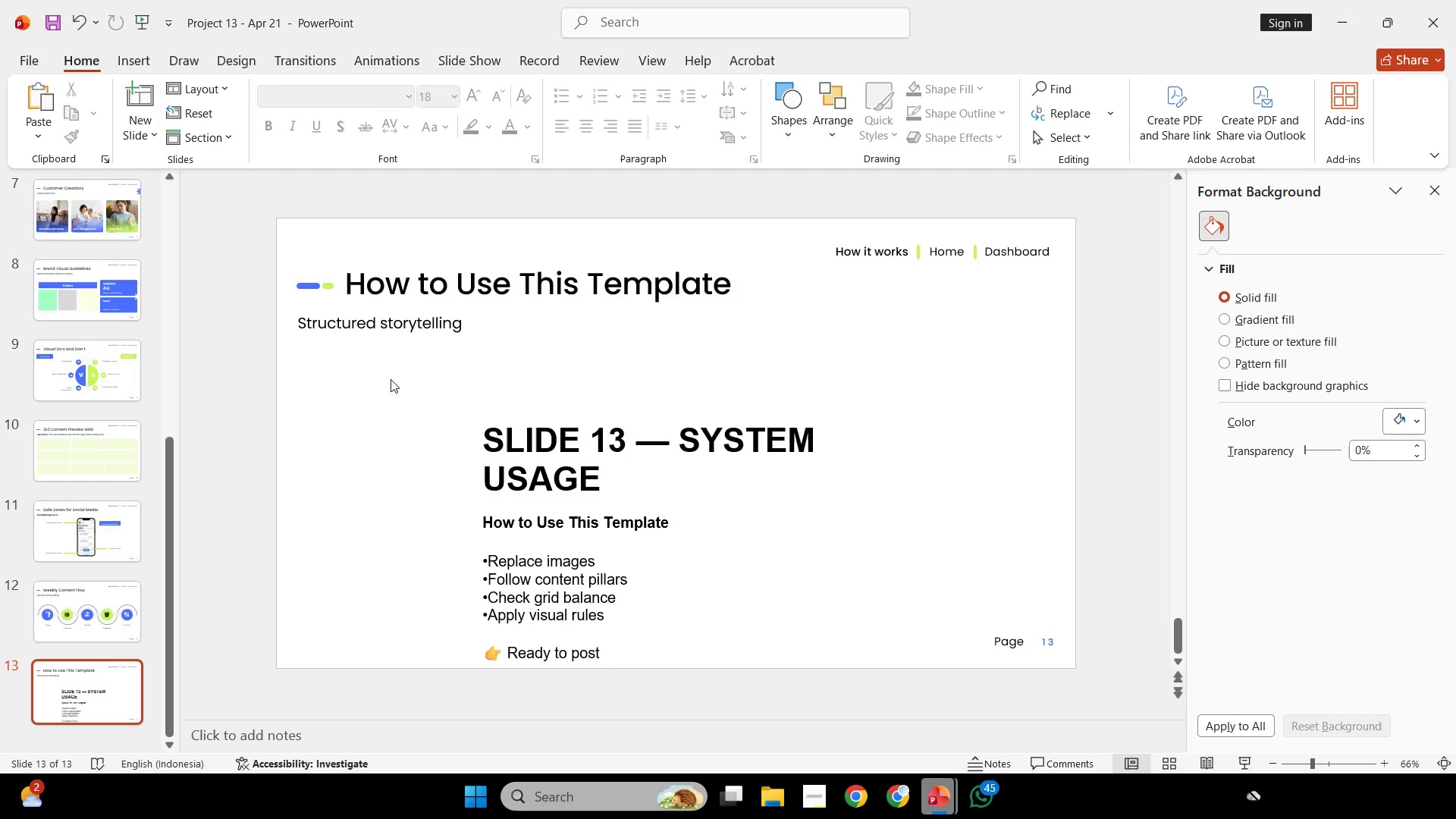 
left_click([557, 509])
 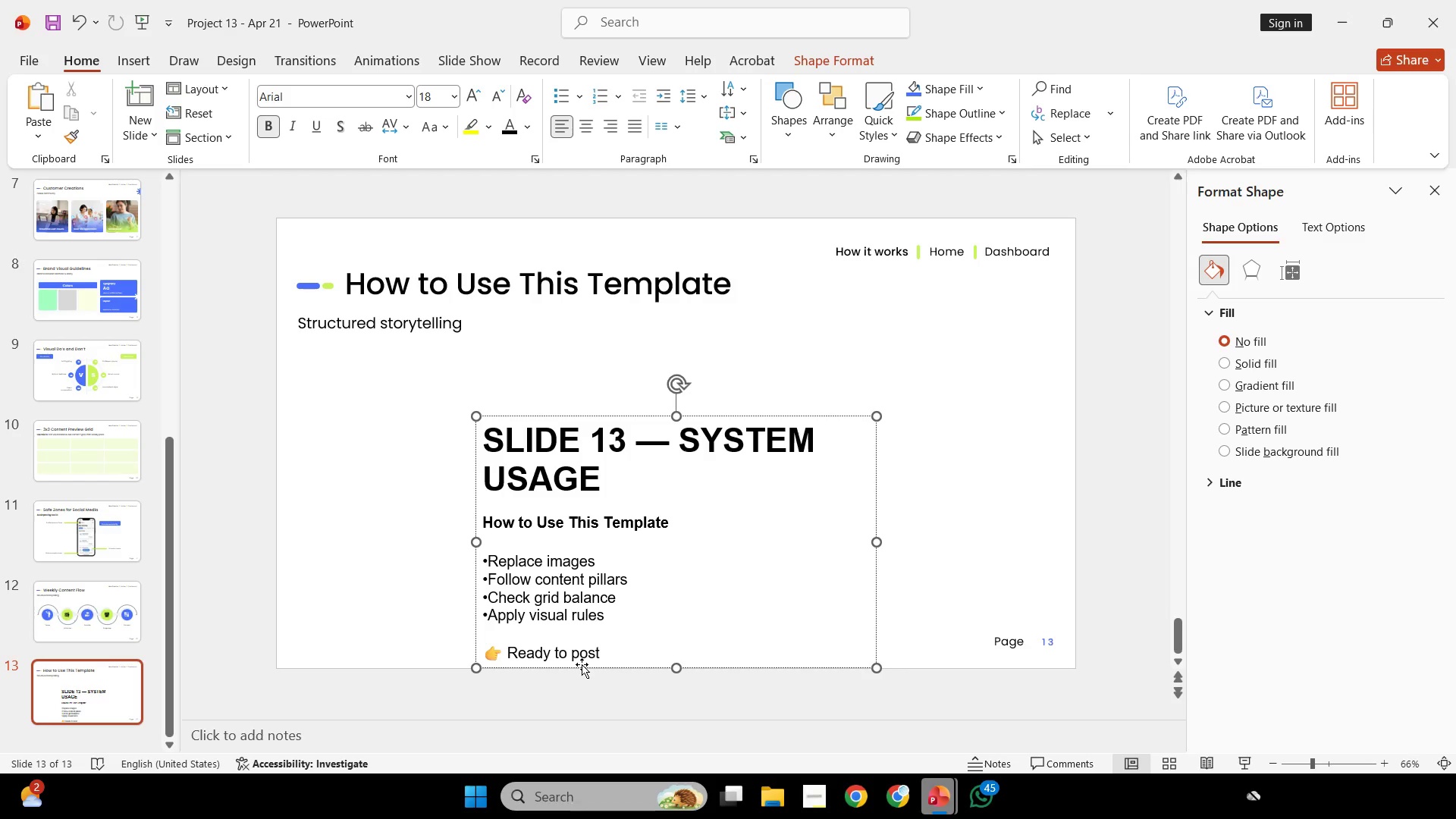 
wait(7.58)
 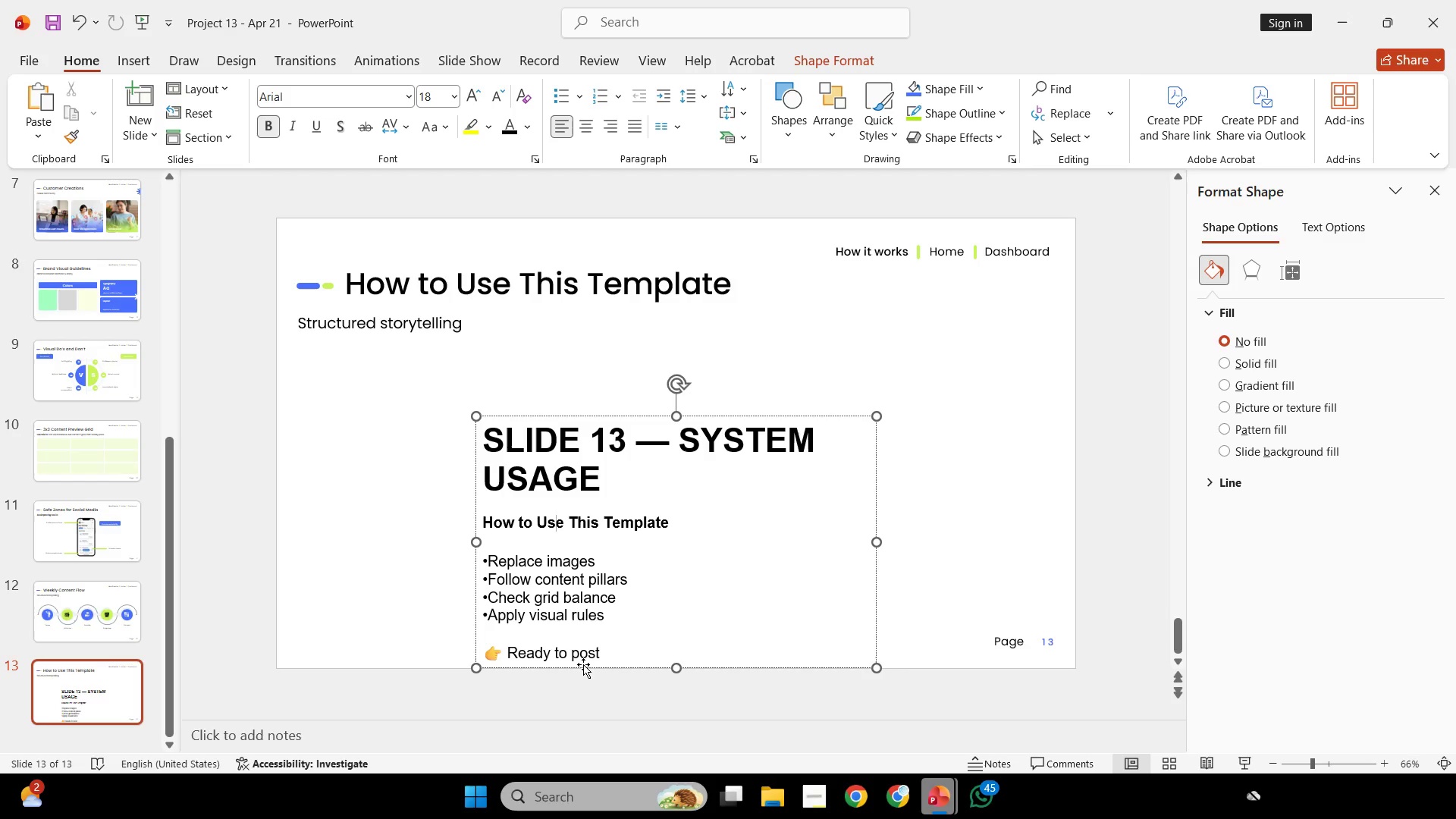 
scroll: coordinate [96, 377], scroll_direction: up, amount: 13.0
 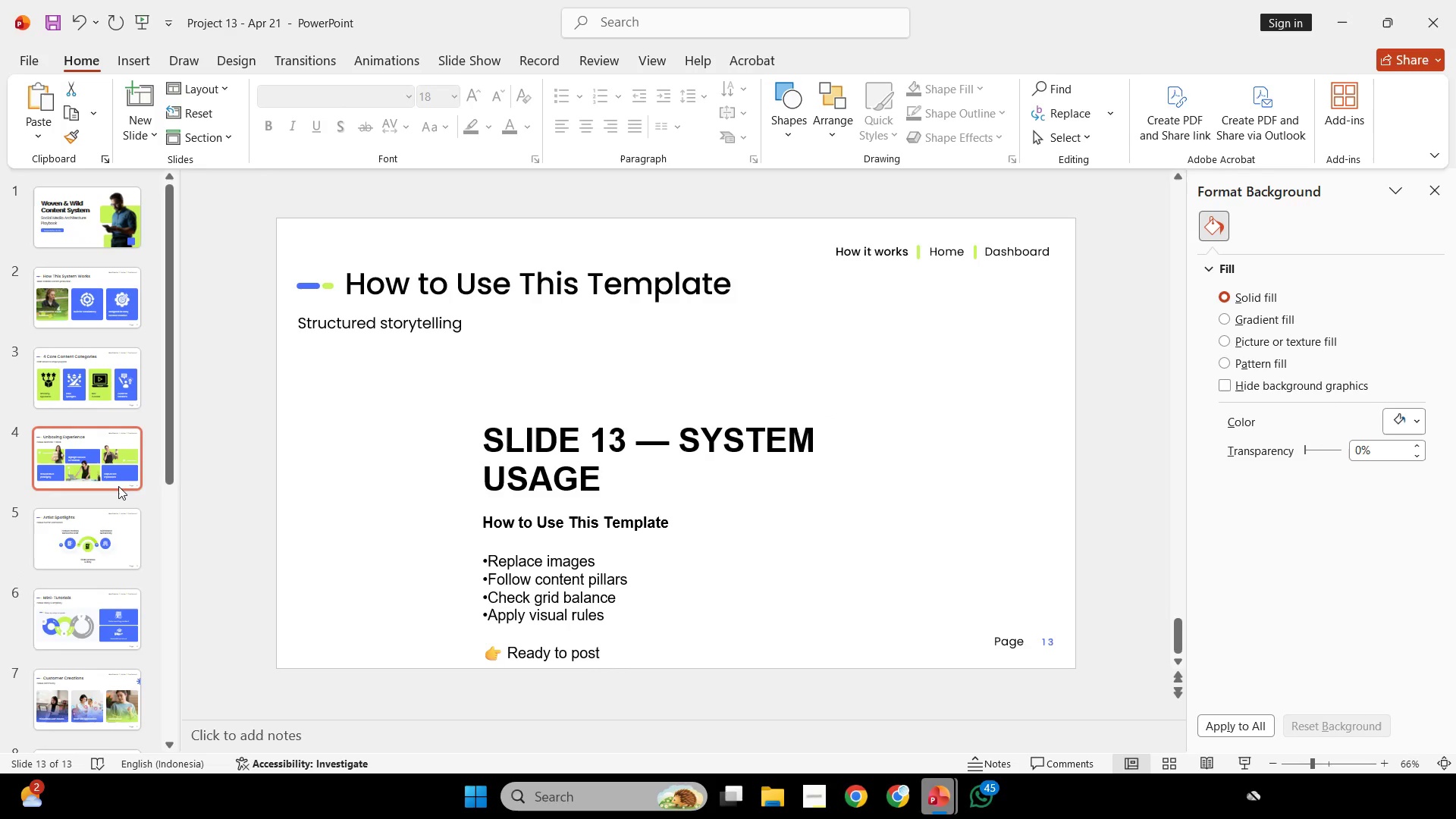 
left_click([117, 478])
 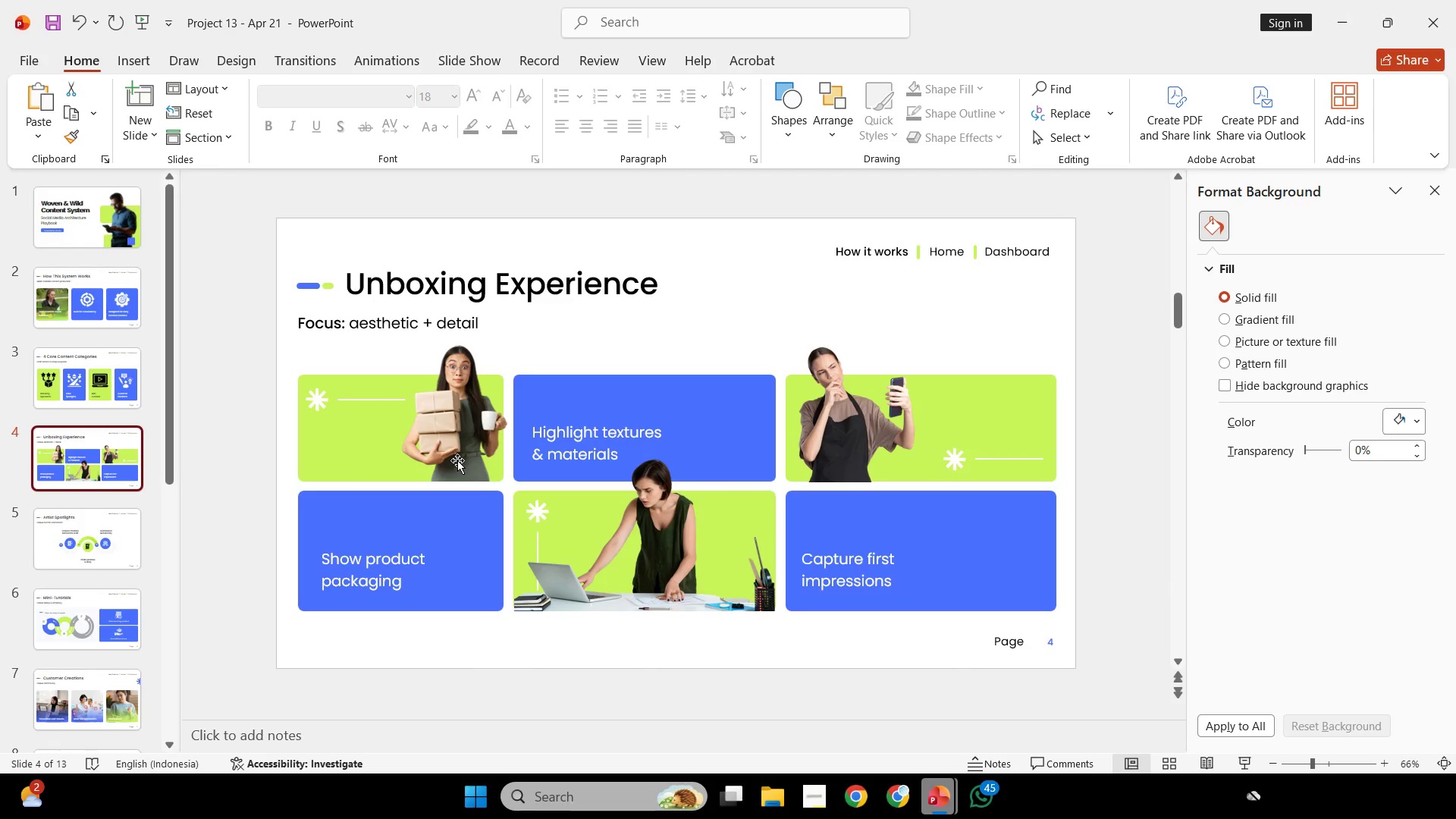 
scroll: coordinate [189, 455], scroll_direction: up, amount: 5.0
 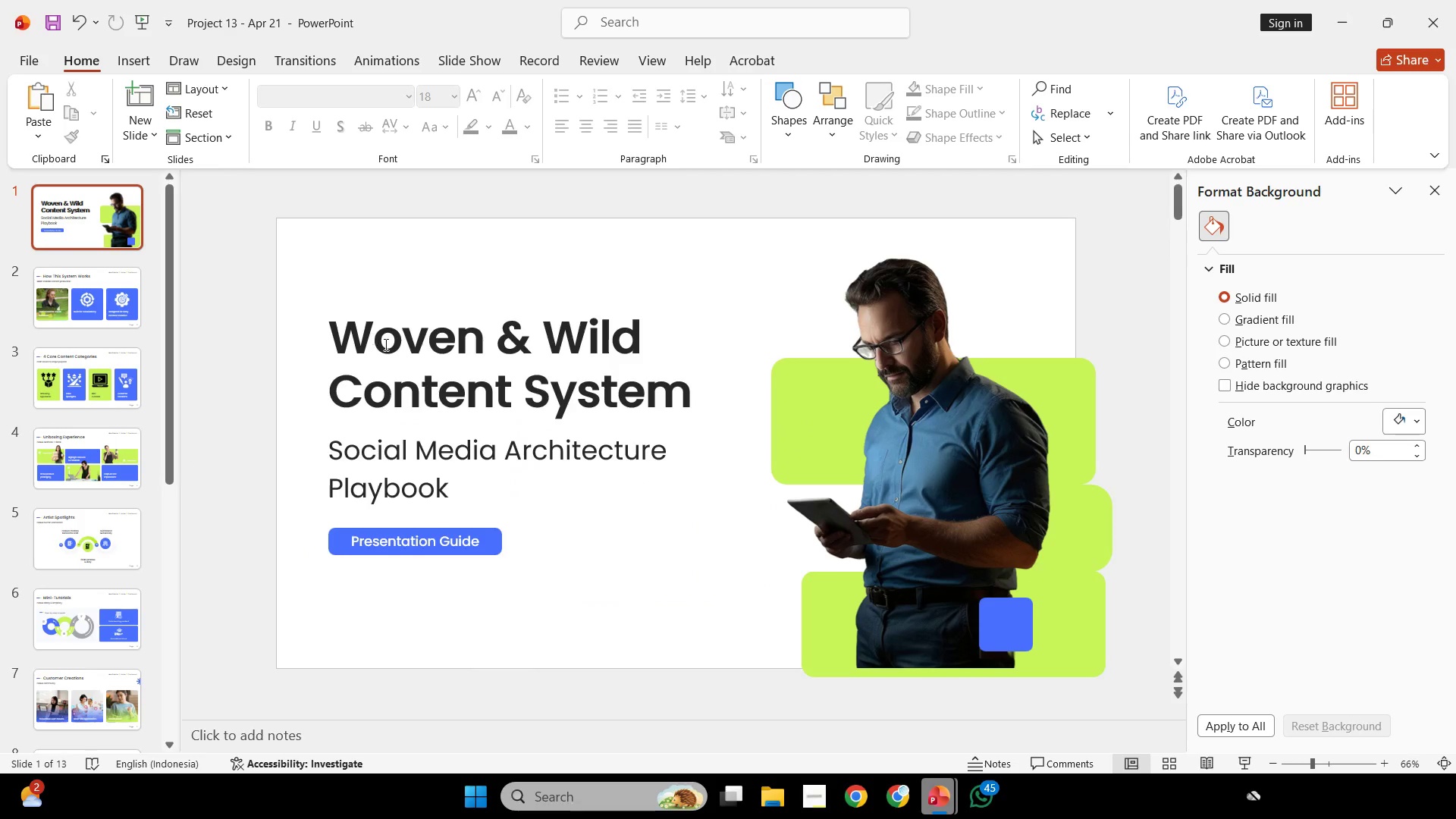 
scroll: coordinate [413, 350], scroll_direction: down, amount: 1.0
 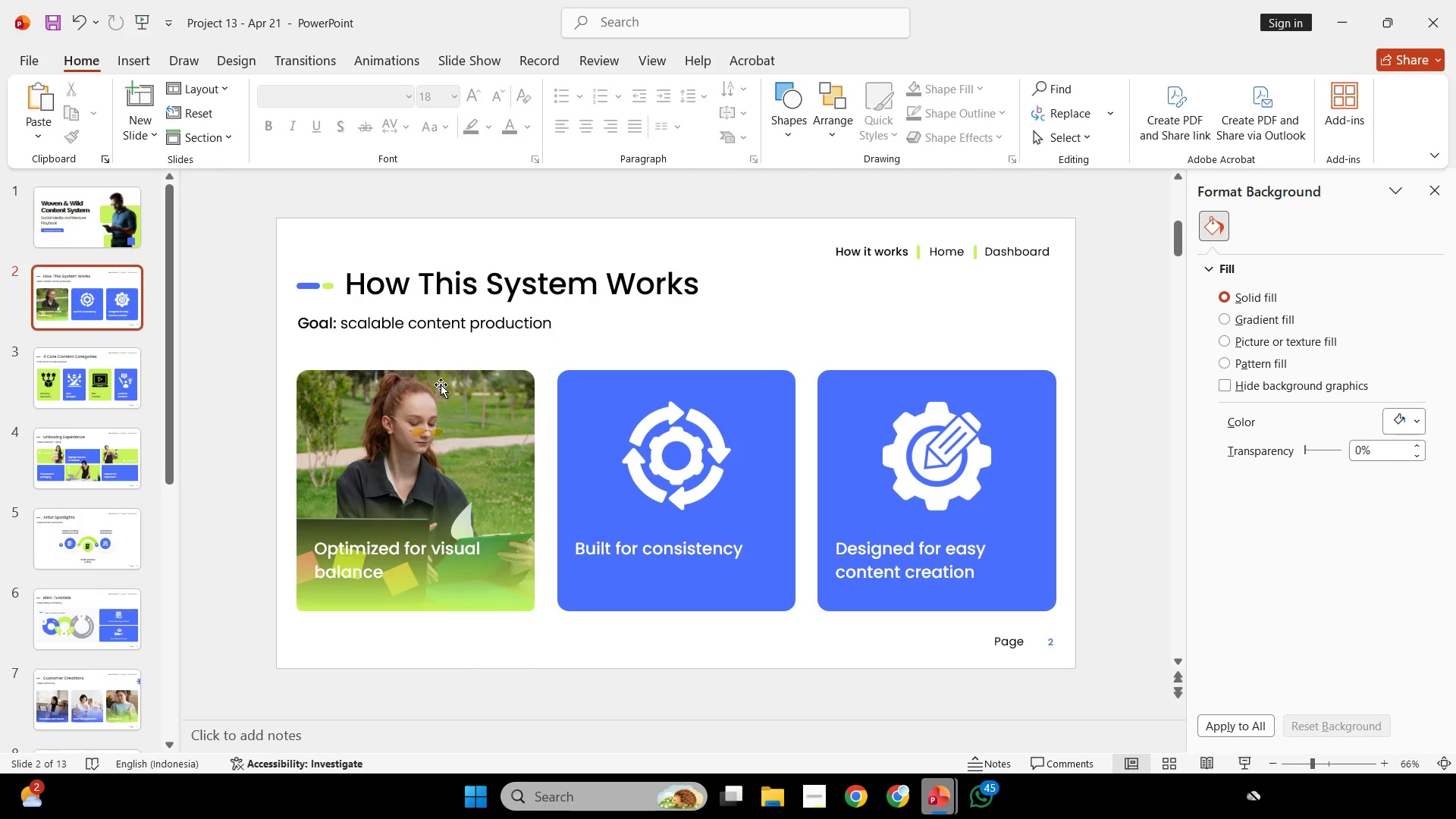 
left_click([713, 541])
 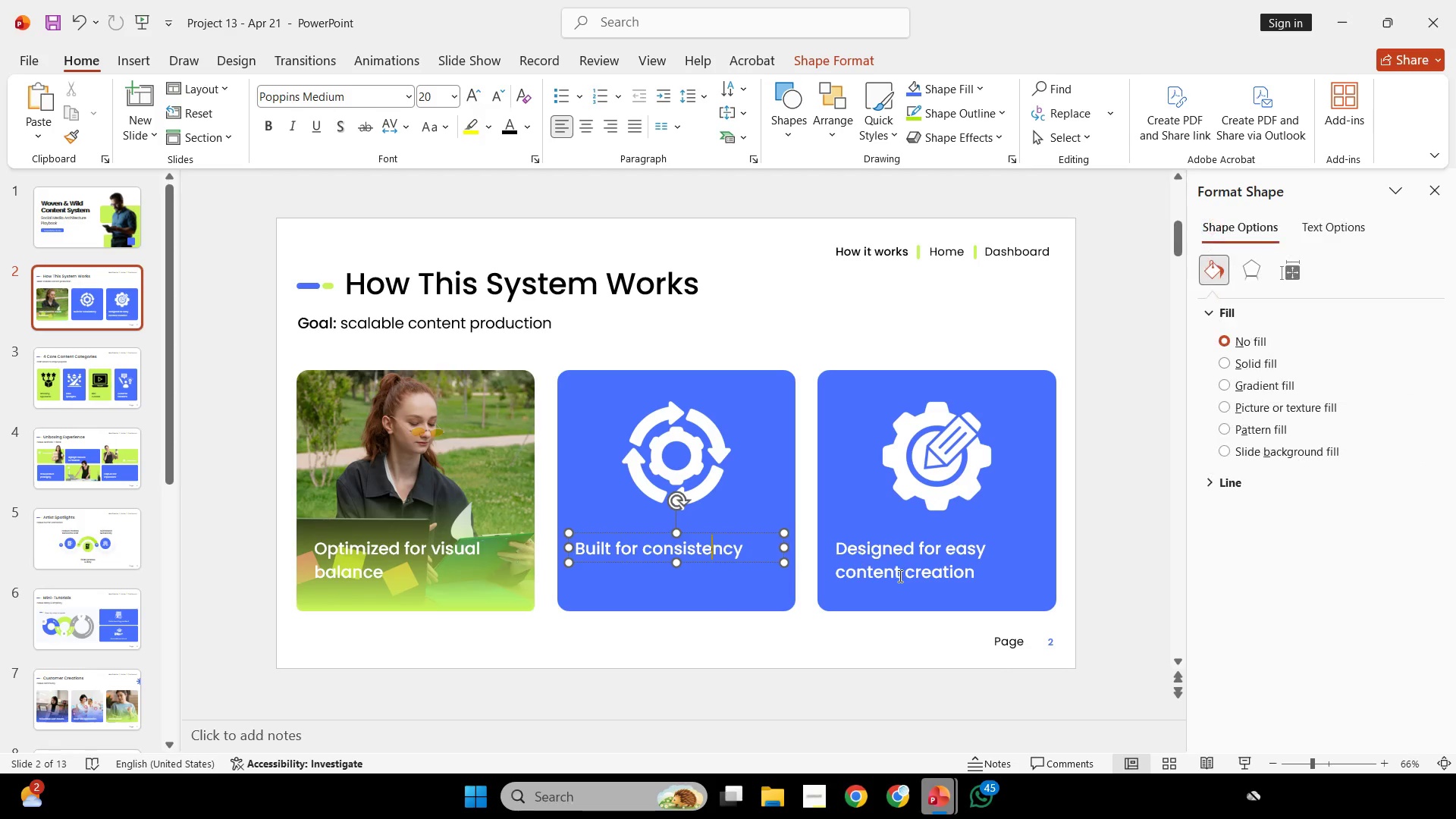 
hold_key(key=ShiftLeft, duration=1.06)
left_click([894, 563])
 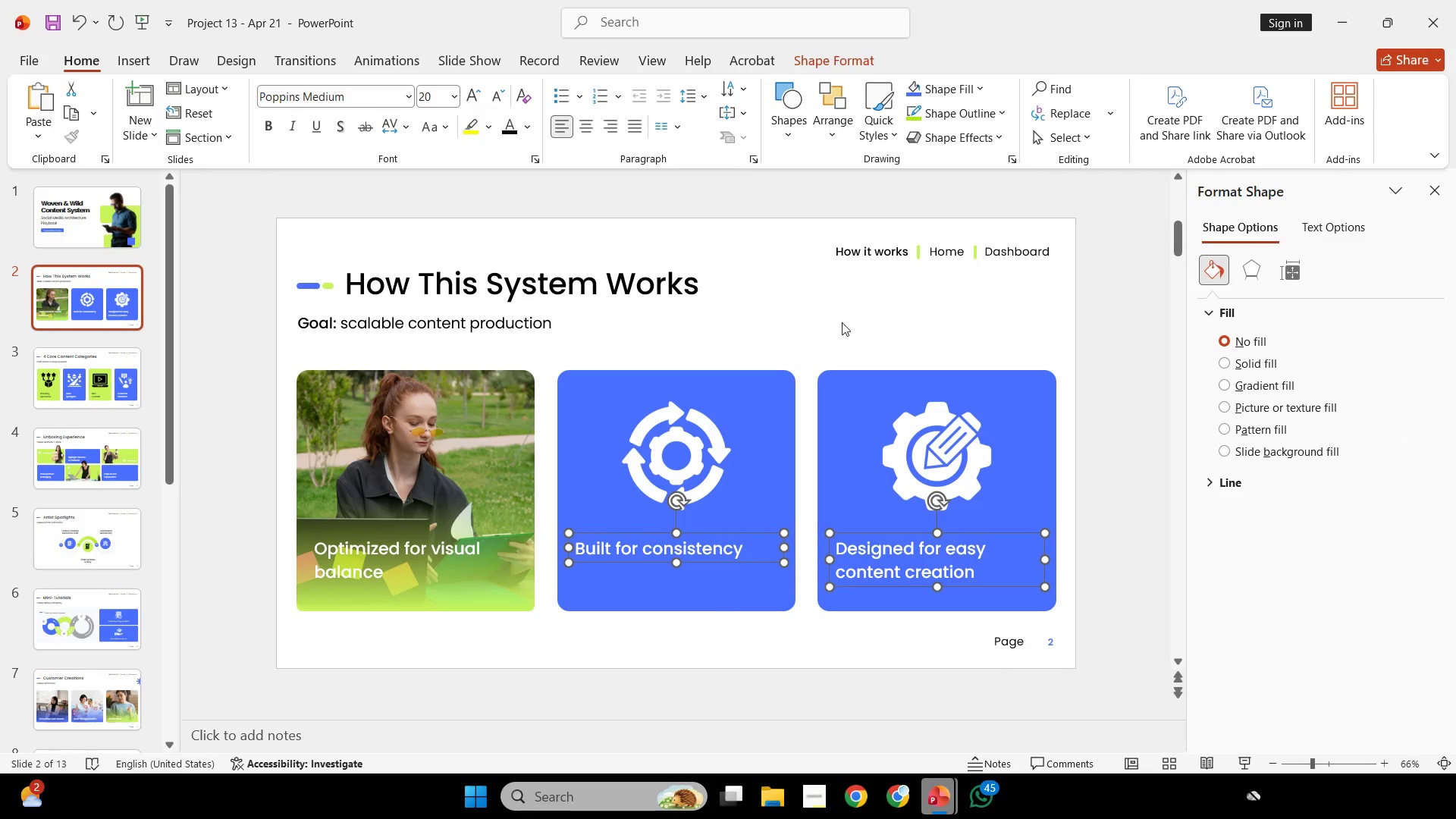 
left_click([848, 322])
 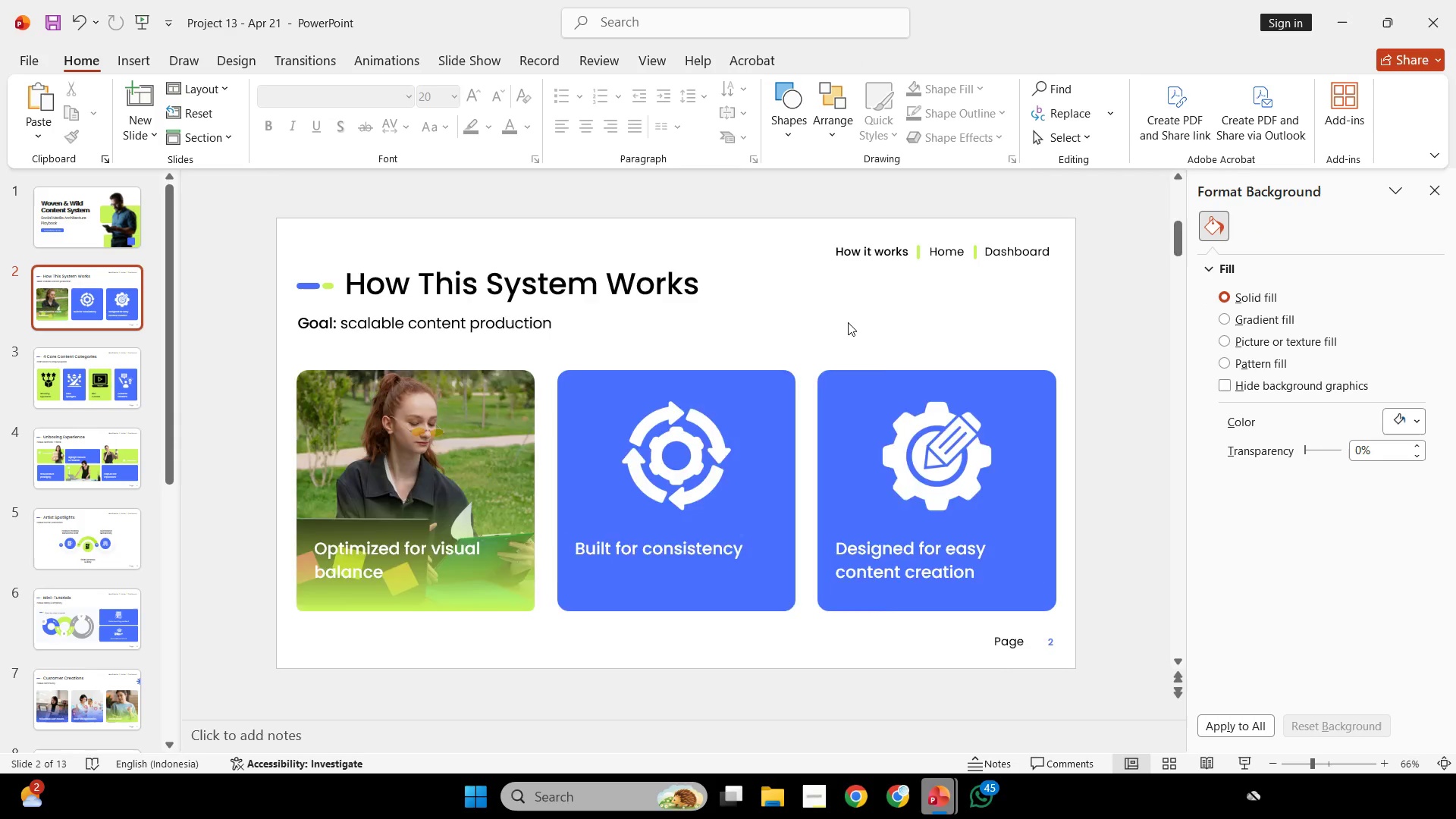 
scroll: coordinate [848, 322], scroll_direction: down, amount: 1.0
 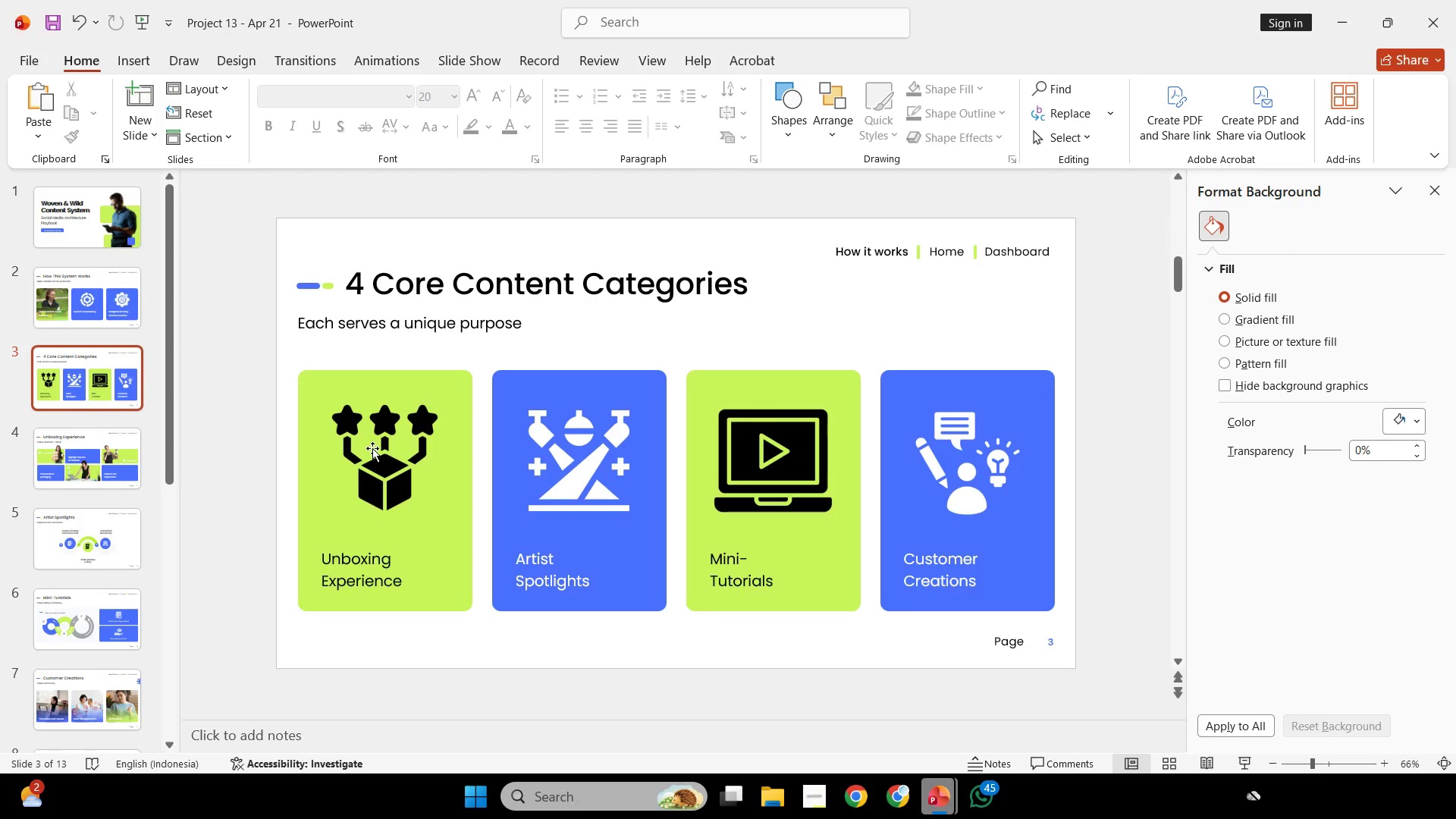 
wait(7.75)
 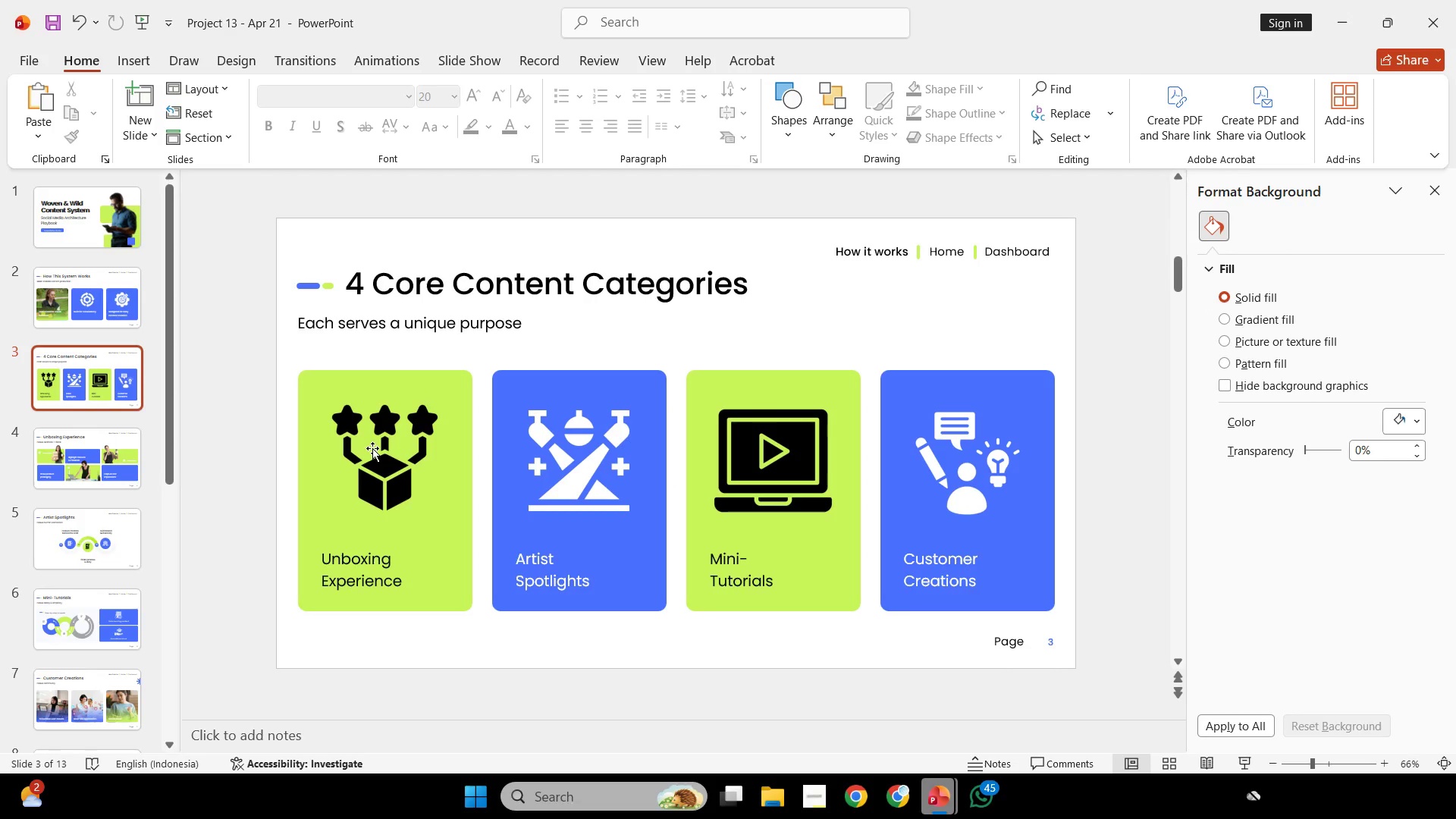 
scroll: coordinate [626, 344], scroll_direction: down, amount: 4.0
 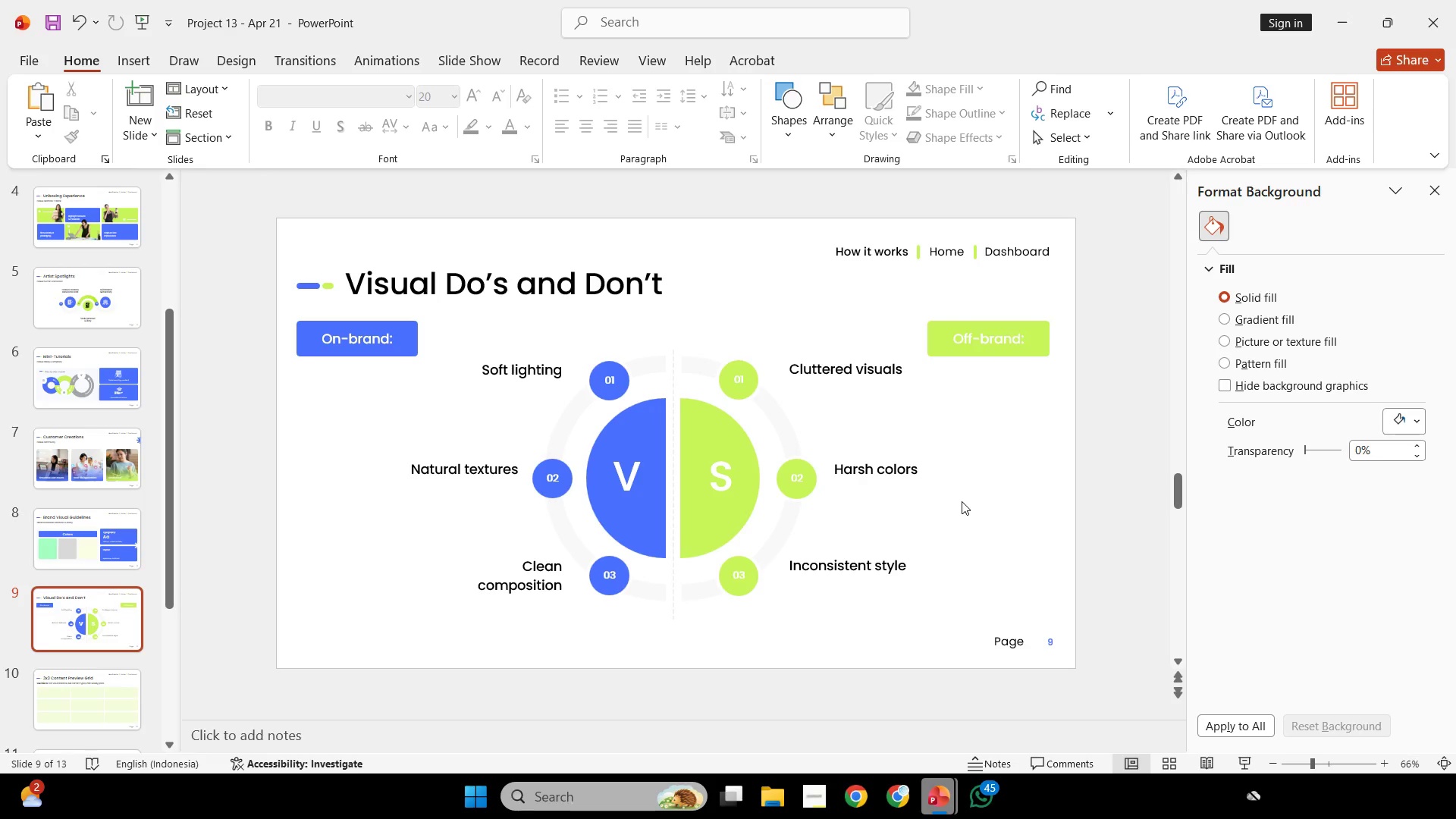 
wait(89.47)
 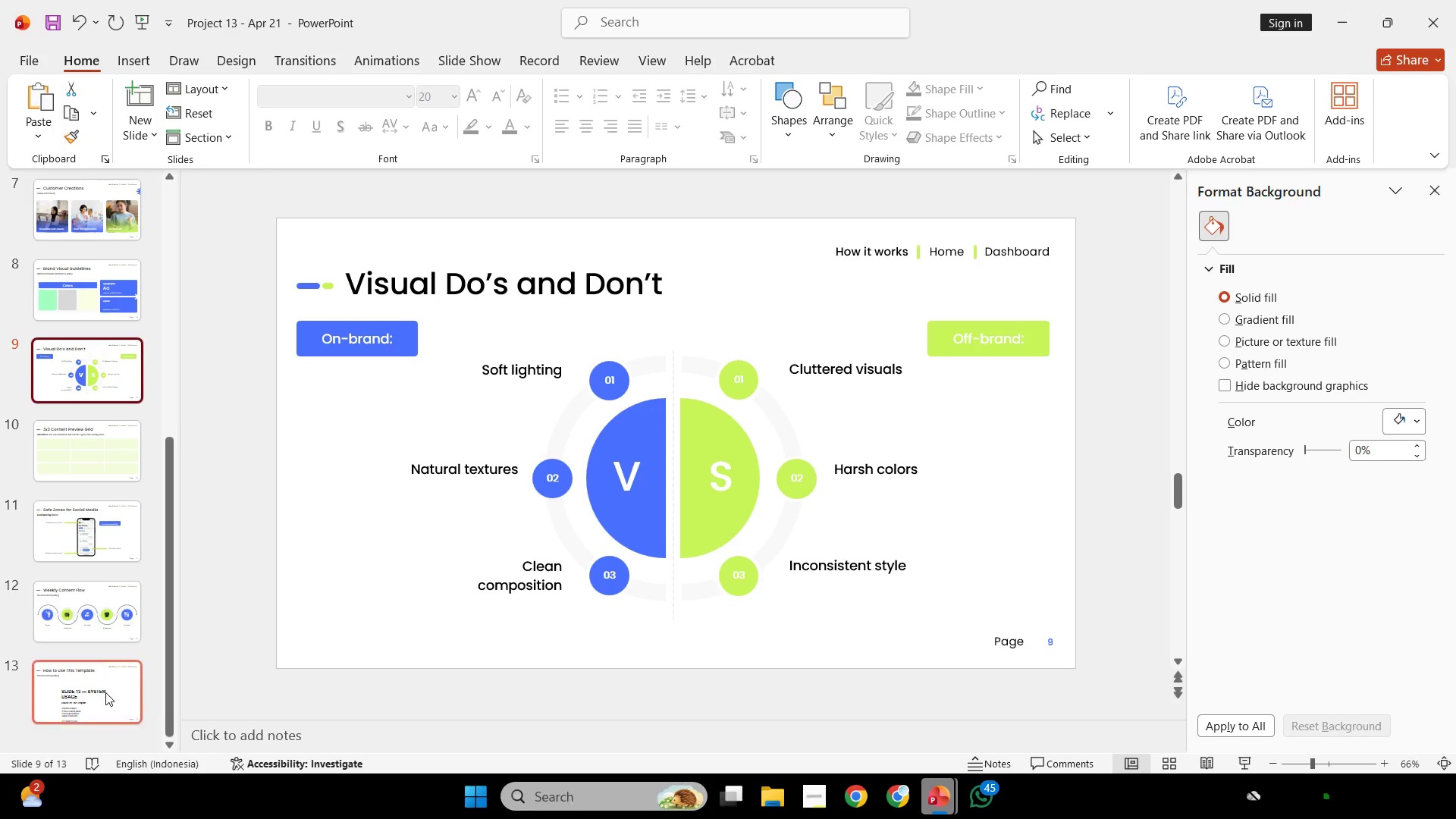 
left_click([105, 692])
 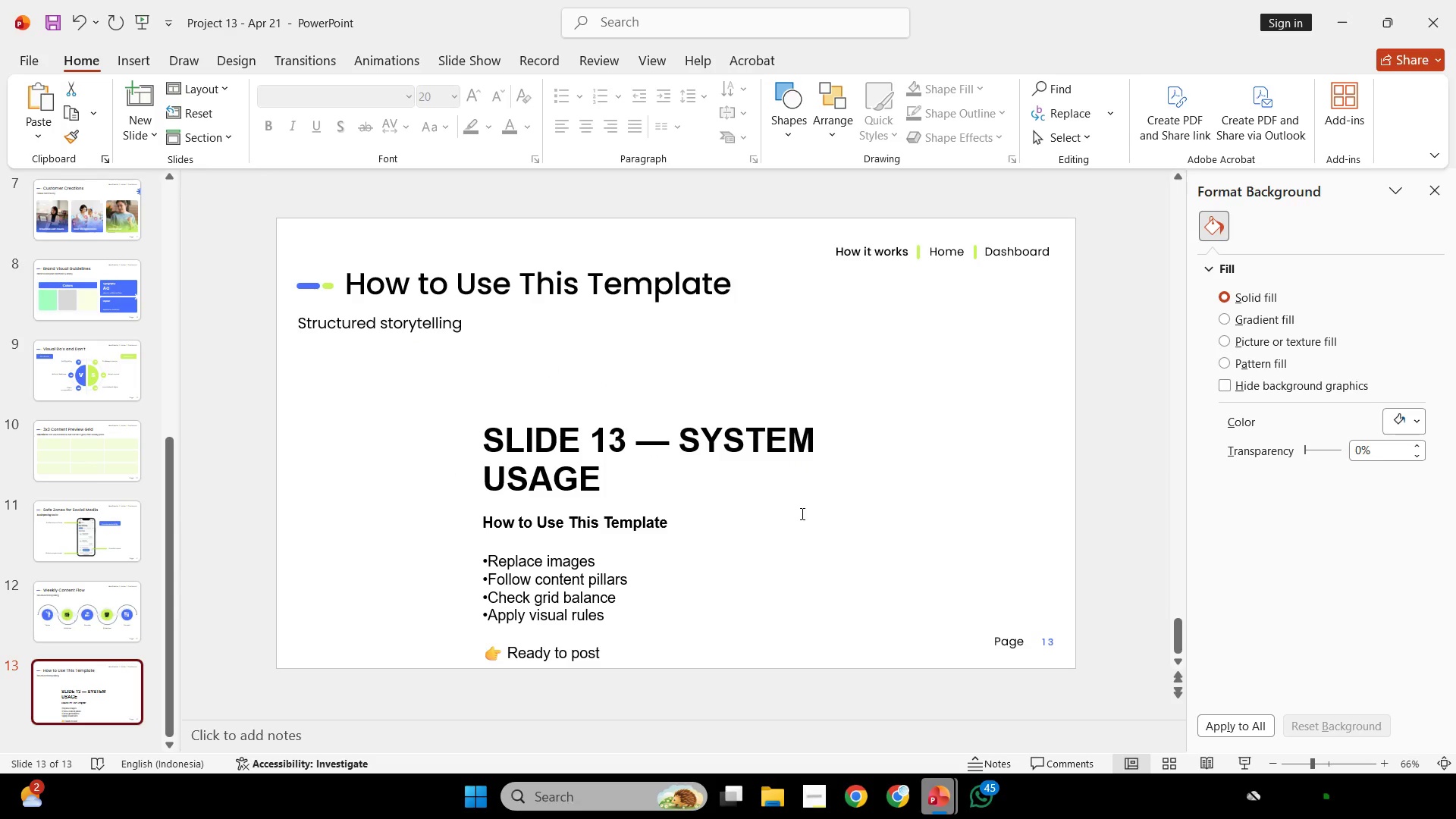 
scroll: coordinate [103, 689], scroll_direction: down, amount: 9.0
 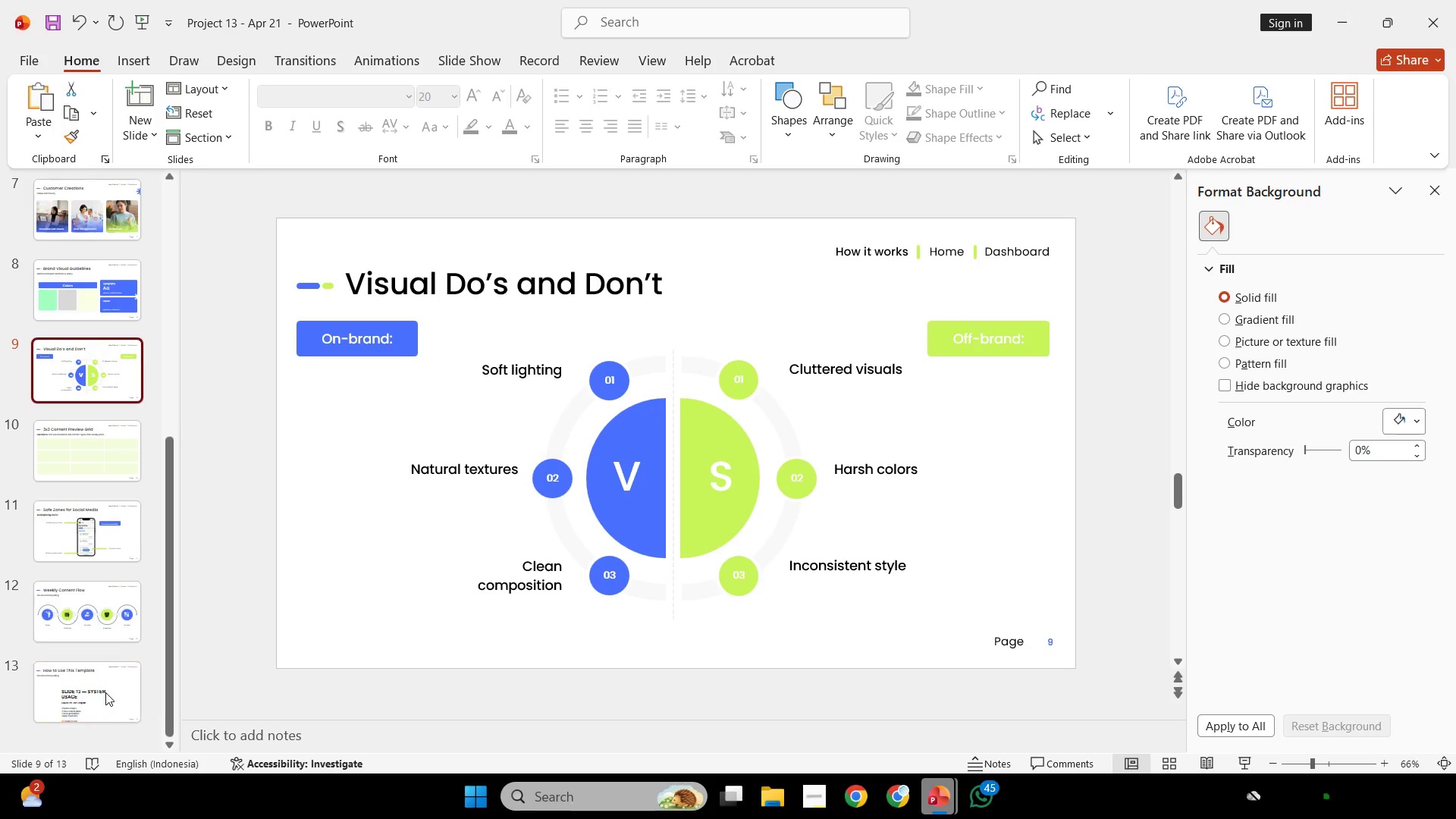 
left_click([801, 513])
 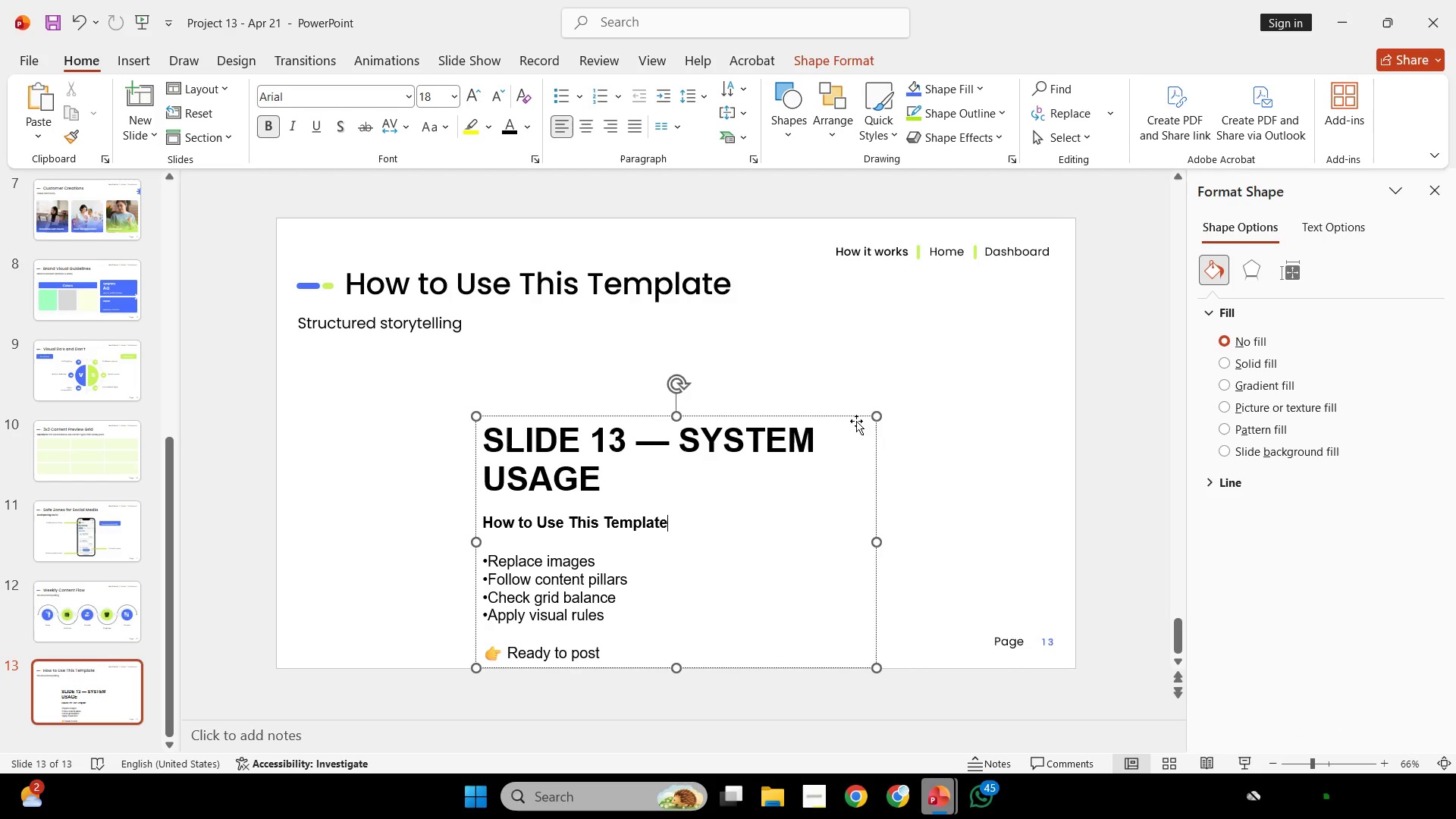 
left_click_drag(start_coordinate=[857, 419], to_coordinate=[994, 334])
 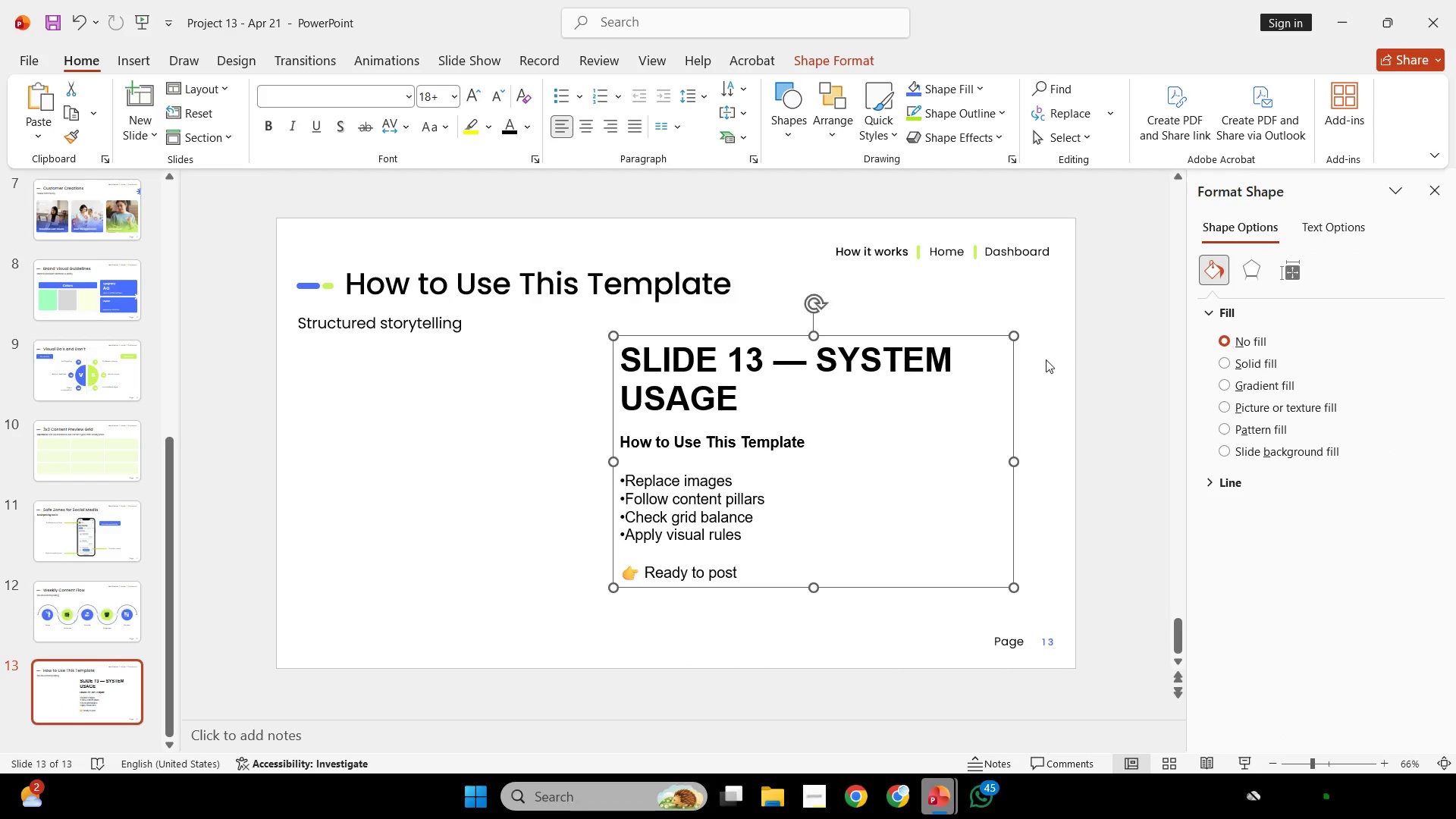 
wait(5.16)
 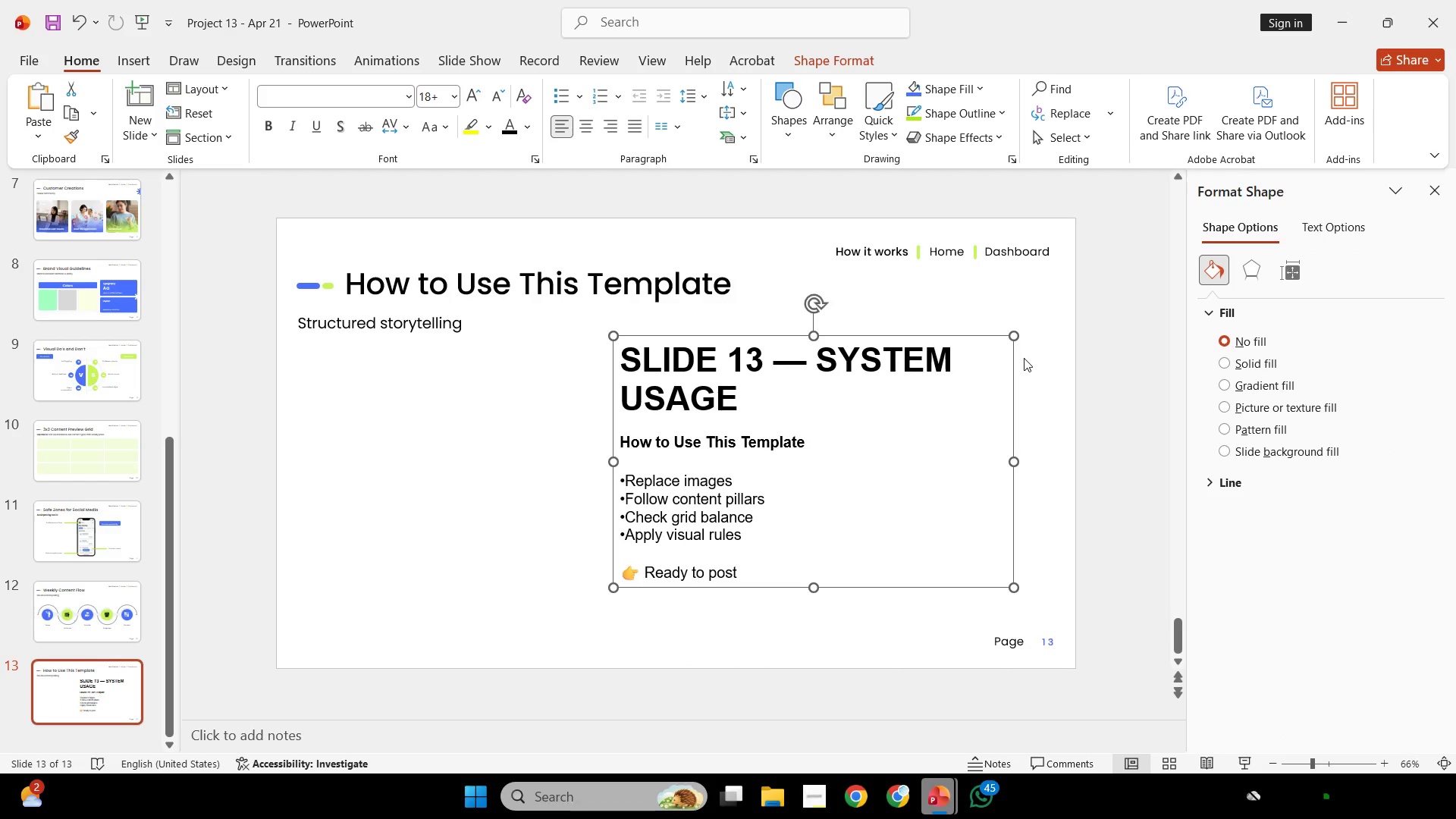 
left_click_drag(start_coordinate=[1015, 463], to_coordinate=[1257, 456])
 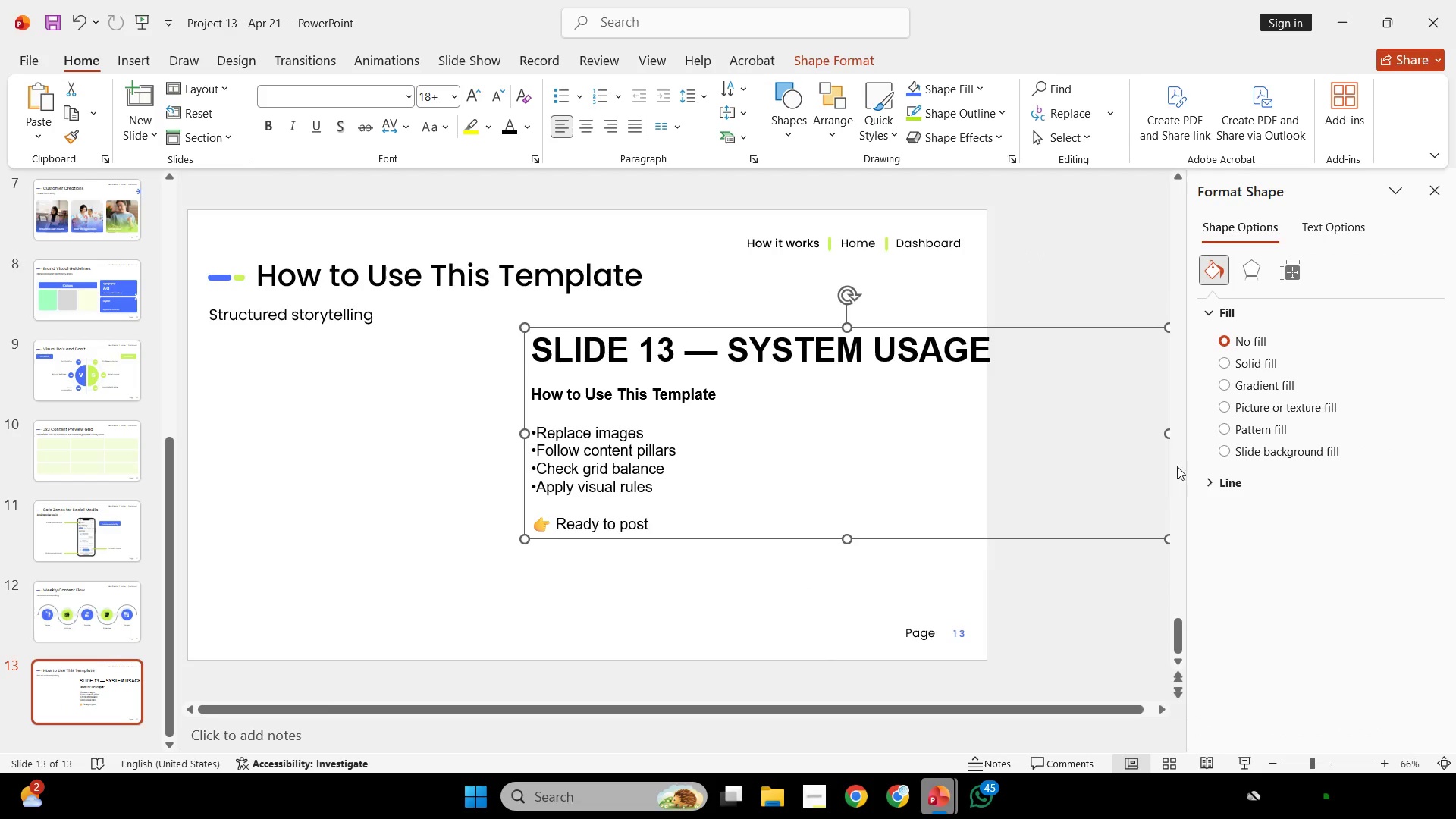 
left_click_drag(start_coordinate=[1163, 434], to_coordinate=[1009, 384])
 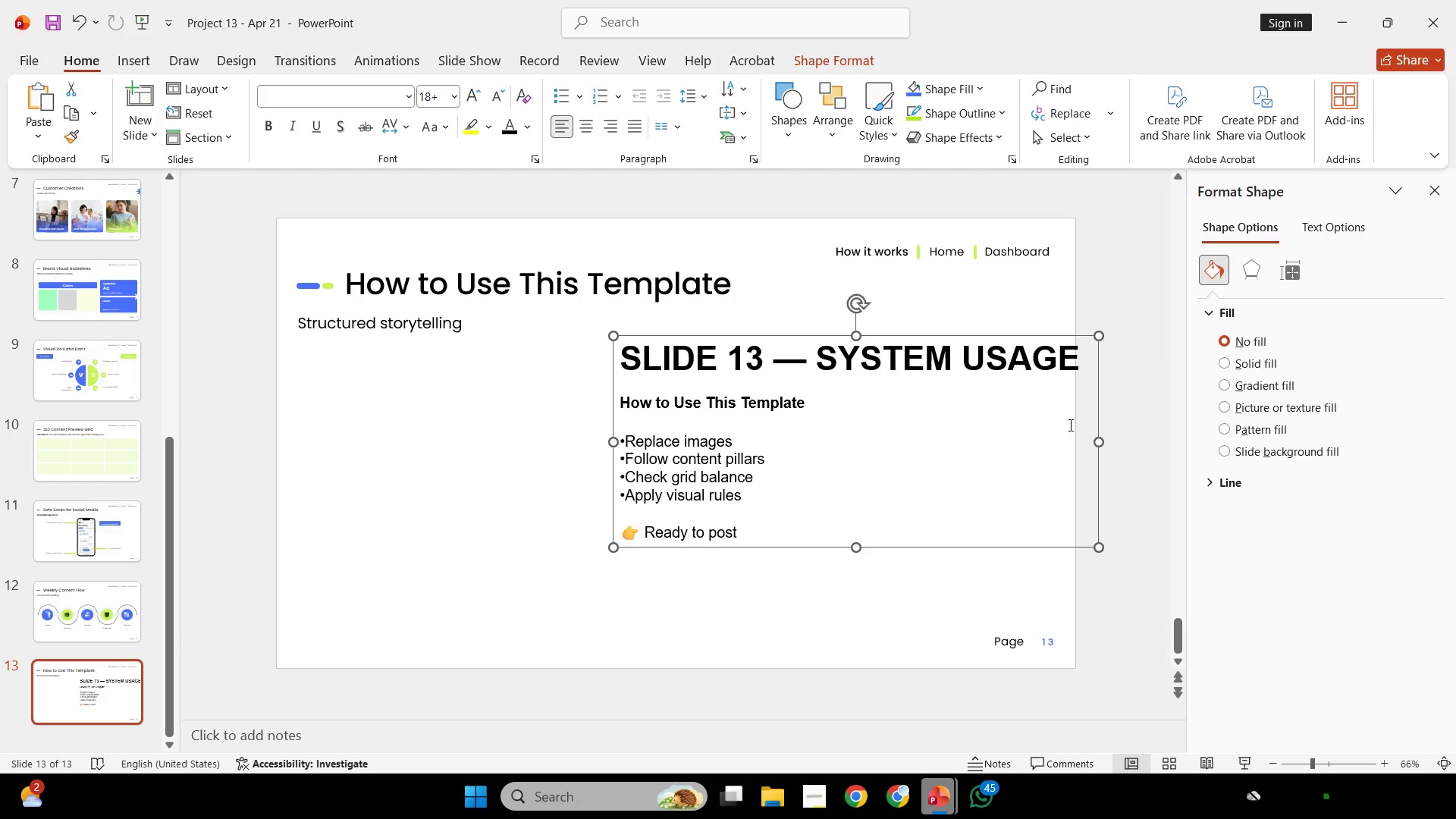 
left_click([1069, 425])
 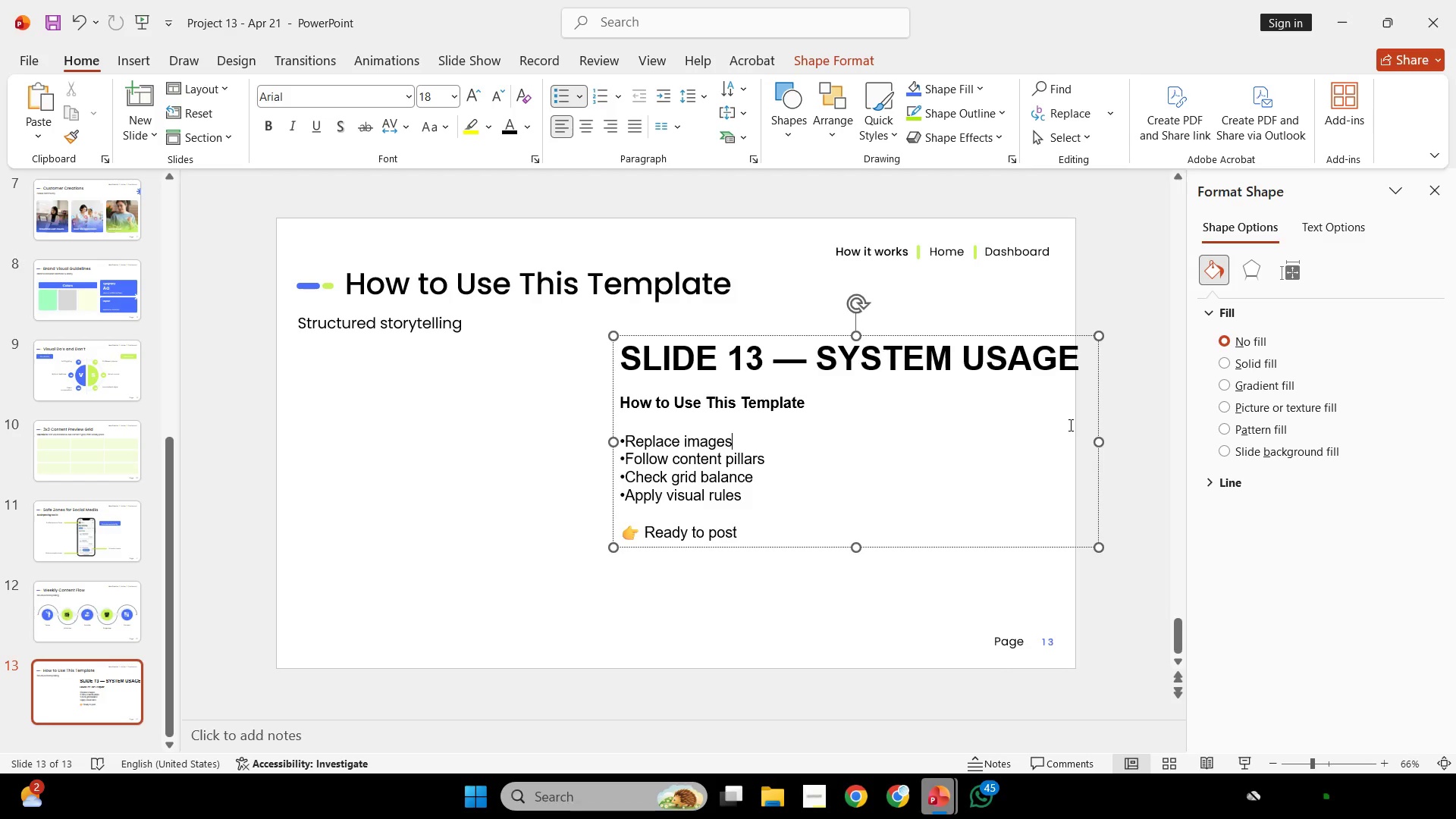 
wait(56.95)
 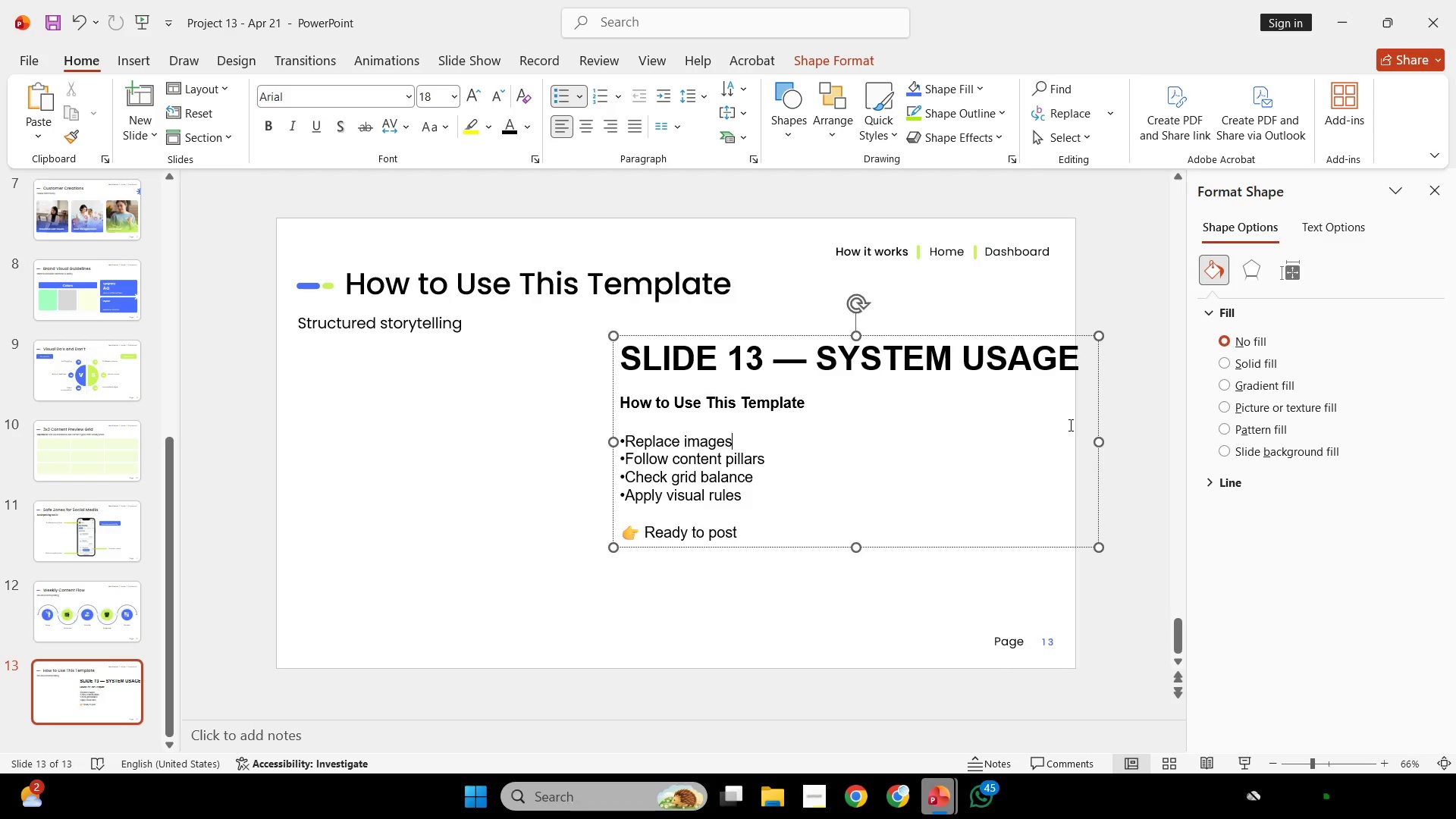 
left_click([516, 408])
 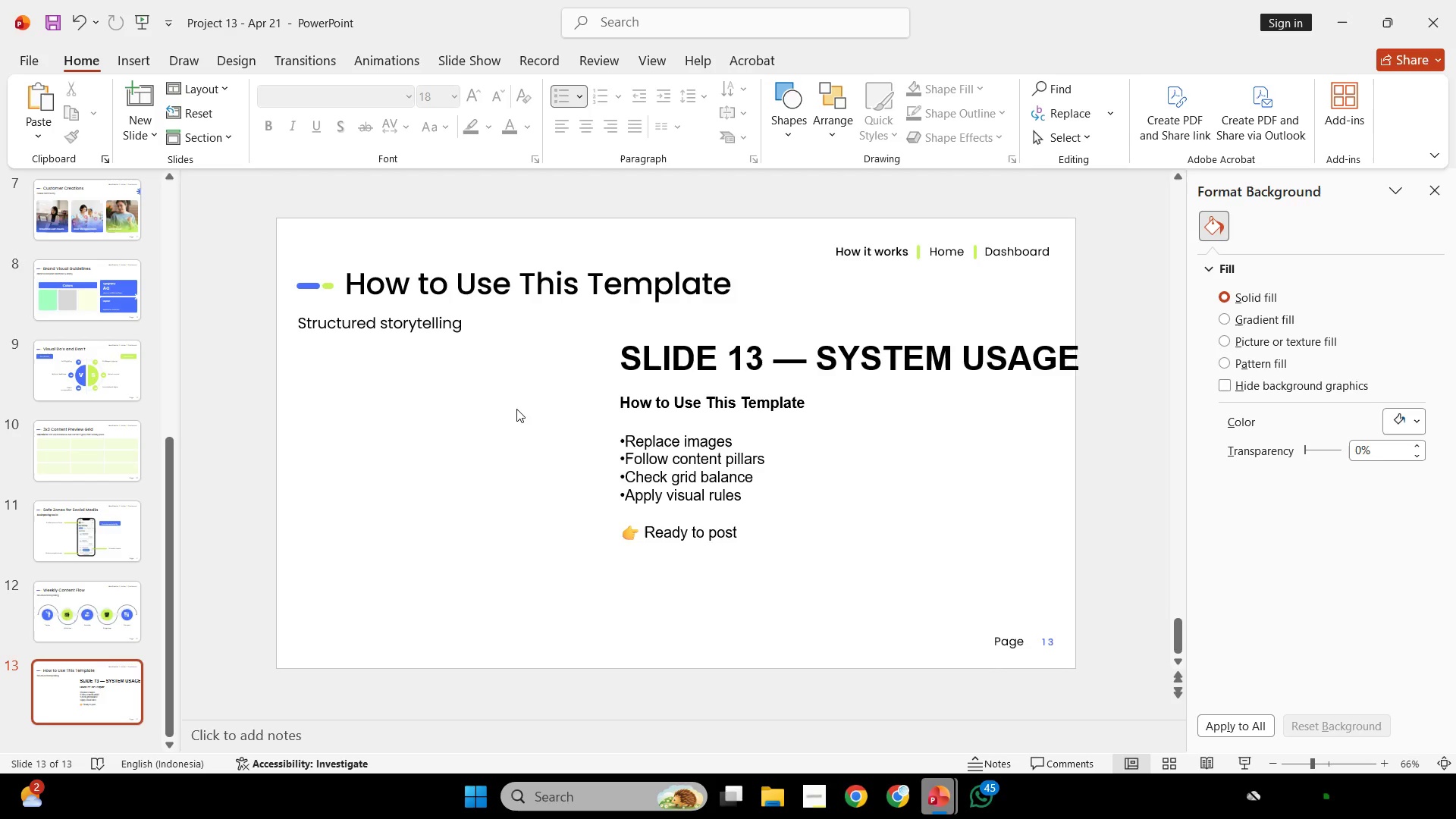 
wait(33.12)
 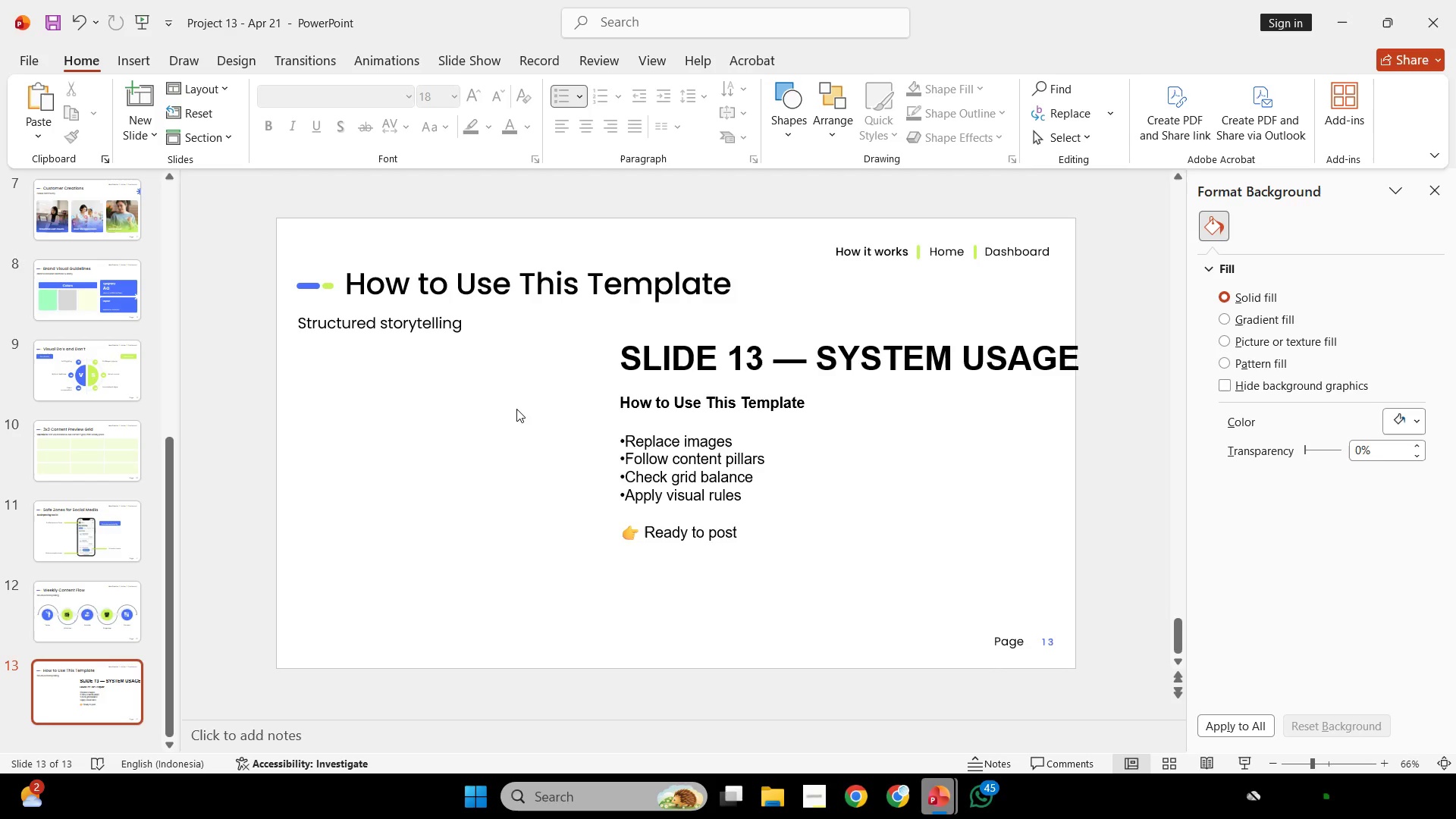 
scroll: coordinate [758, 448], scroll_direction: down, amount: 1.0
 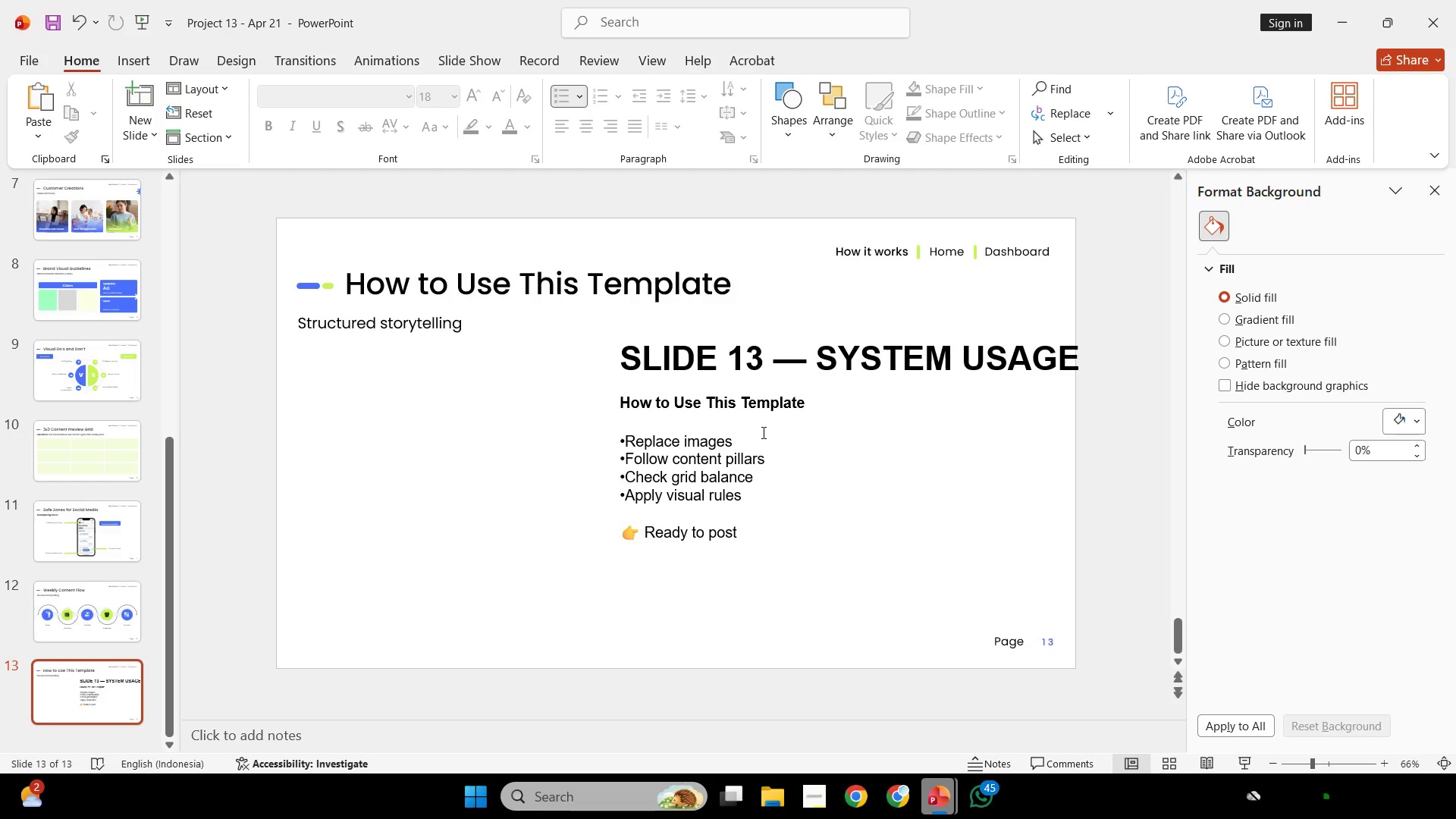 
wait(9.78)
 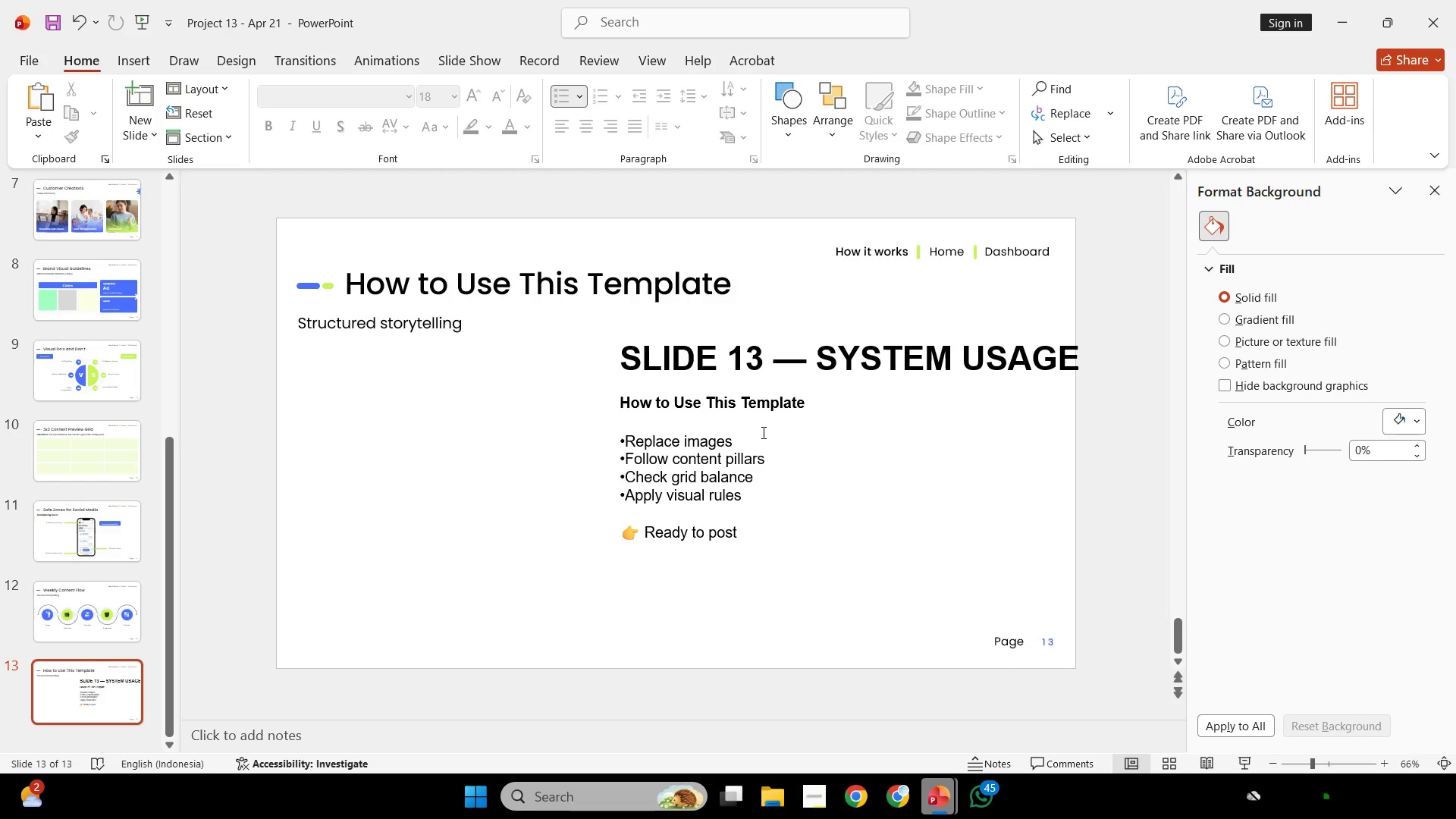 
double_click([791, 531])
 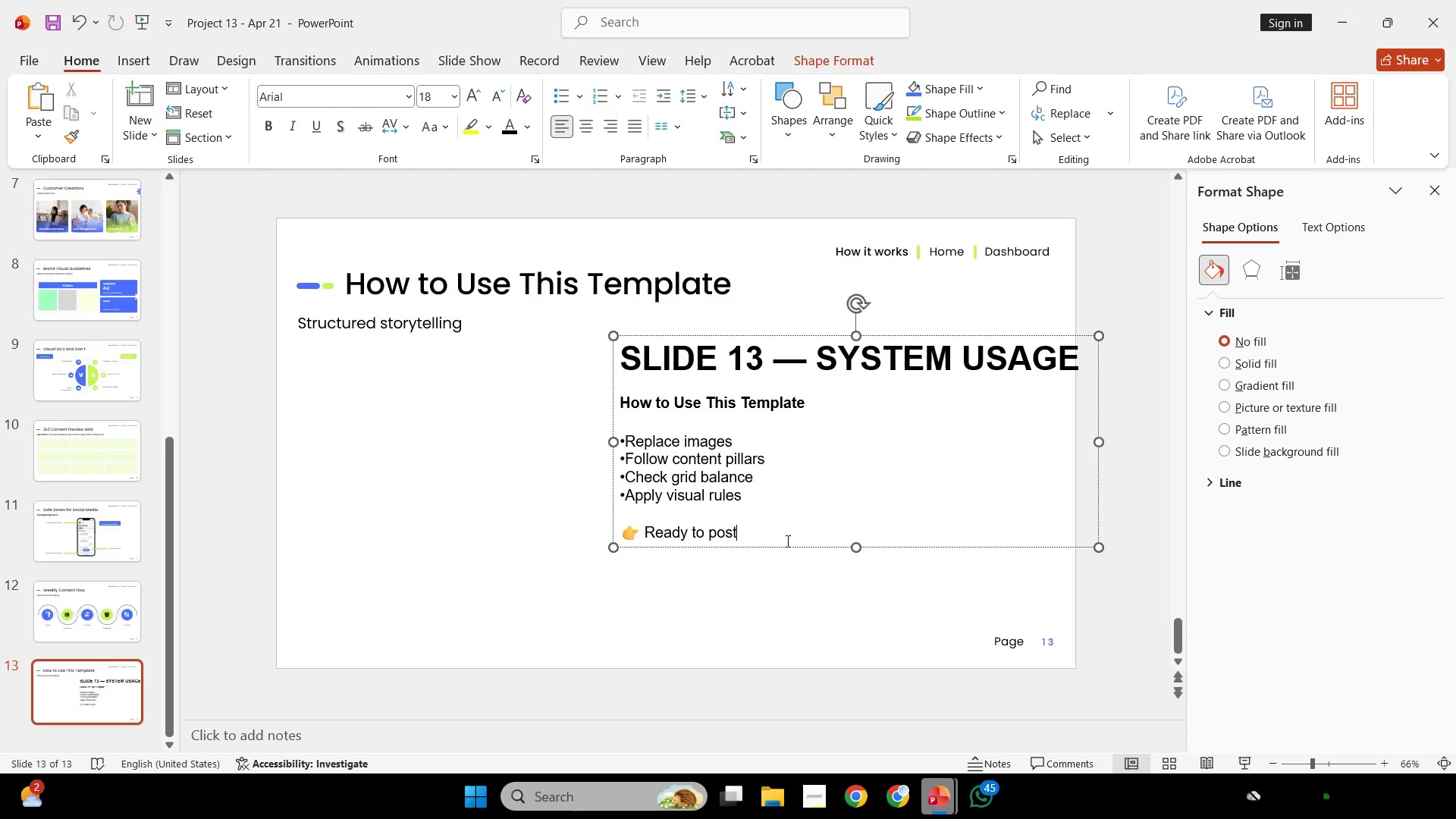 
left_click([786, 541])
 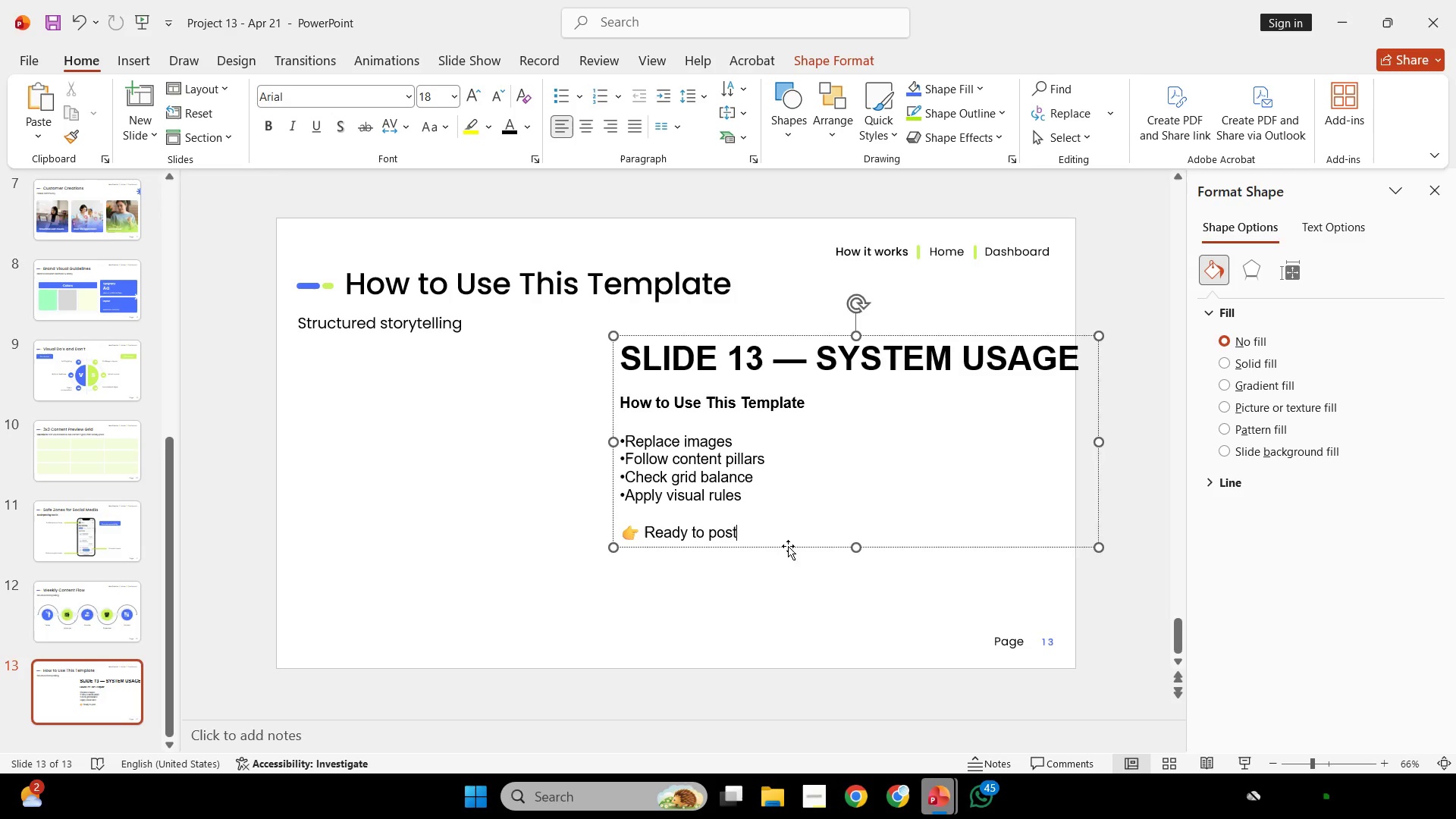 
double_click([788, 546])
 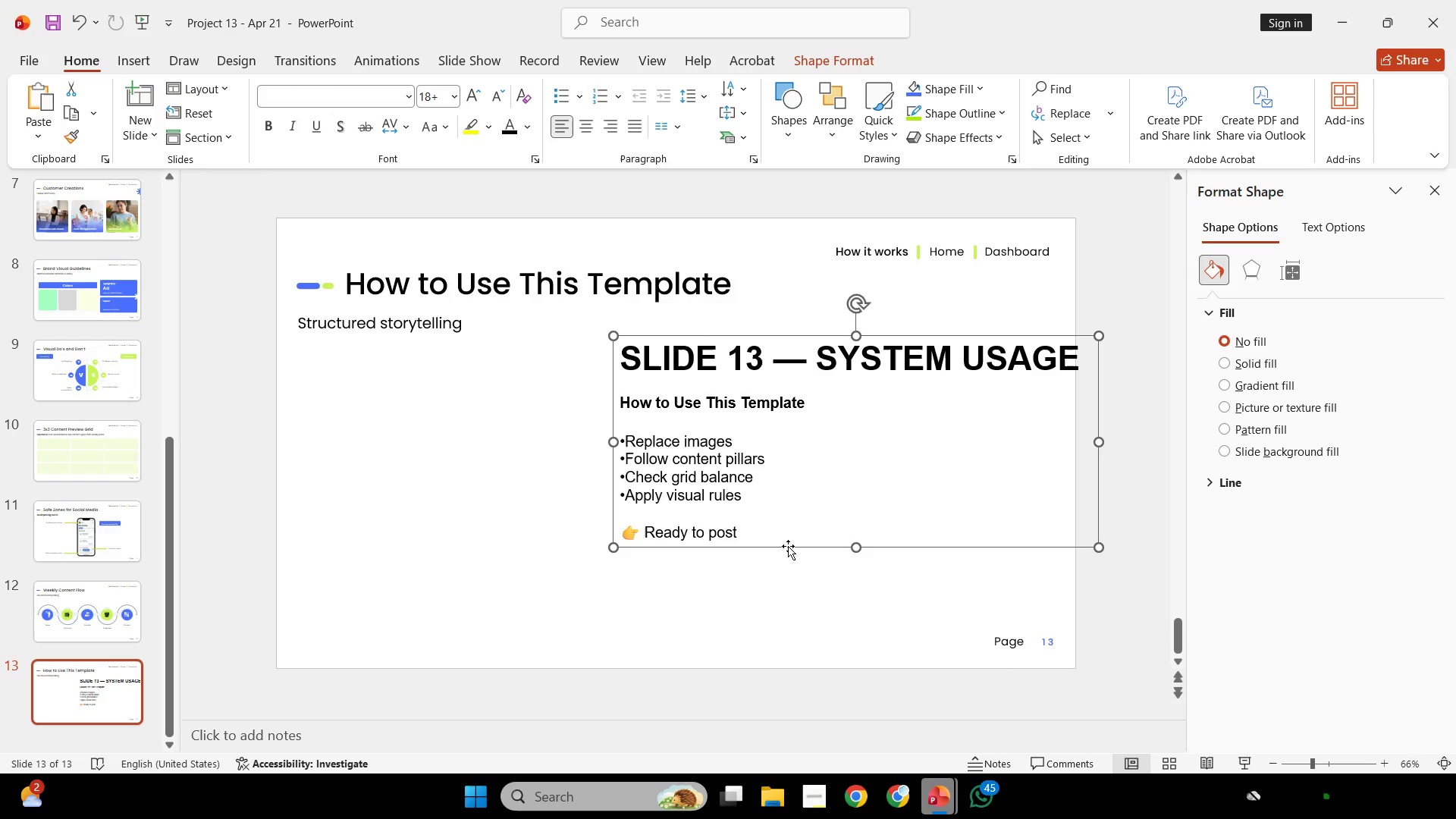 
wait(11.76)
 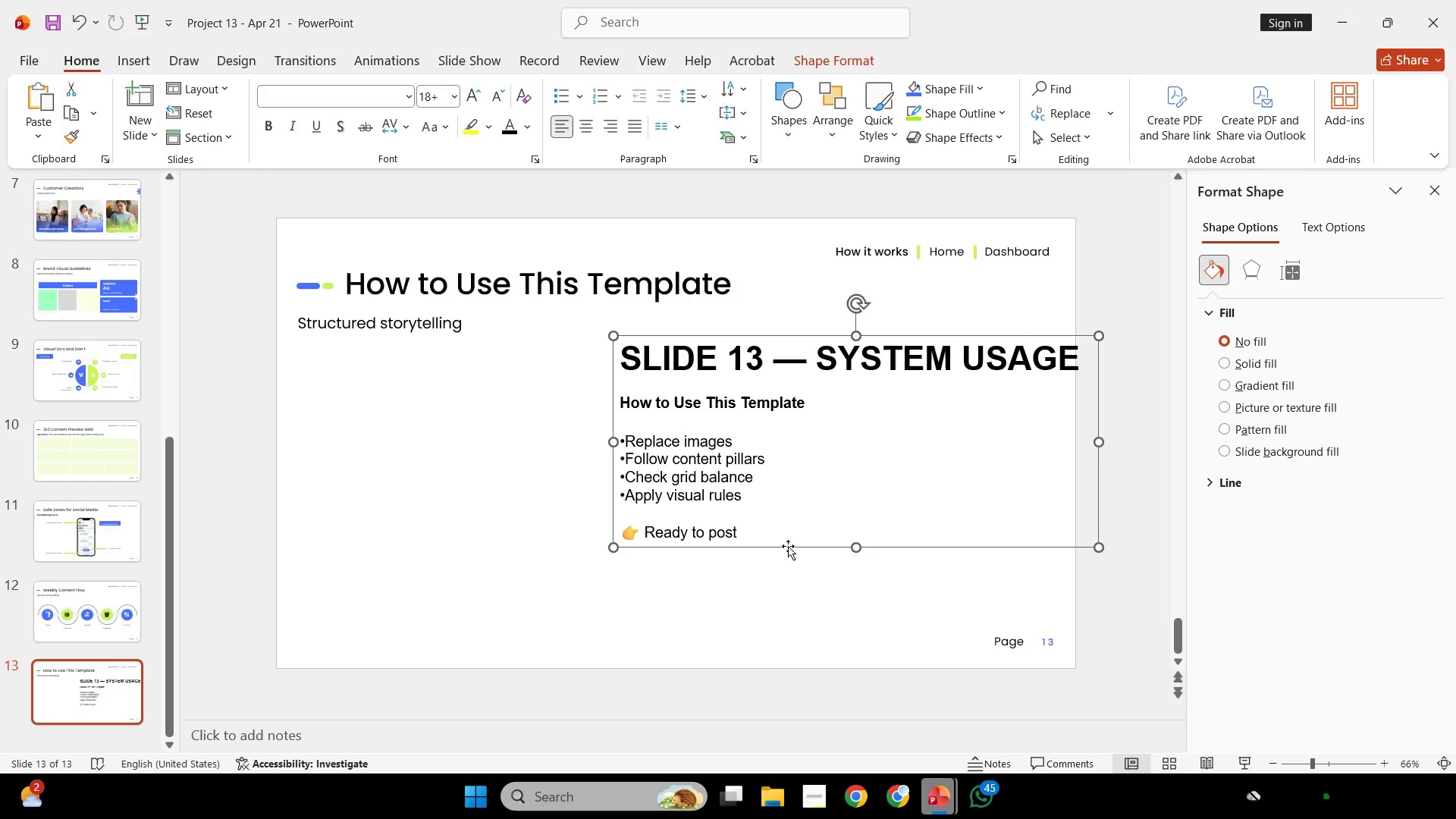 
left_click([1021, 579])
 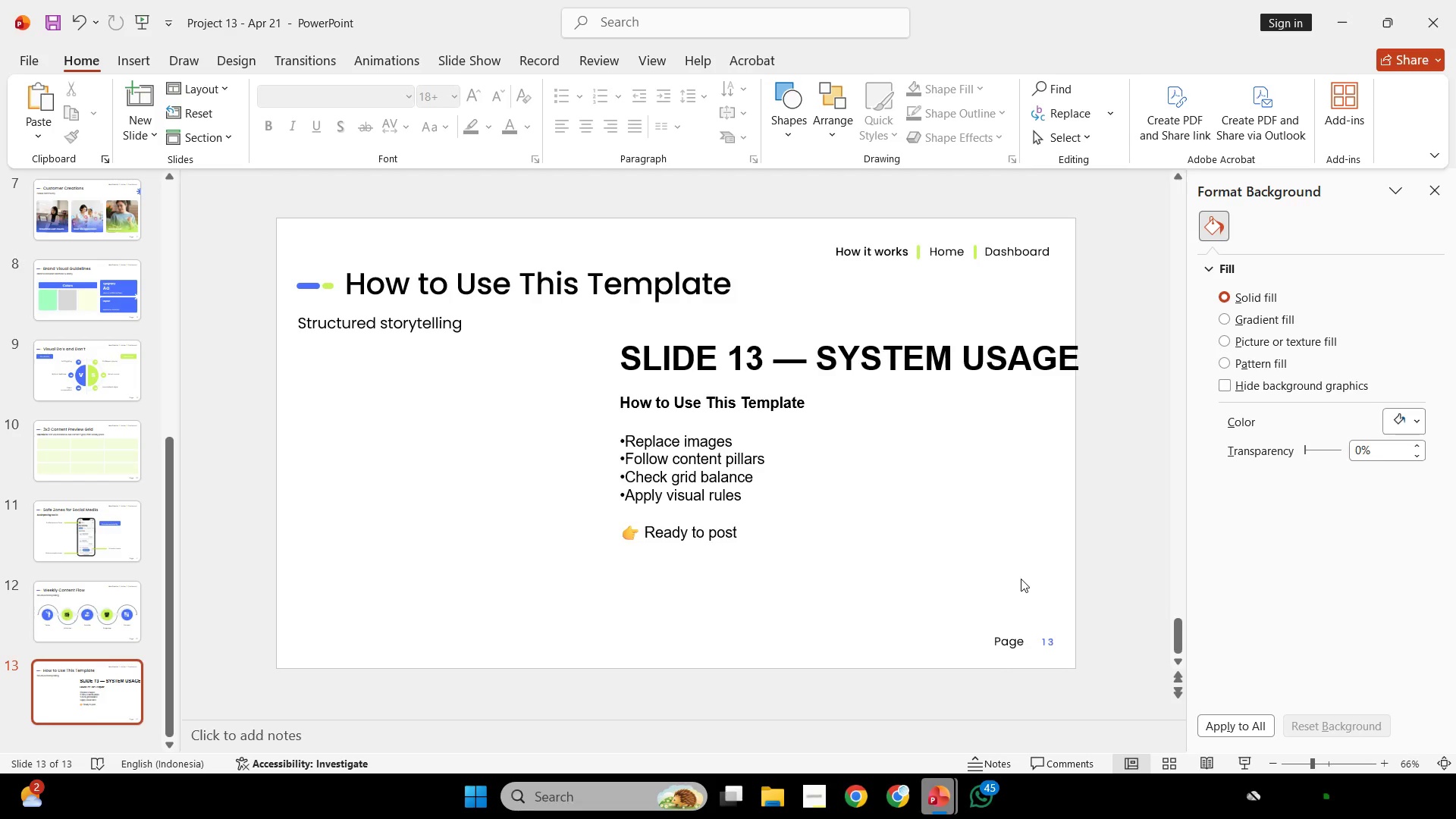 
wait(35.75)
 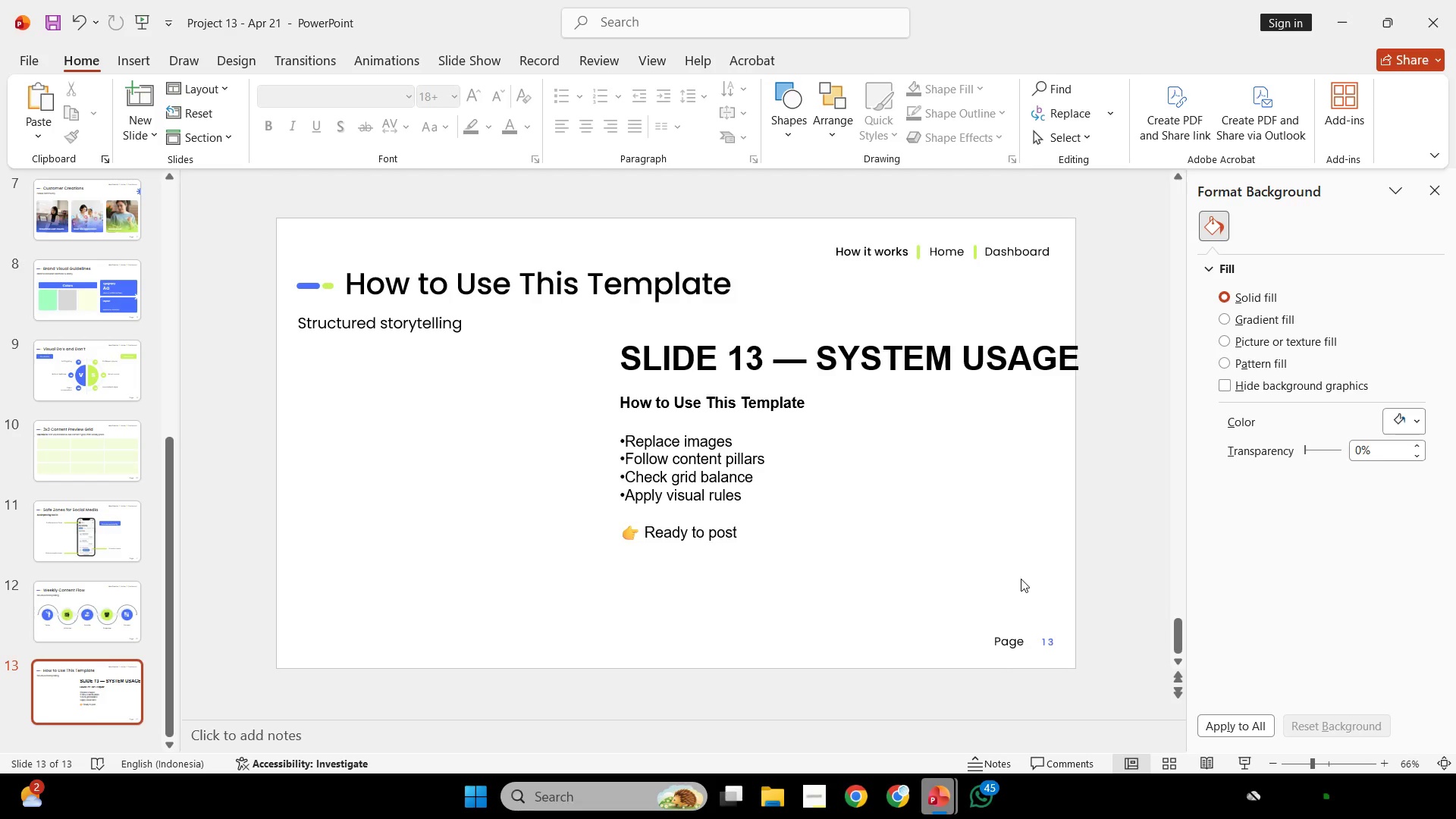 
left_click([847, 532])
 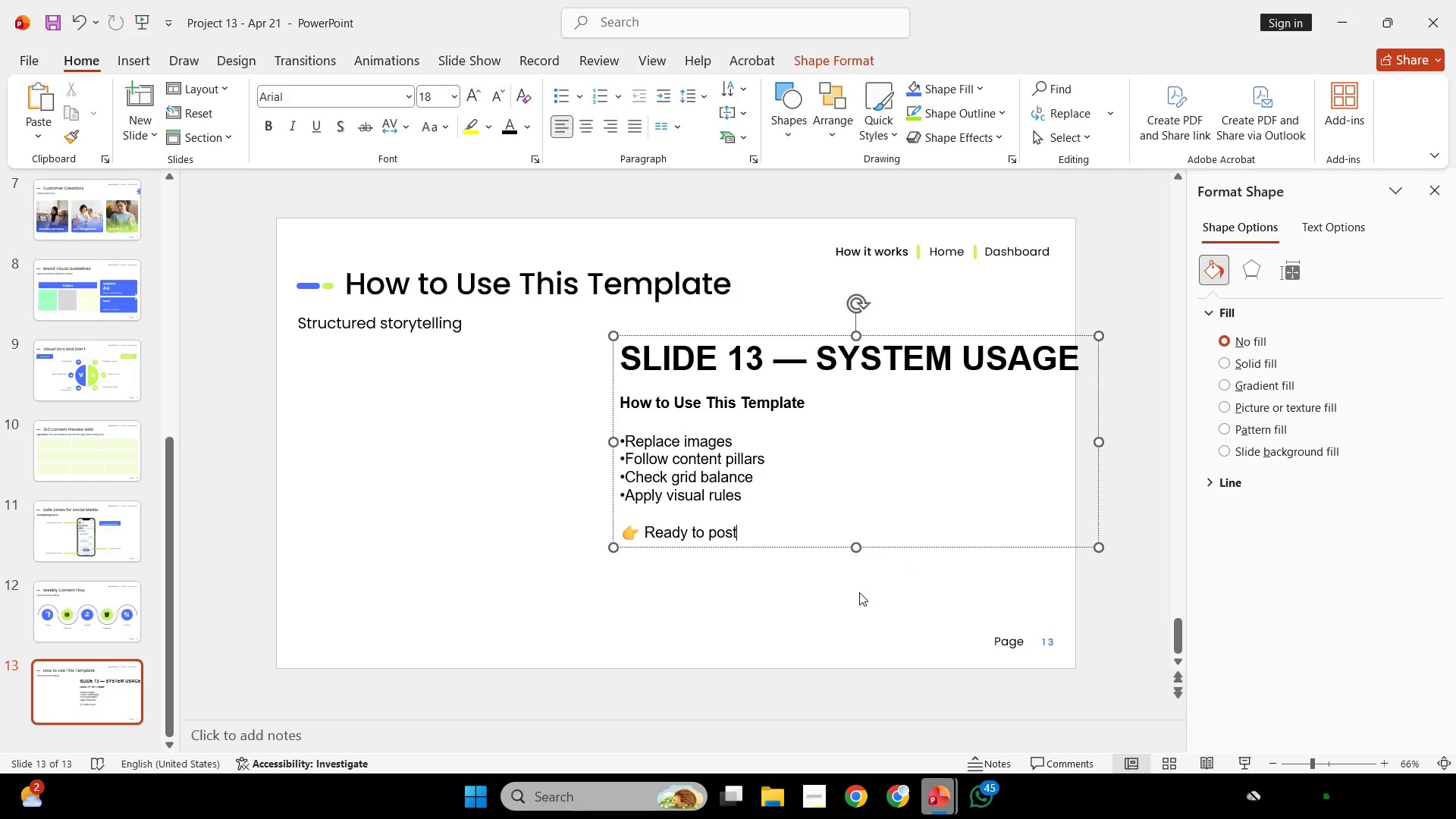 
left_click([859, 592])
 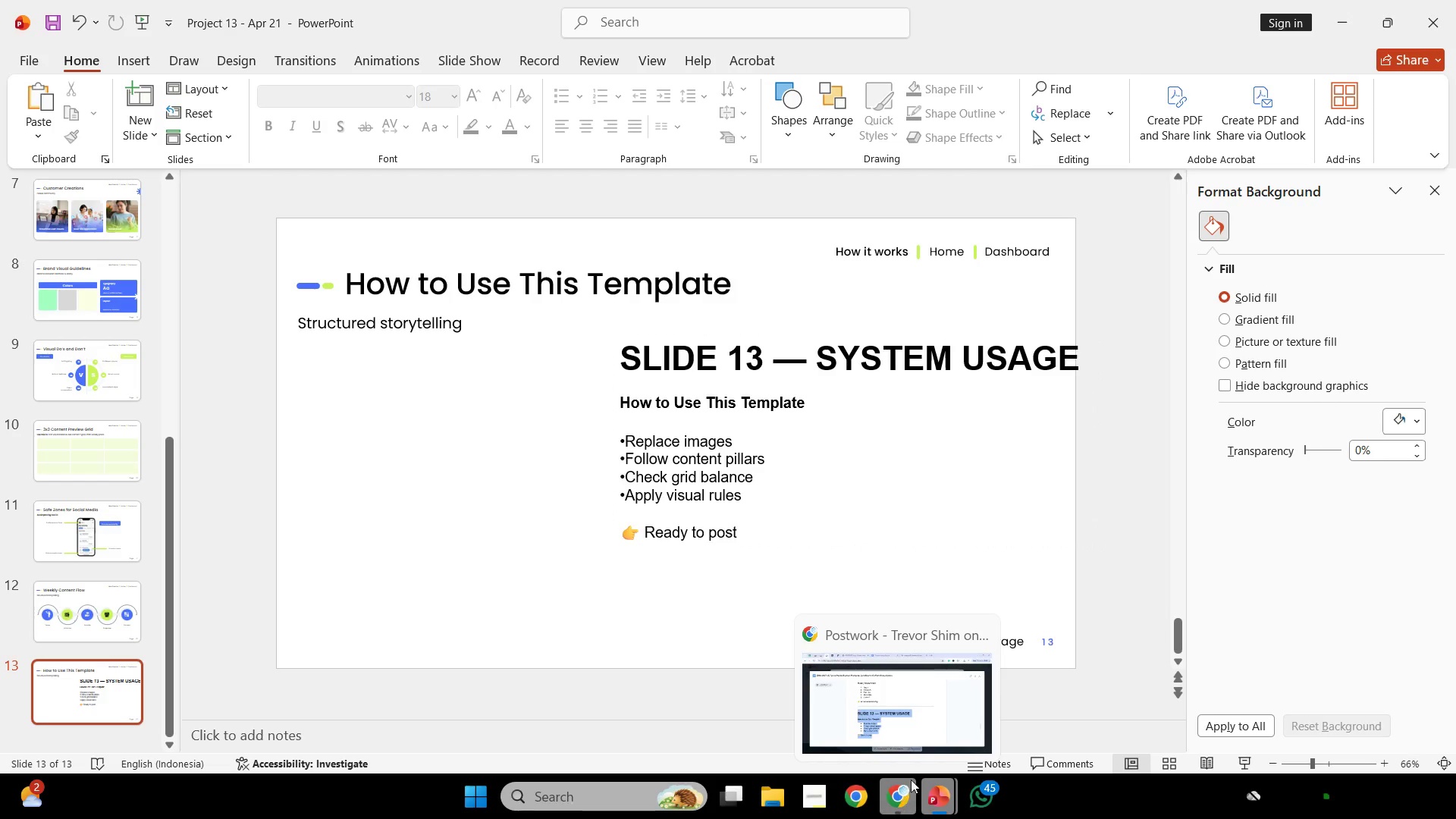 
left_click([990, 549])
 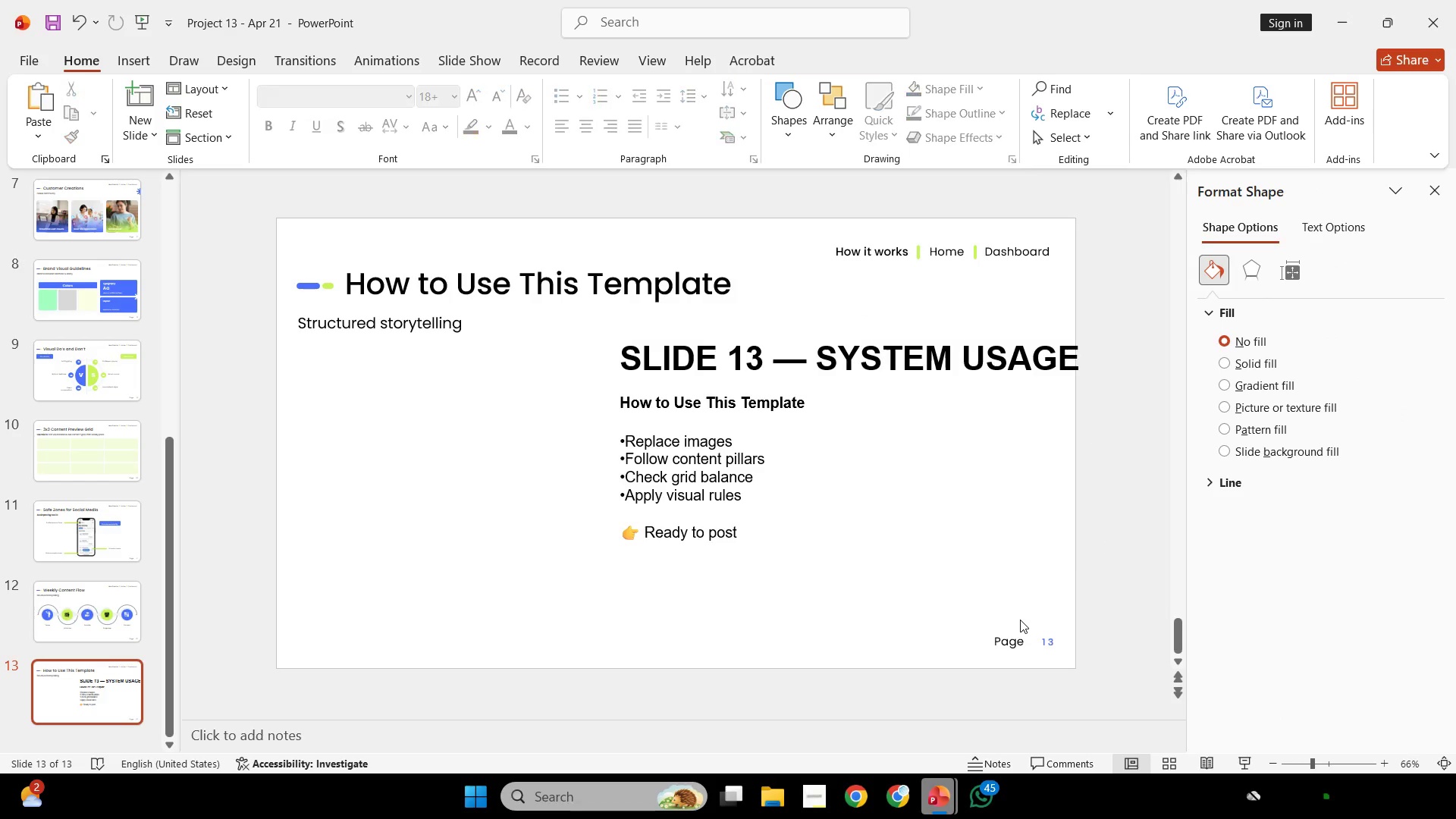 
left_click([1020, 620])
 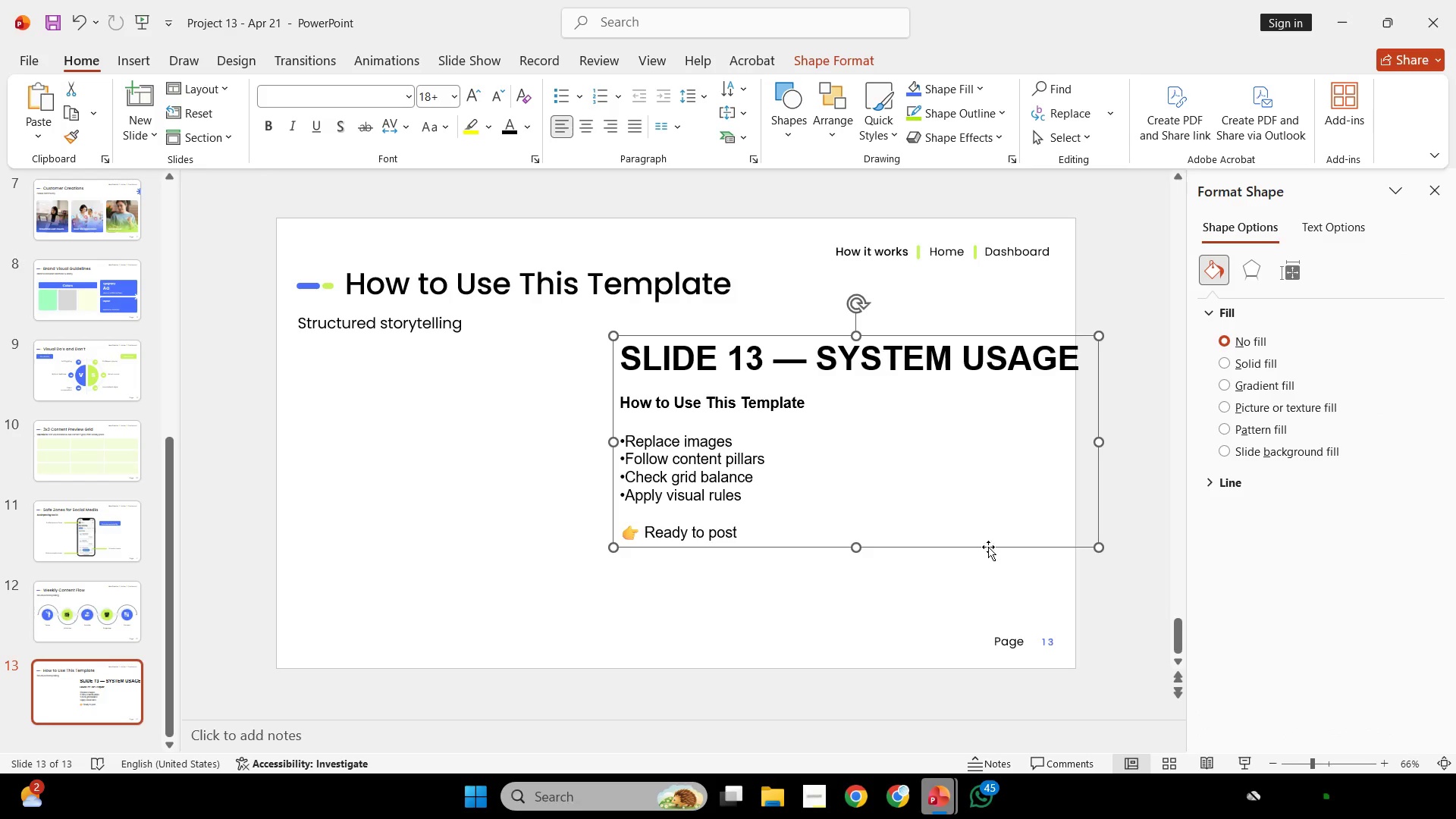 
left_click_drag(start_coordinate=[990, 541], to_coordinate=[1168, 557])
 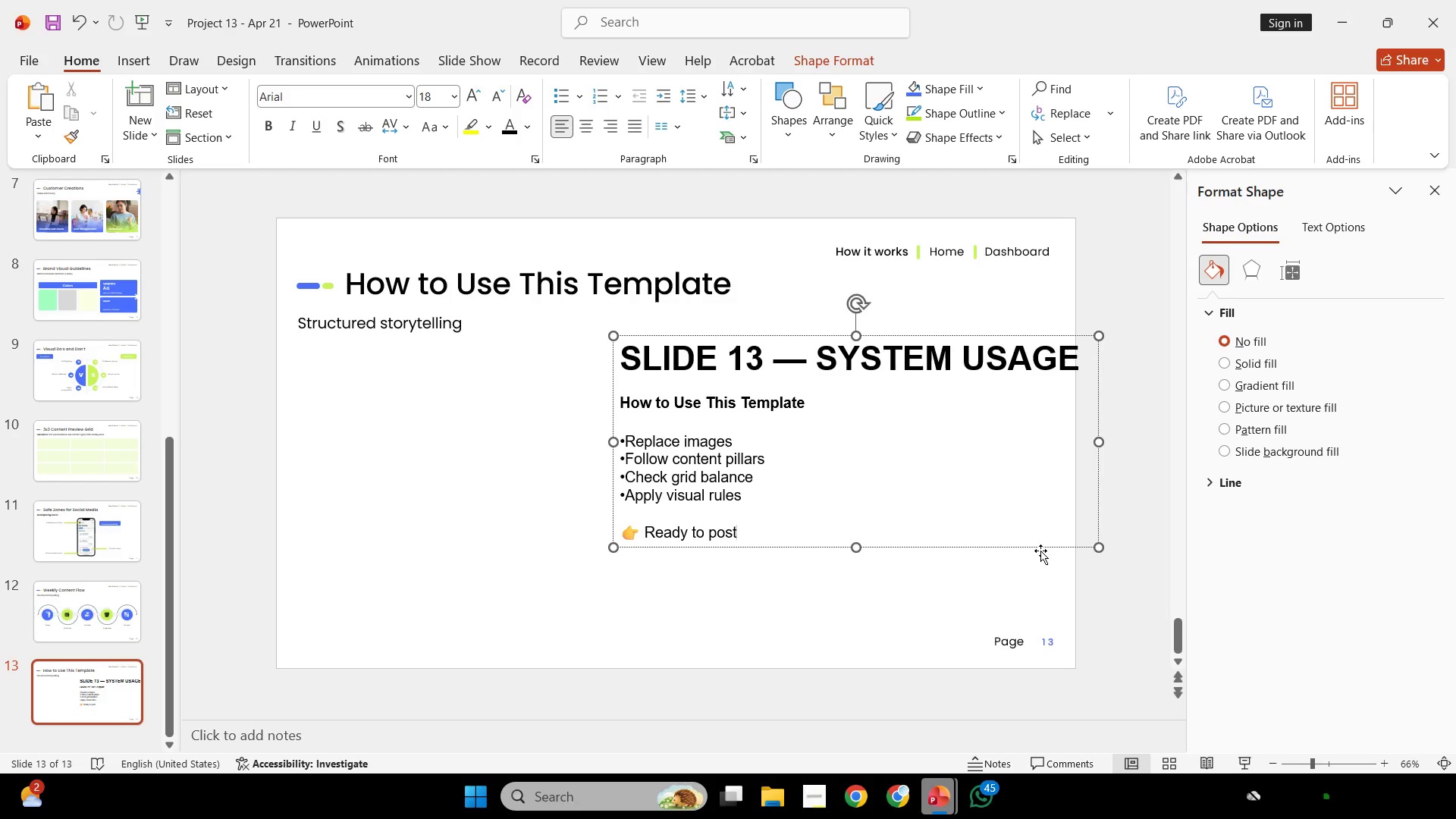 
left_click_drag(start_coordinate=[1040, 551], to_coordinate=[1128, 557])
 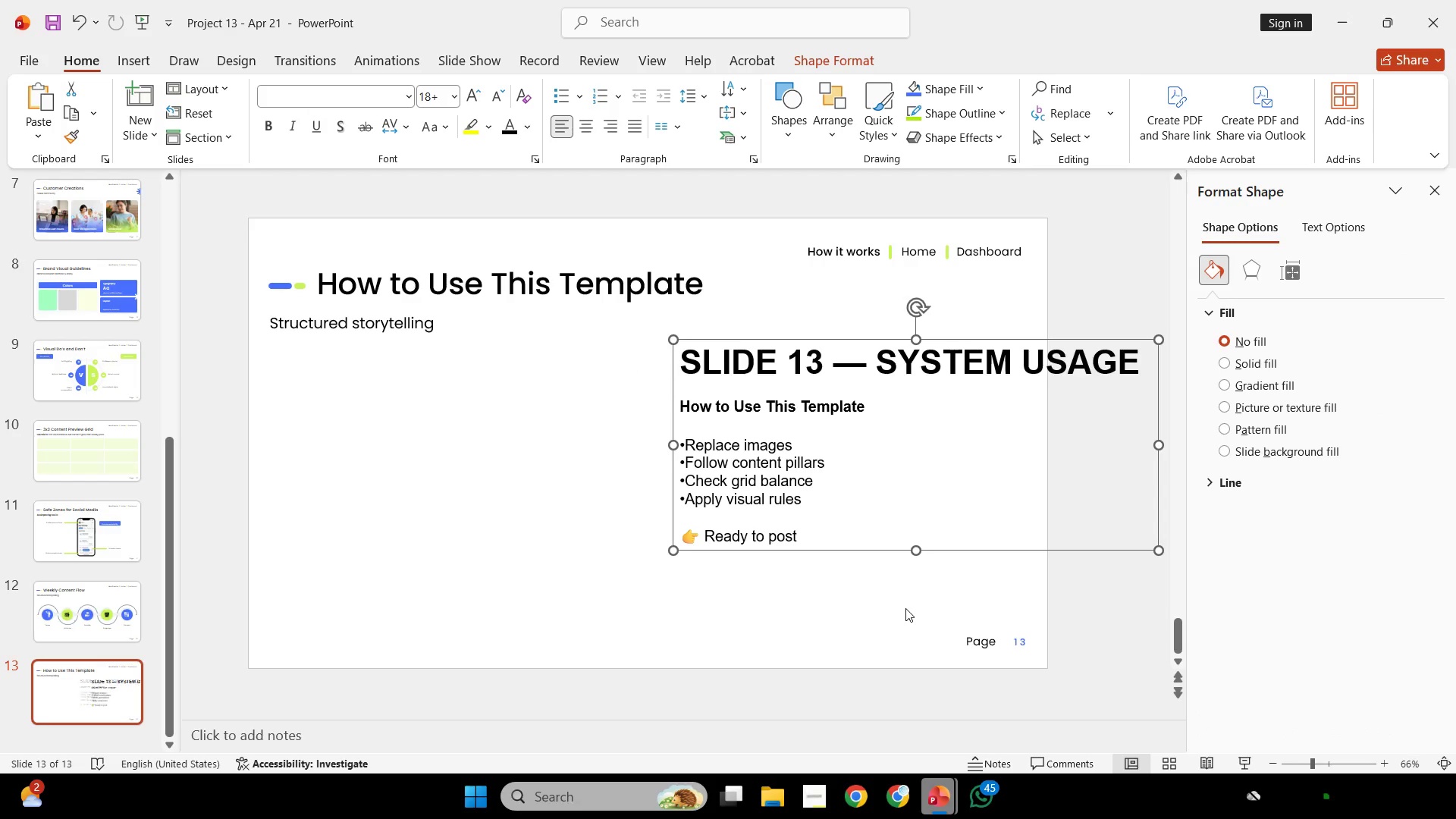 
left_click([905, 608])
 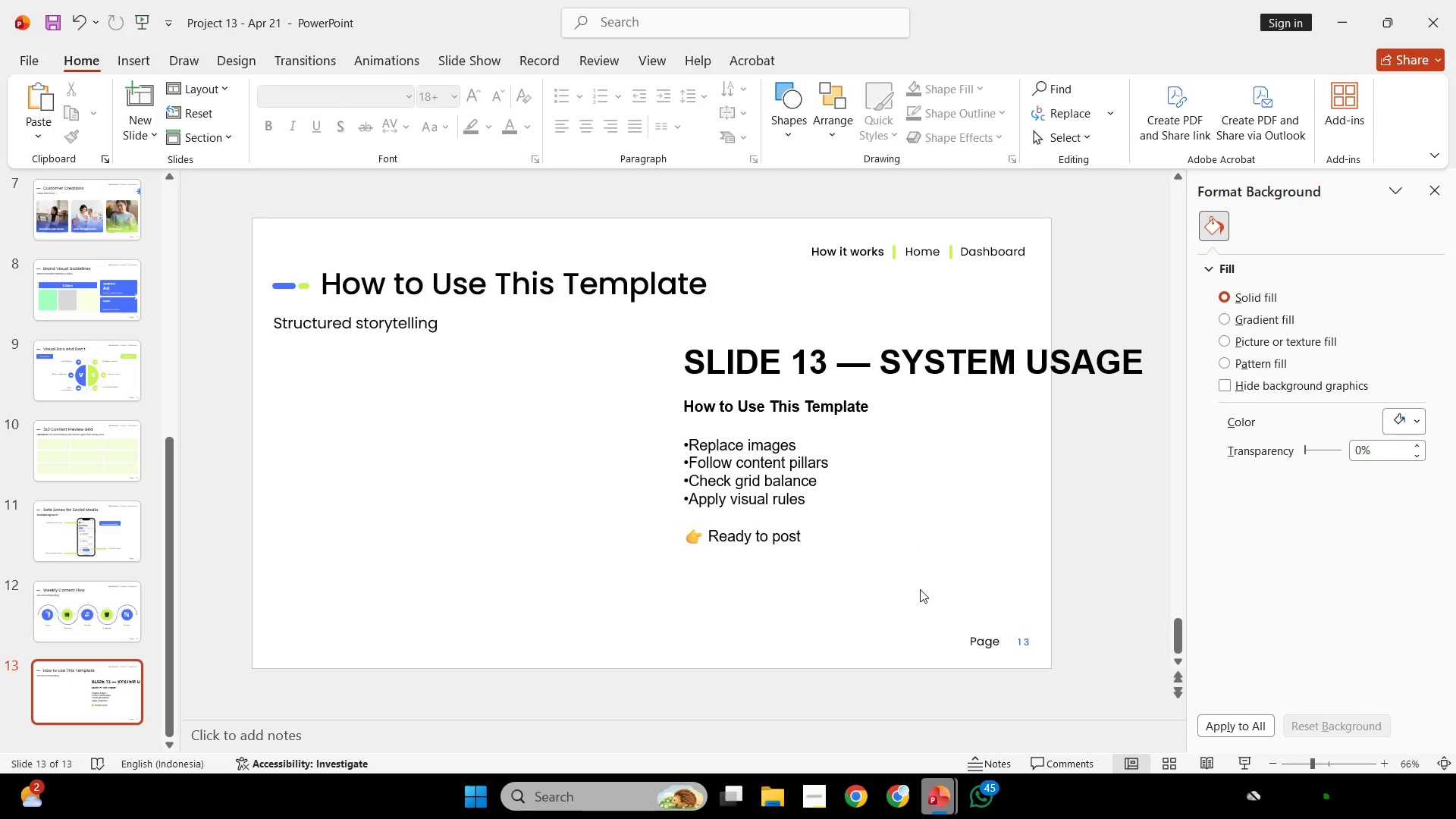 
scroll: coordinate [536, 388], scroll_direction: up, amount: 2.0
 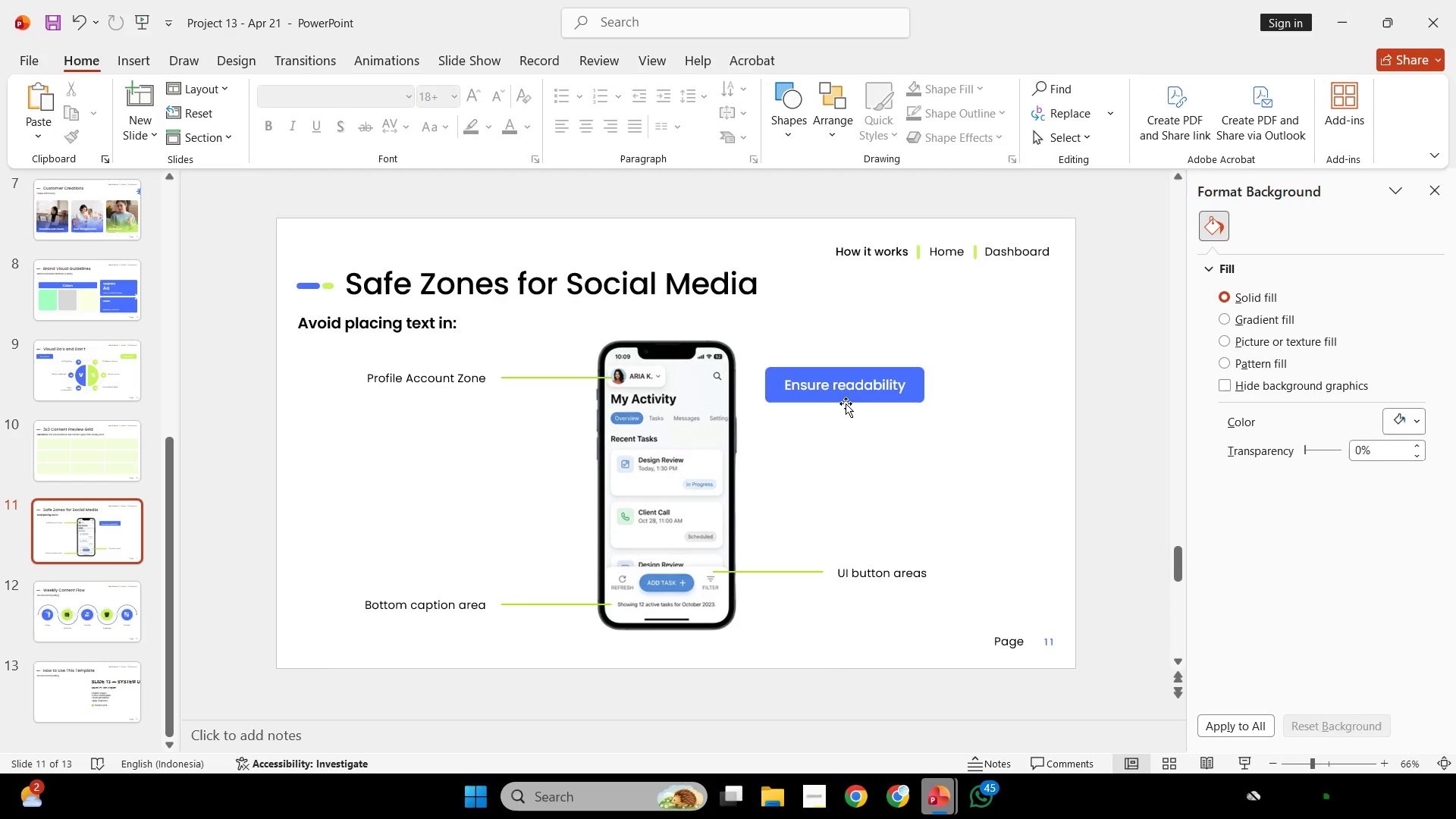 
left_click([847, 398])
 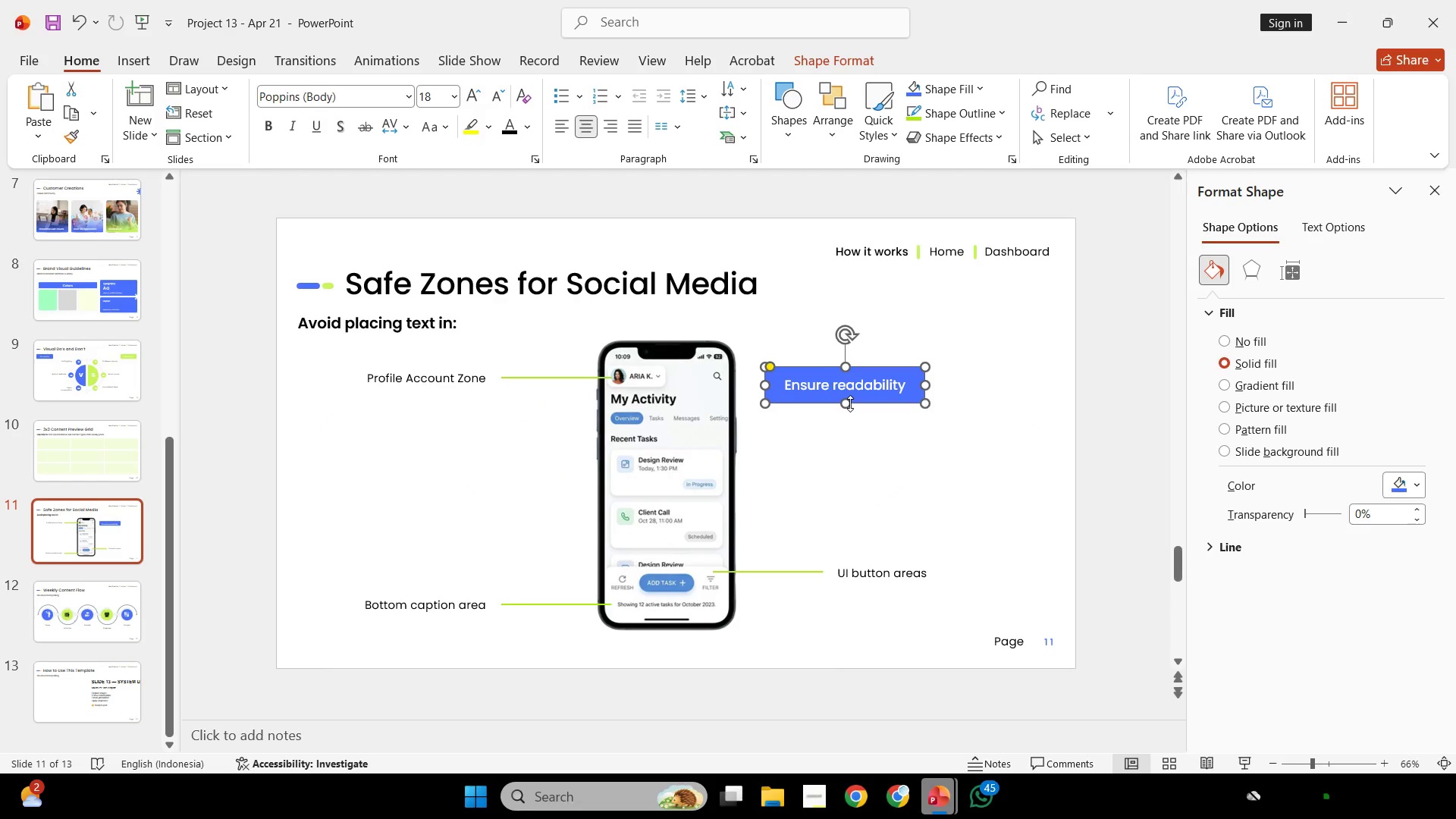 
key(Control+C)
 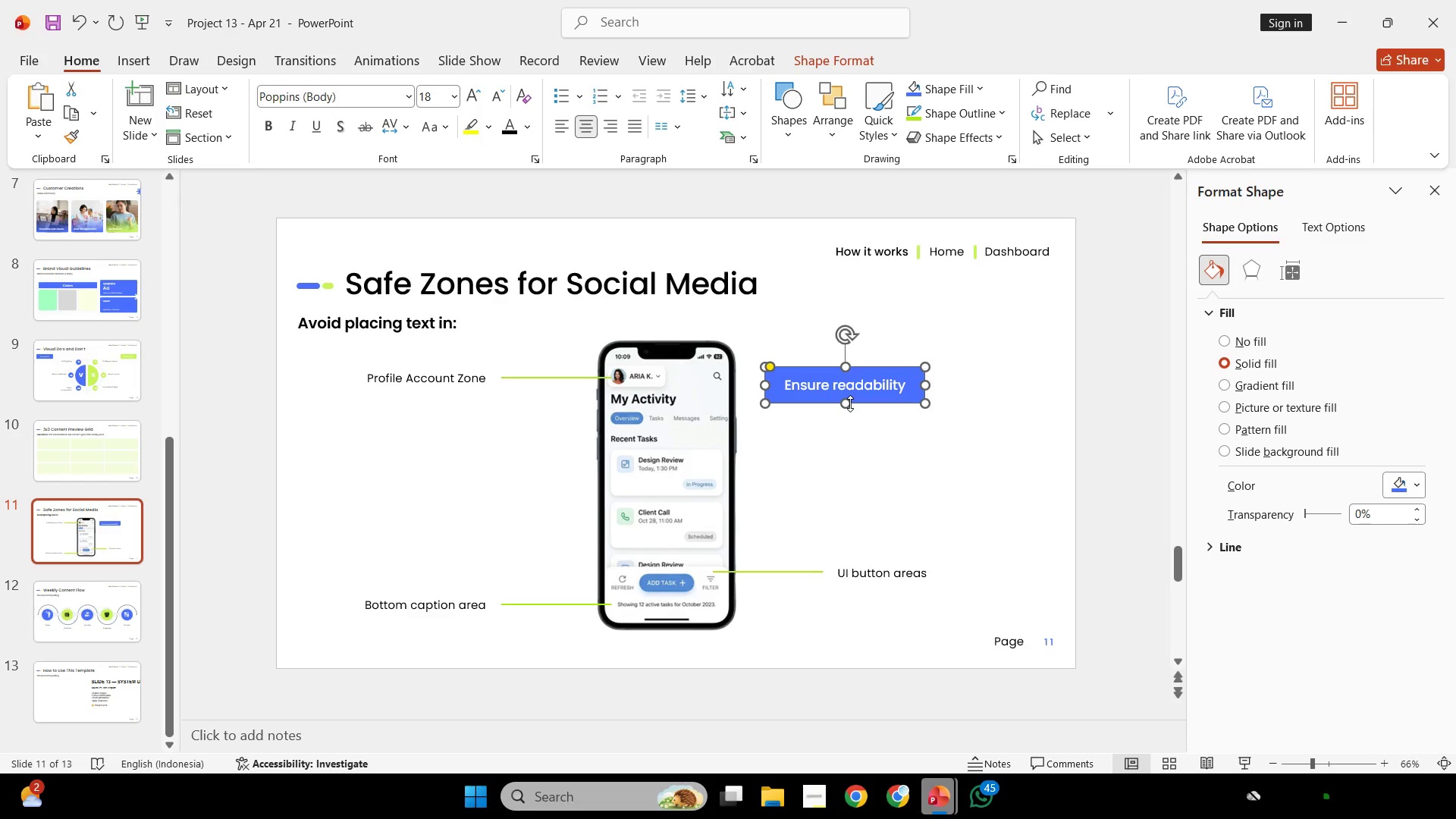 
key(Control+C)
 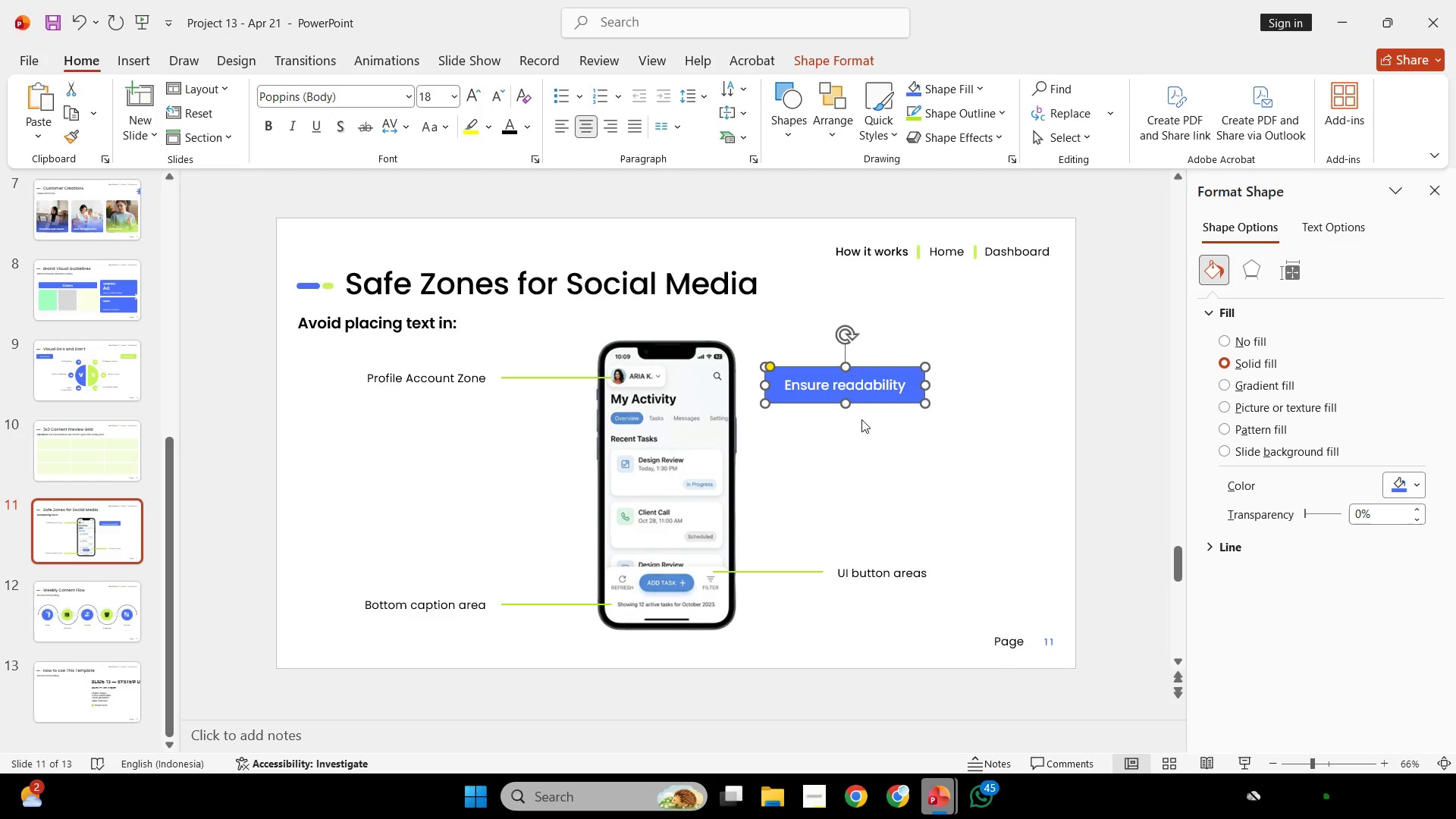 
scroll: coordinate [861, 419], scroll_direction: down, amount: 11.0
 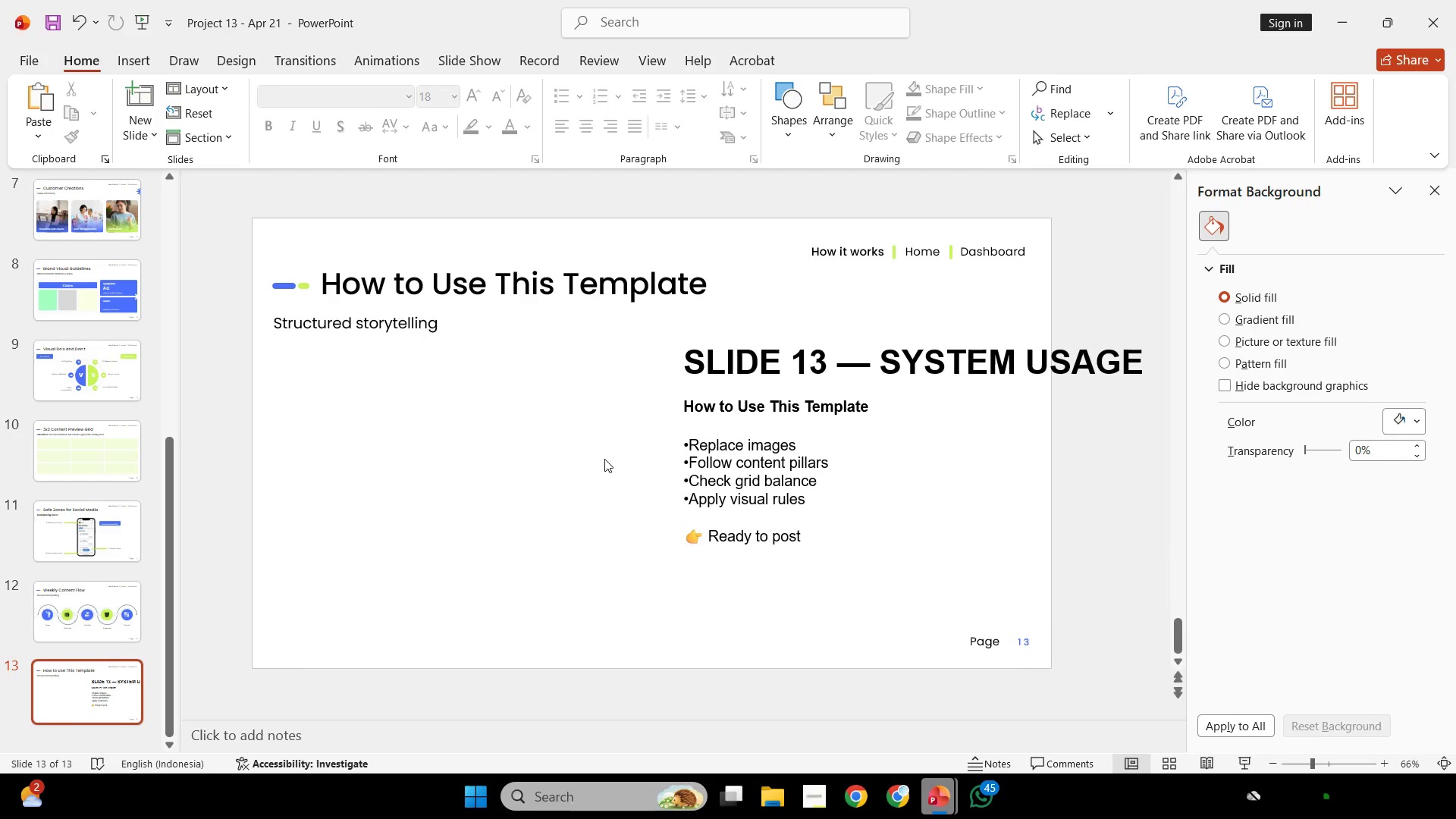 
right_click([601, 459])
 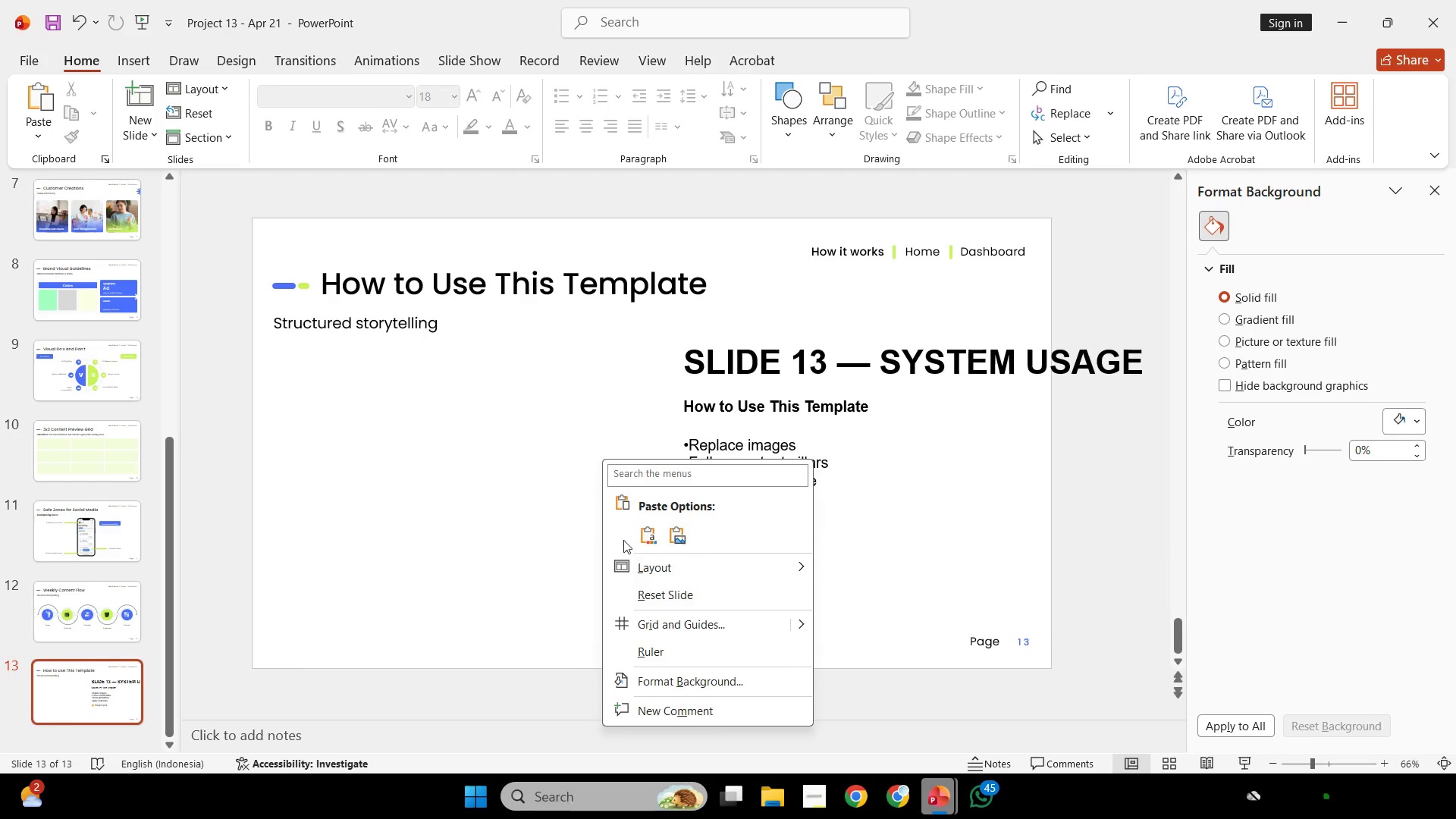 
left_click([457, 508])
 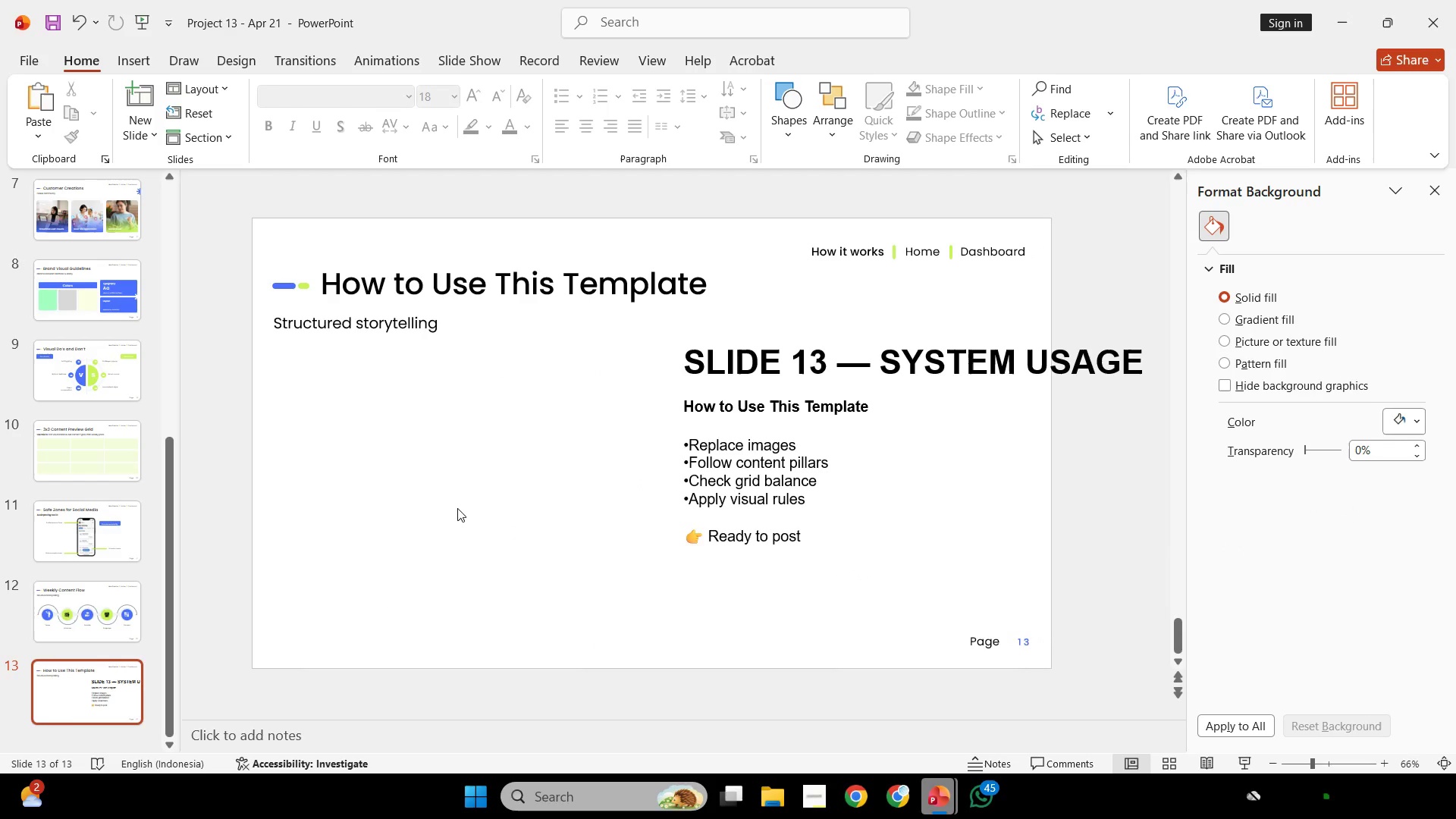 
key(Control+ControlLeft)
 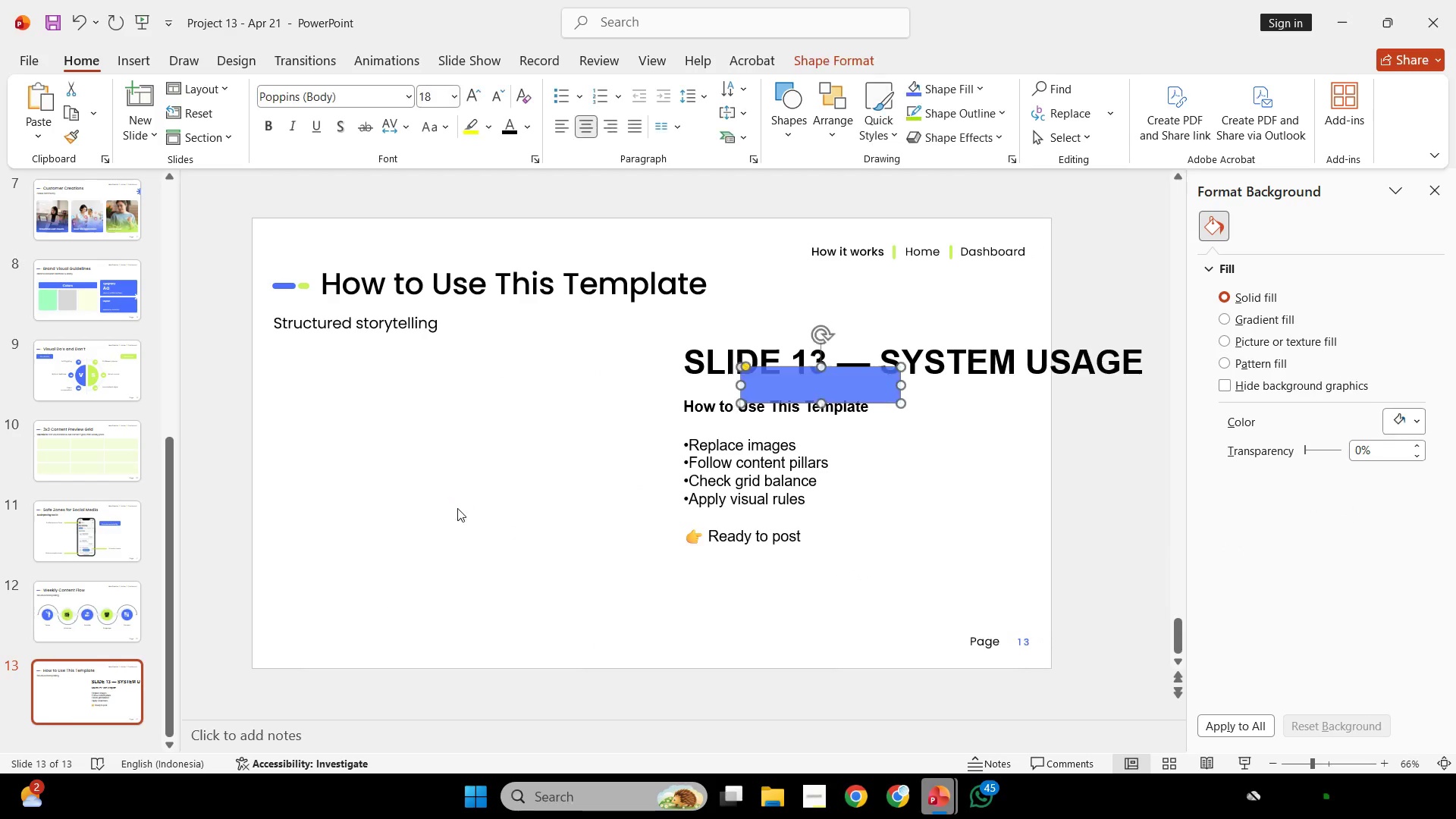 
key(Control+V)
 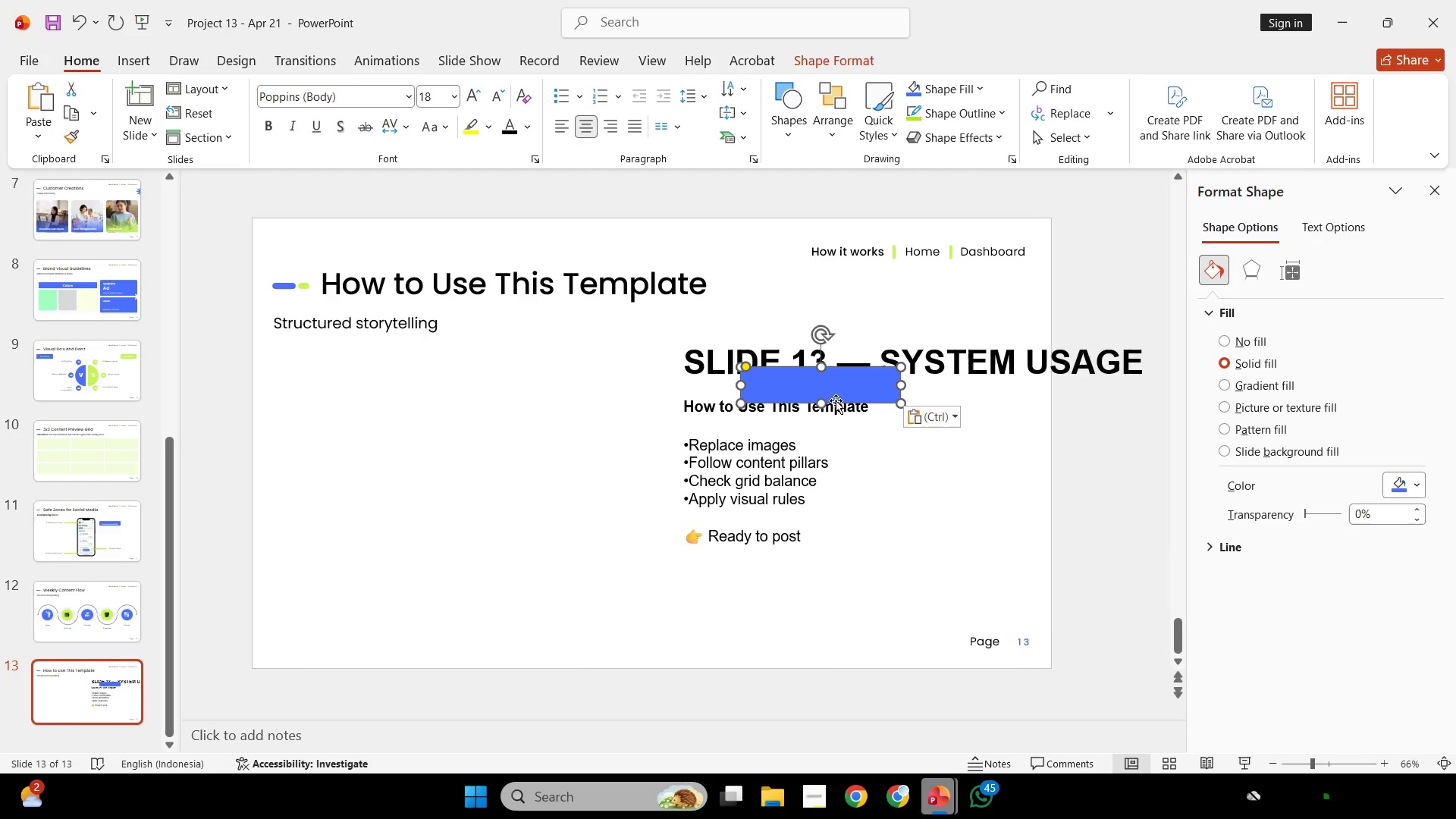 
left_click_drag(start_coordinate=[849, 394], to_coordinate=[378, 388])
 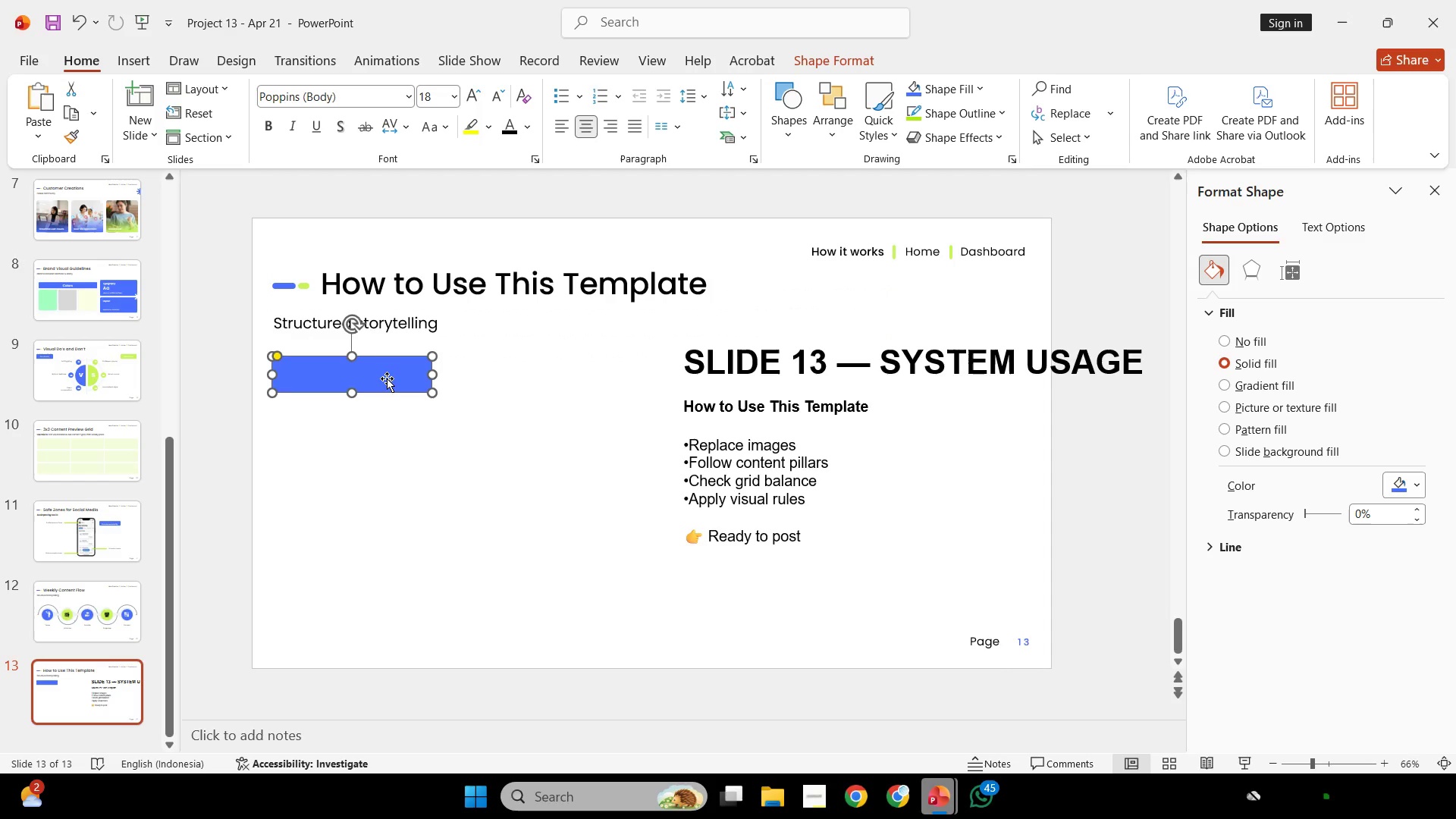 
left_click_drag(start_coordinate=[387, 378], to_coordinate=[384, 389])
 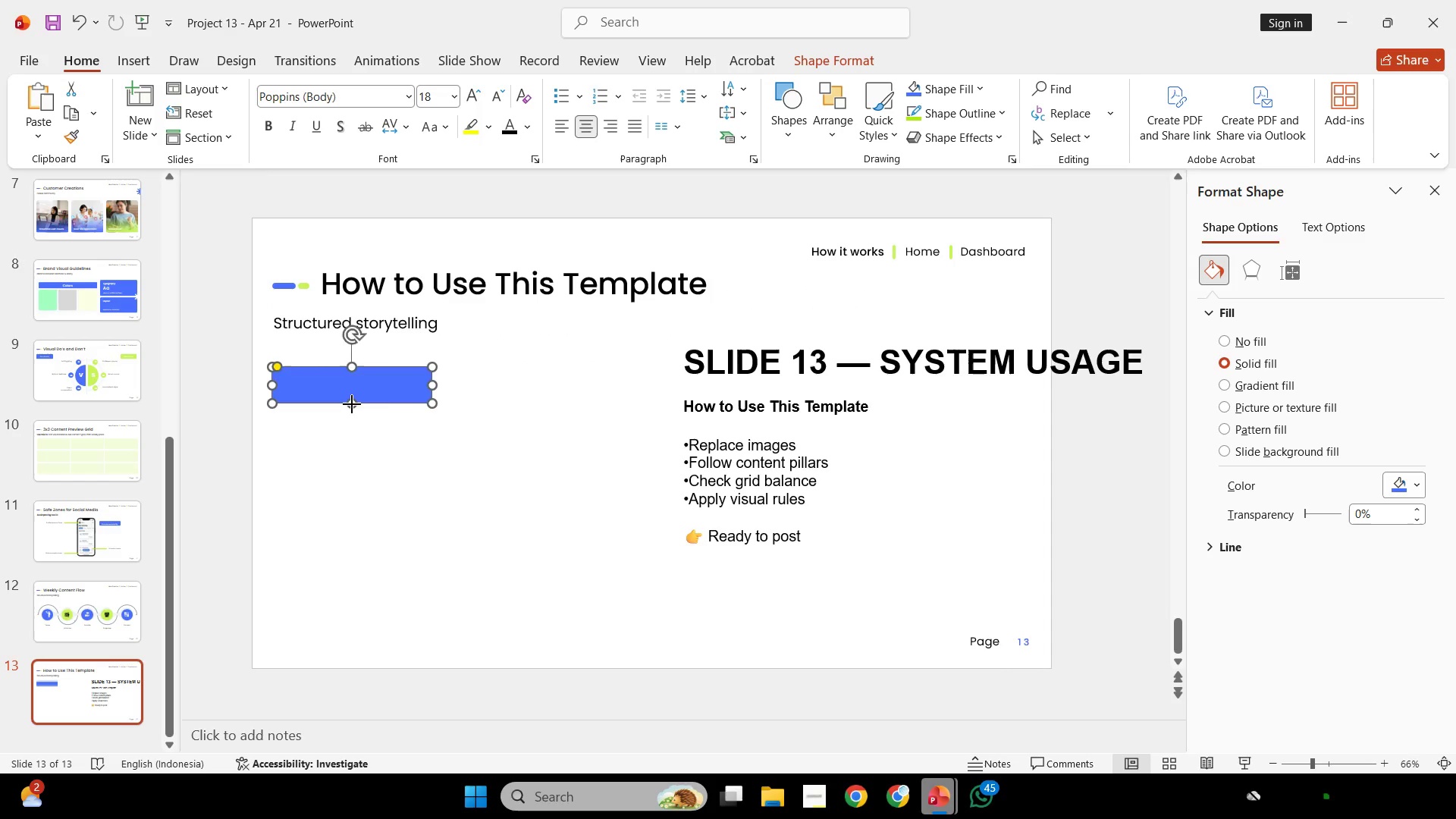 
left_click_drag(start_coordinate=[352, 404], to_coordinate=[347, 516])
 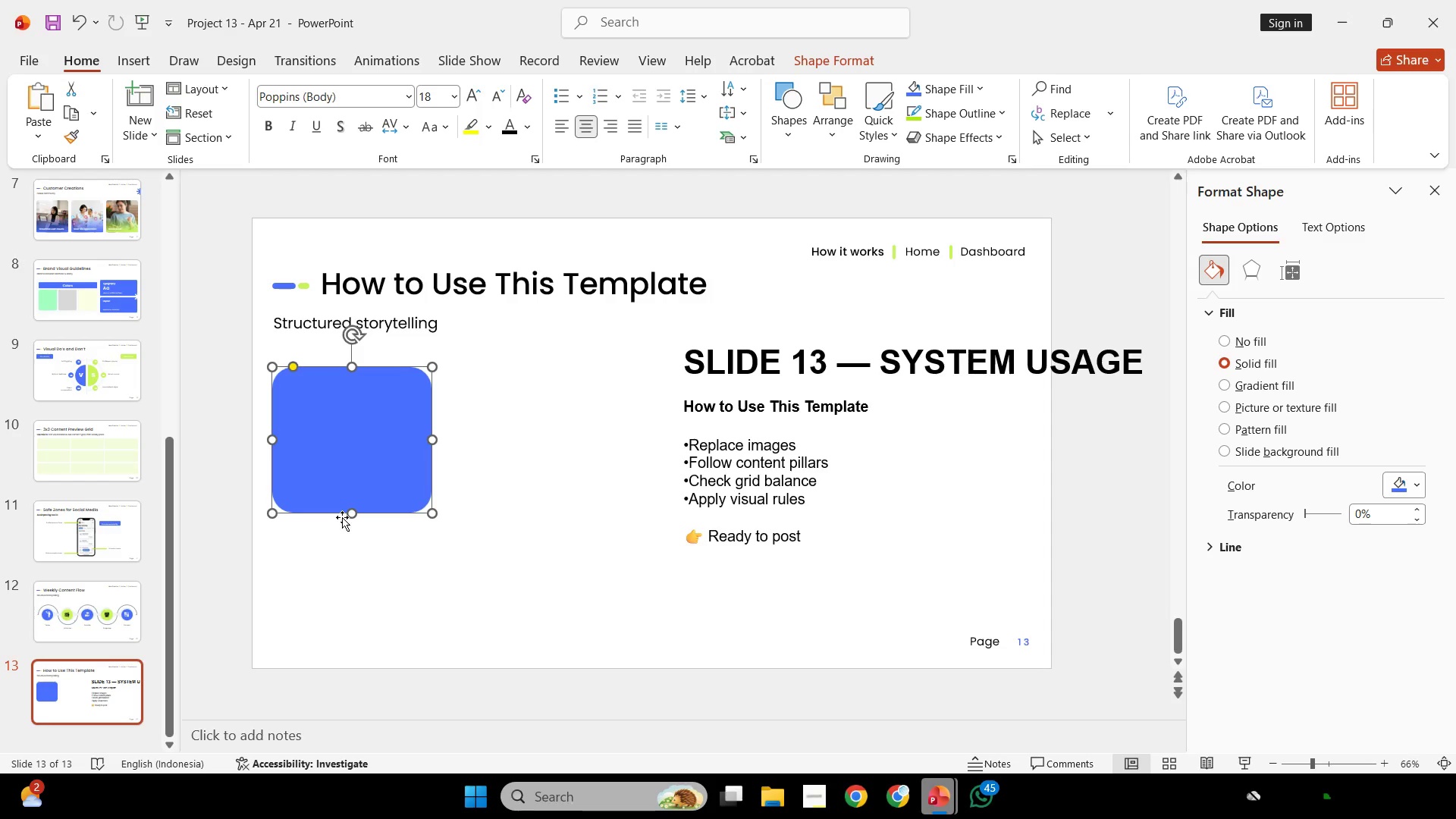 
wait(62.02)
 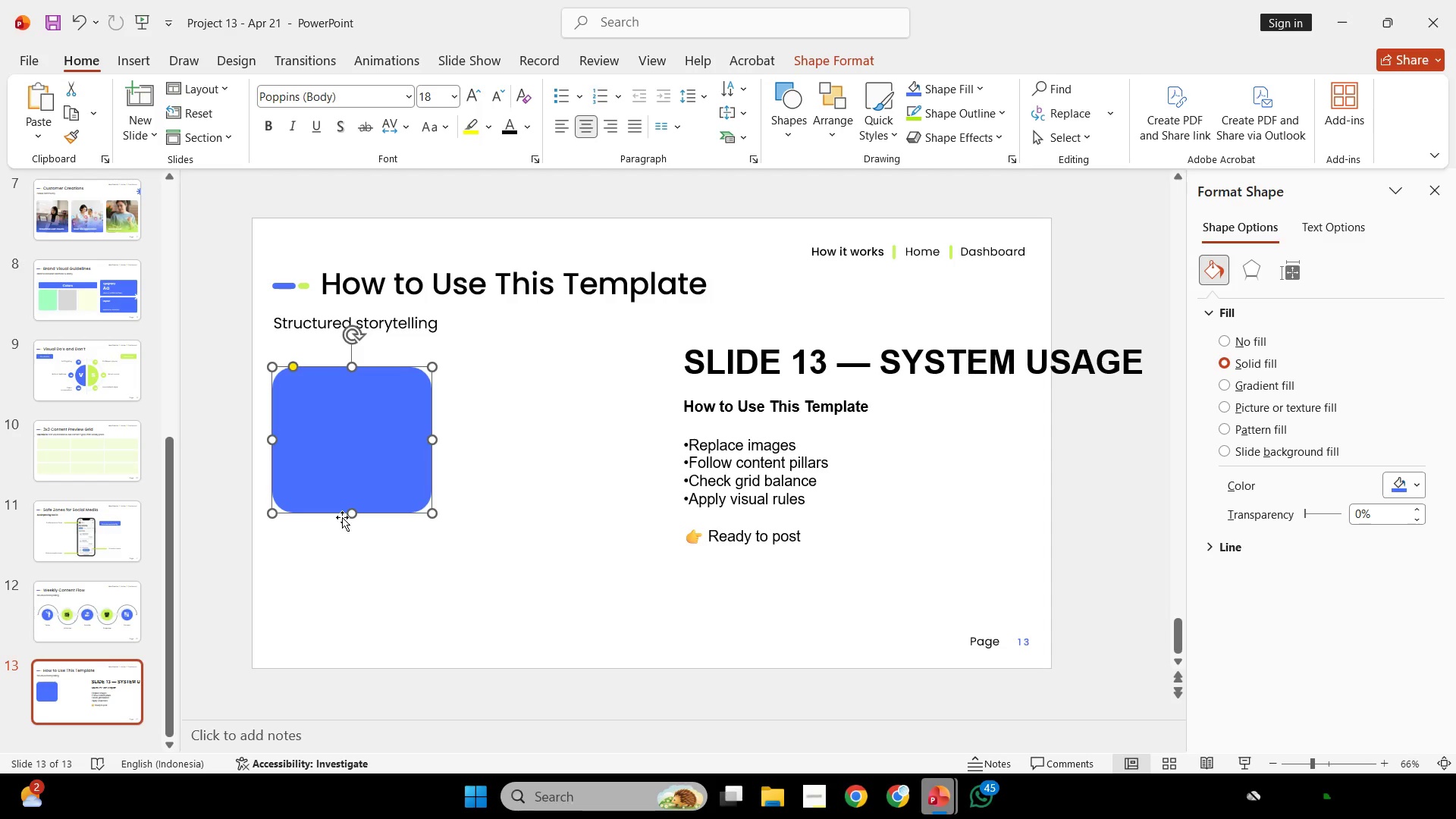 
left_click_drag(start_coordinate=[351, 510], to_coordinate=[351, 588])
 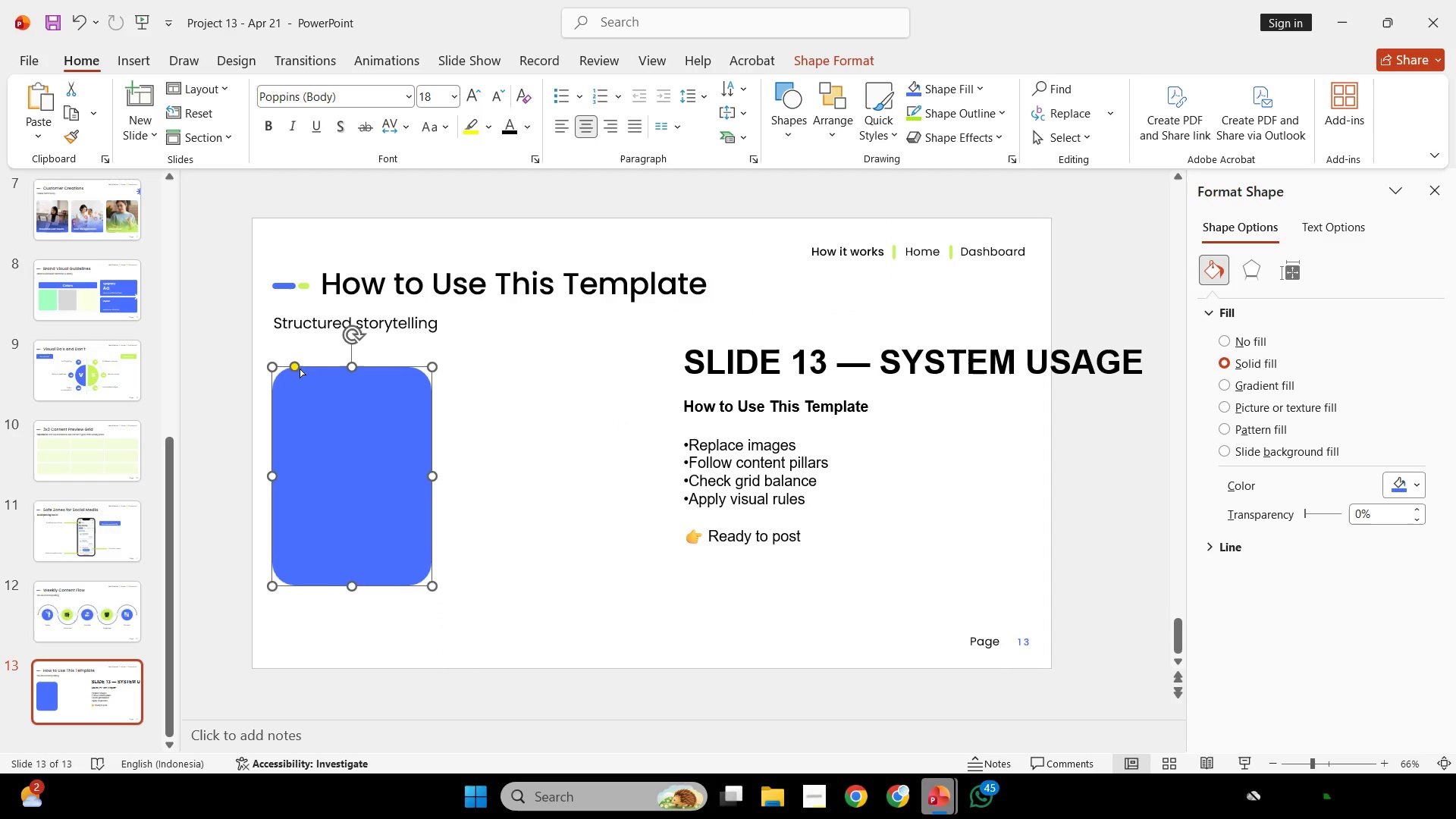 
left_click_drag(start_coordinate=[298, 369], to_coordinate=[284, 366])
 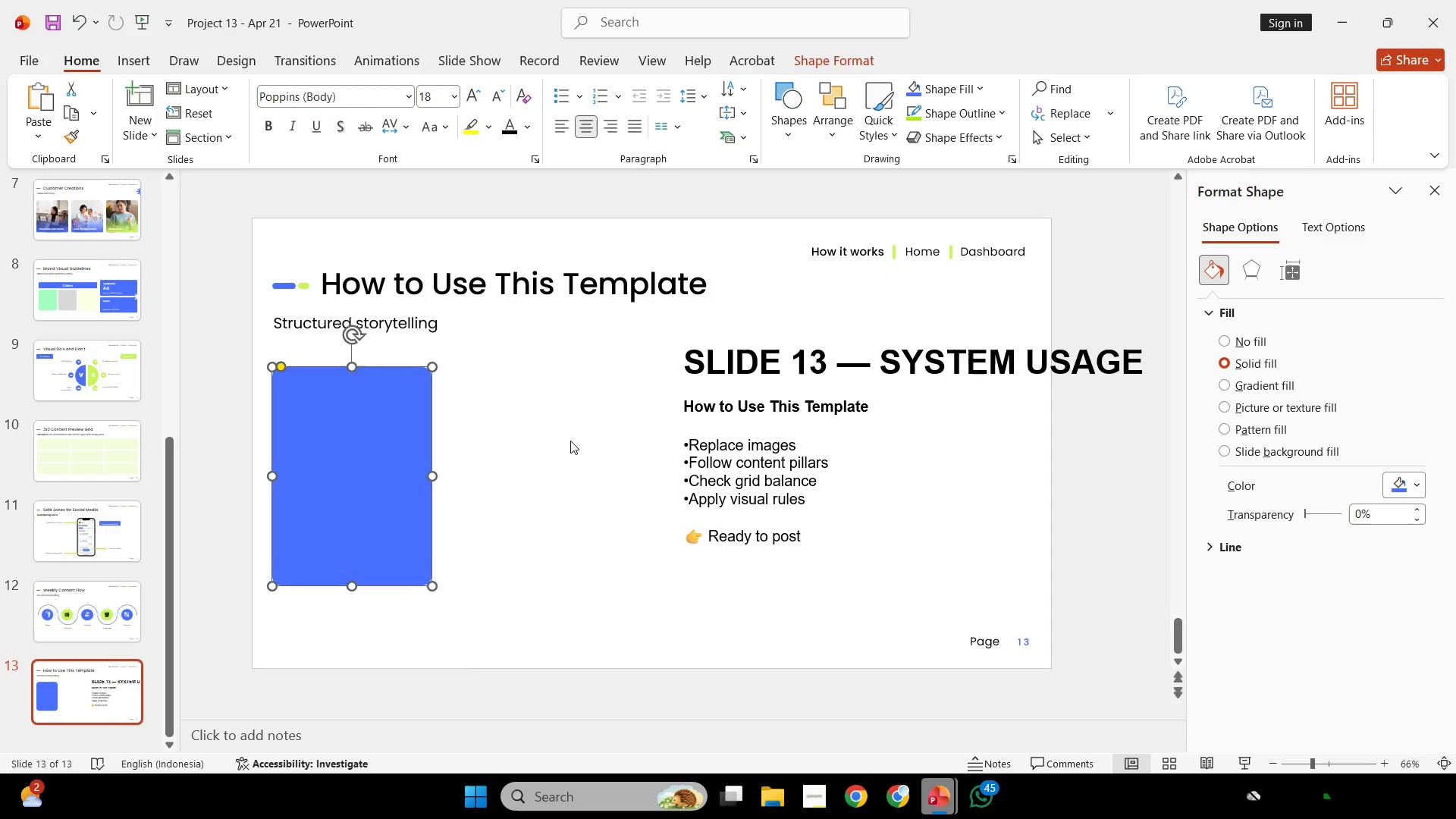 
left_click([570, 441])
 